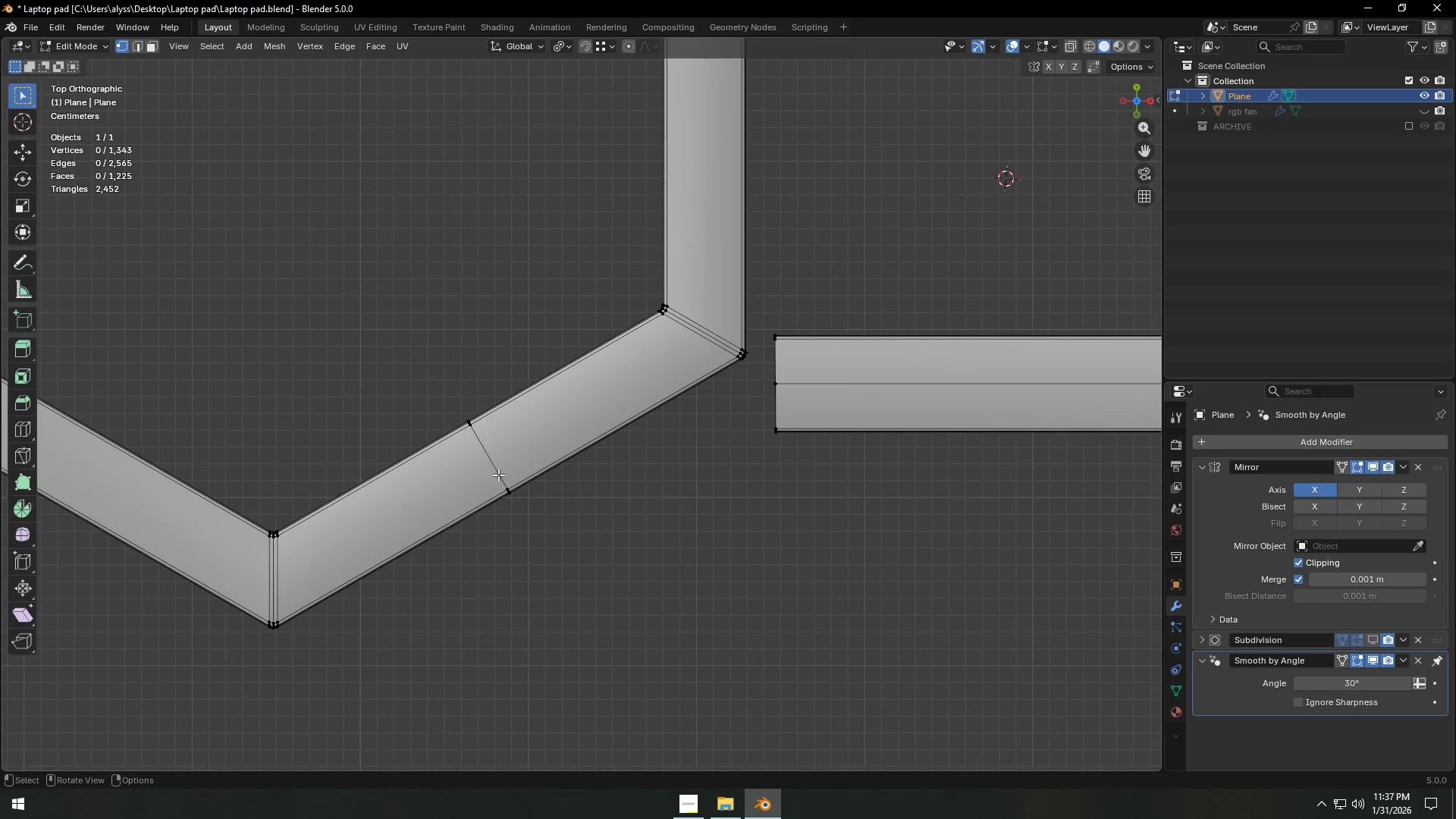 
scroll: coordinate [758, 500], scroll_direction: up, amount: 4.0
 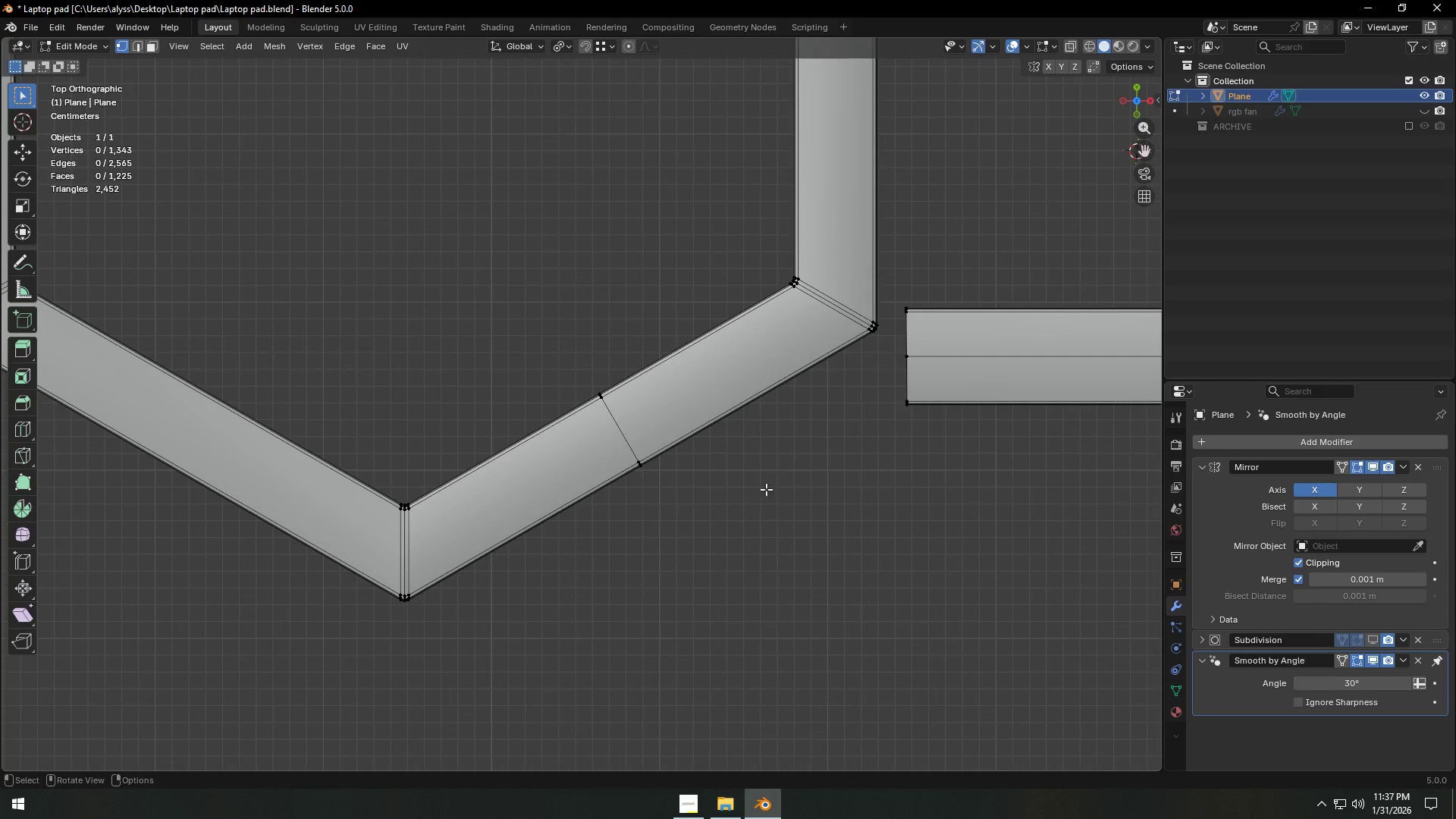 
hold_key(key=AltLeft, duration=0.31)
left_click([491, 467])
 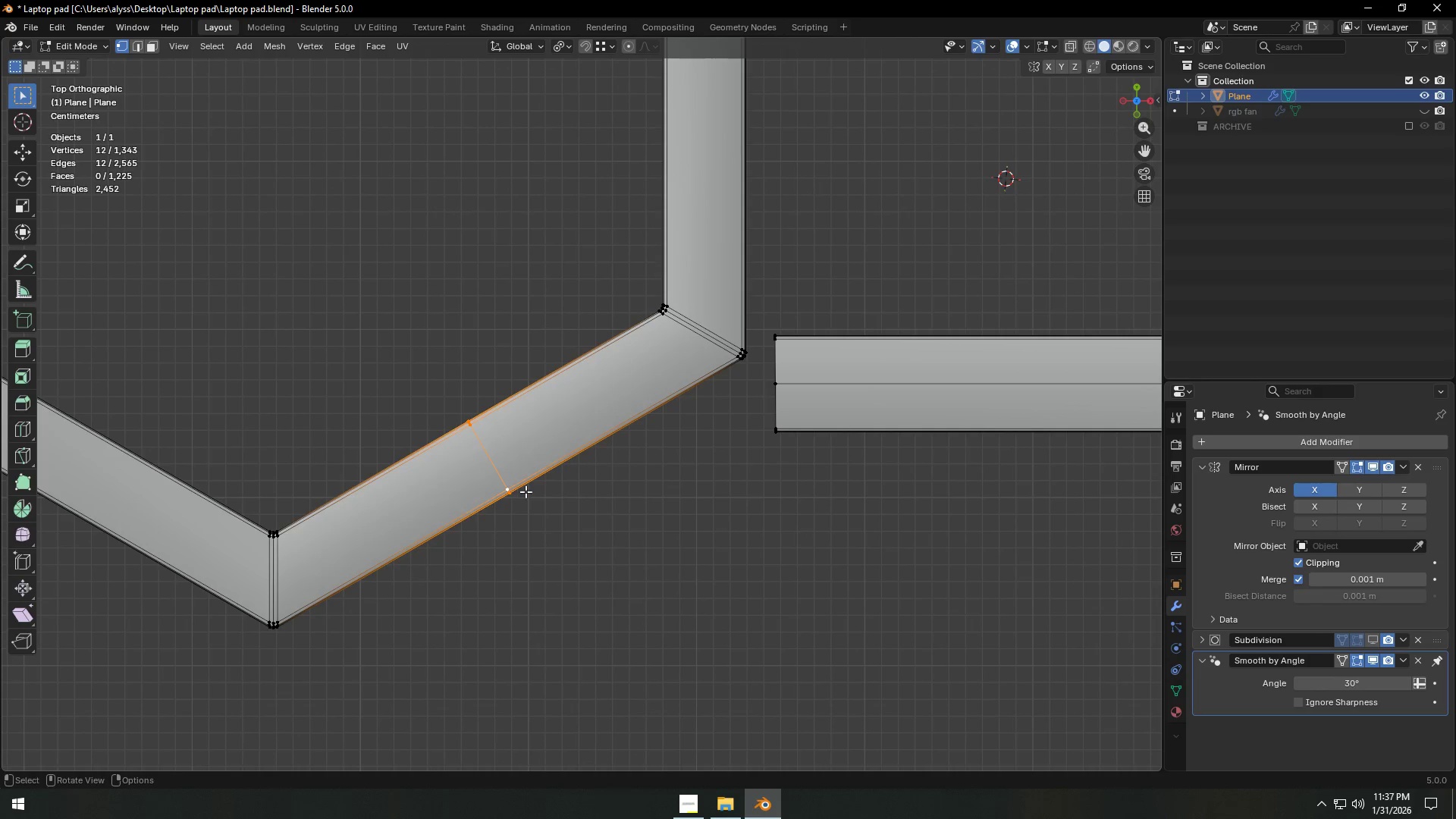 
type(gg)
 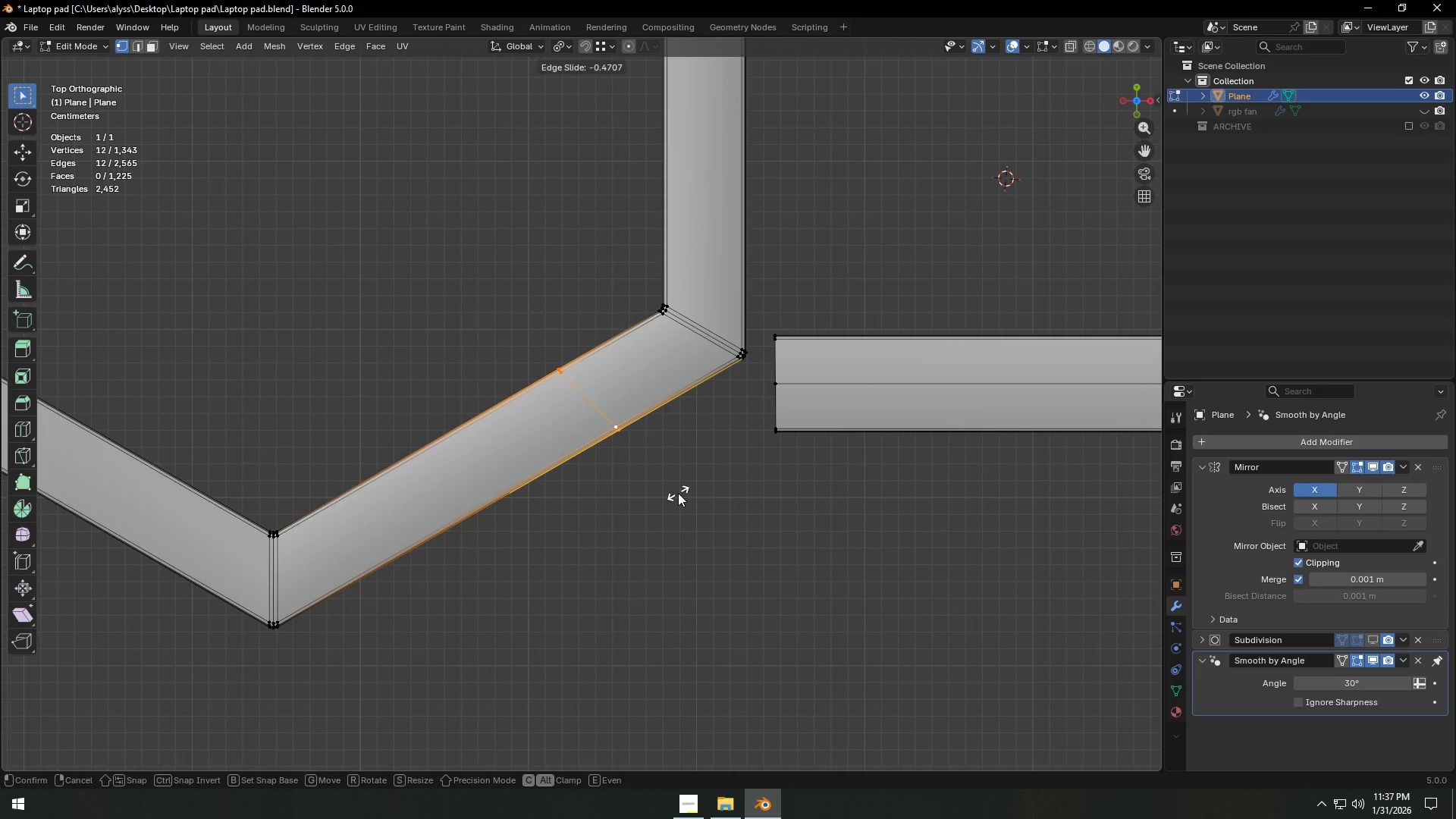 
wait(7.19)
 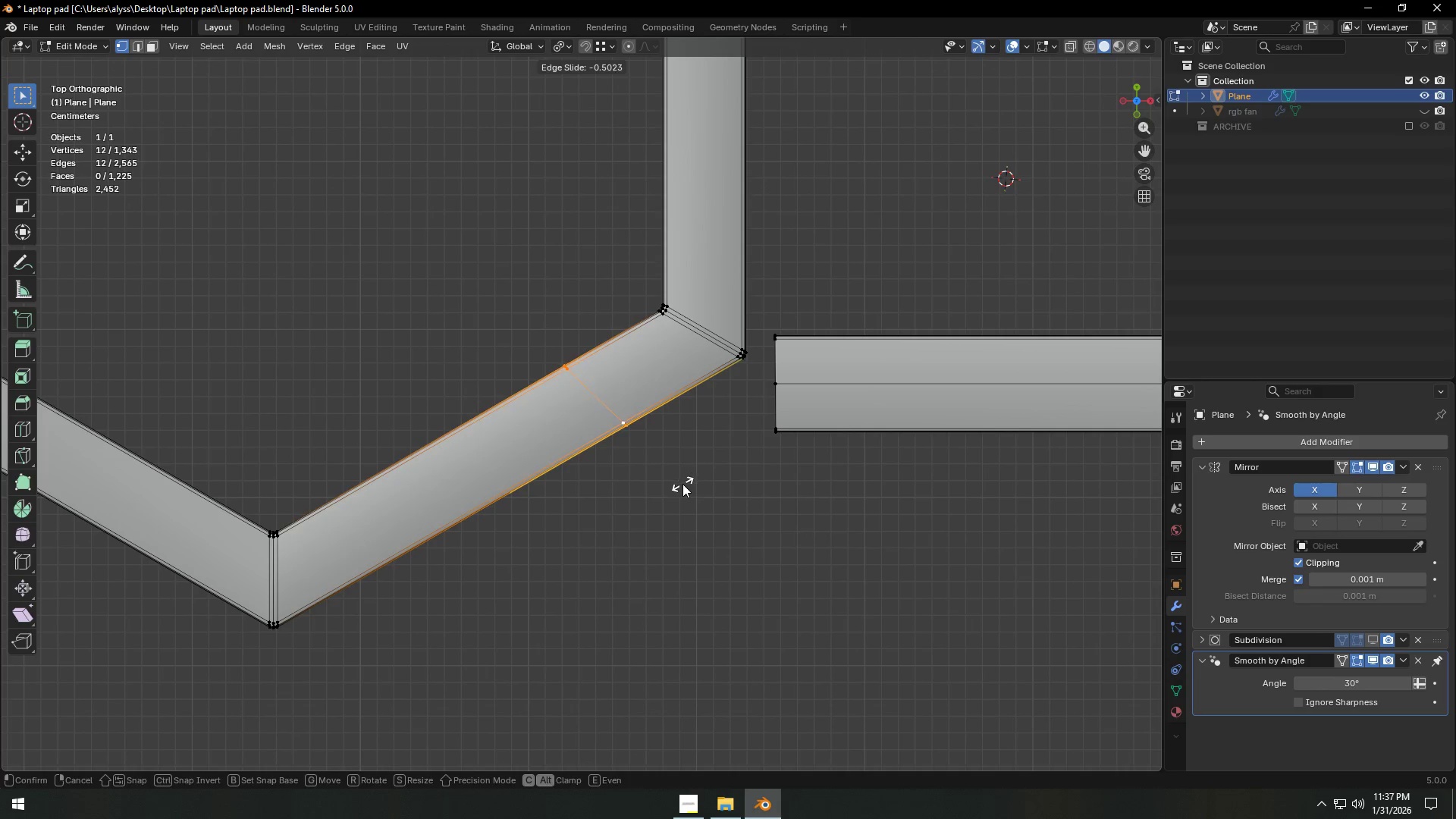 
left_click([682, 493])
 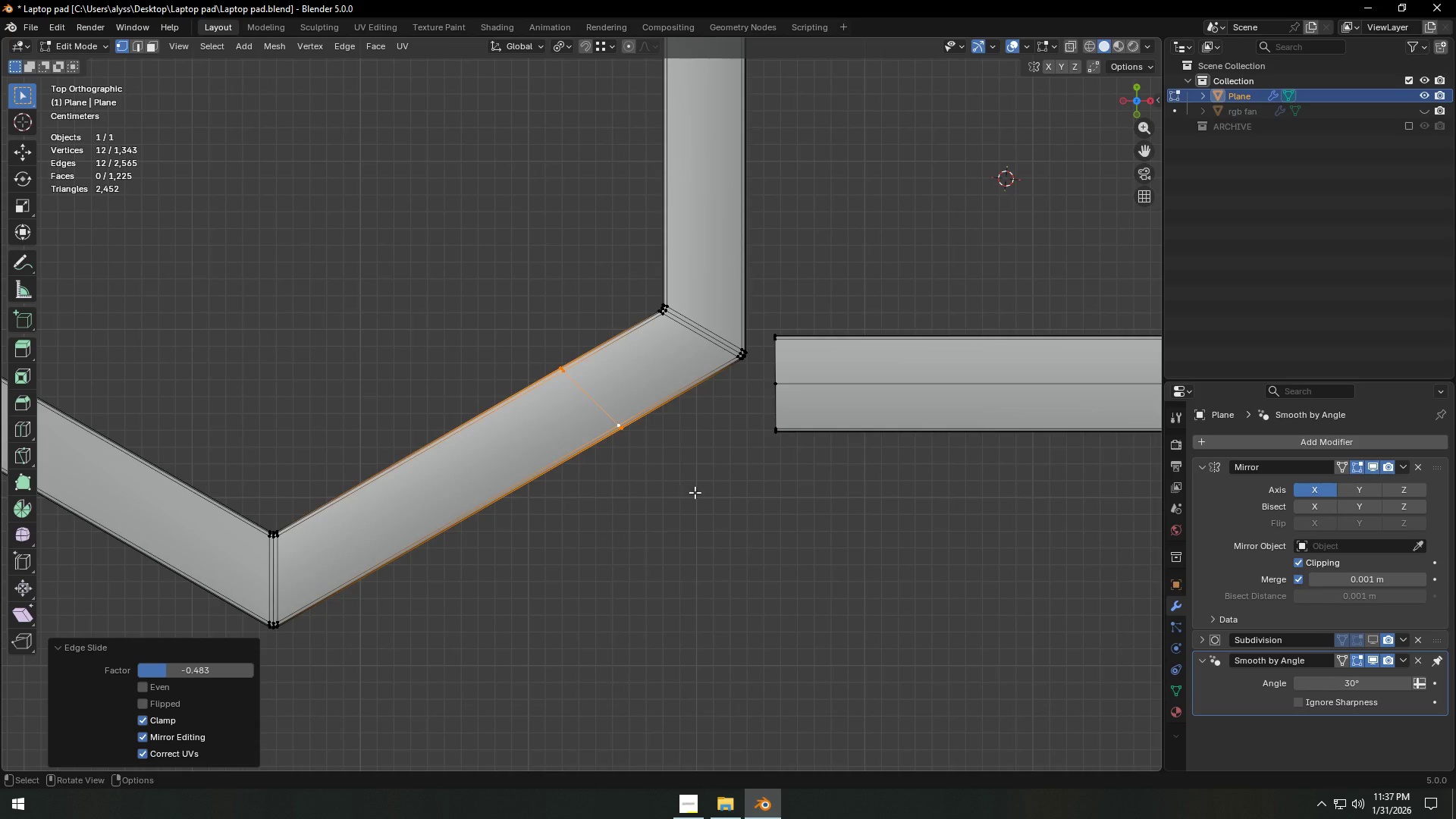 
hold_key(key=ShiftLeft, duration=0.58)
 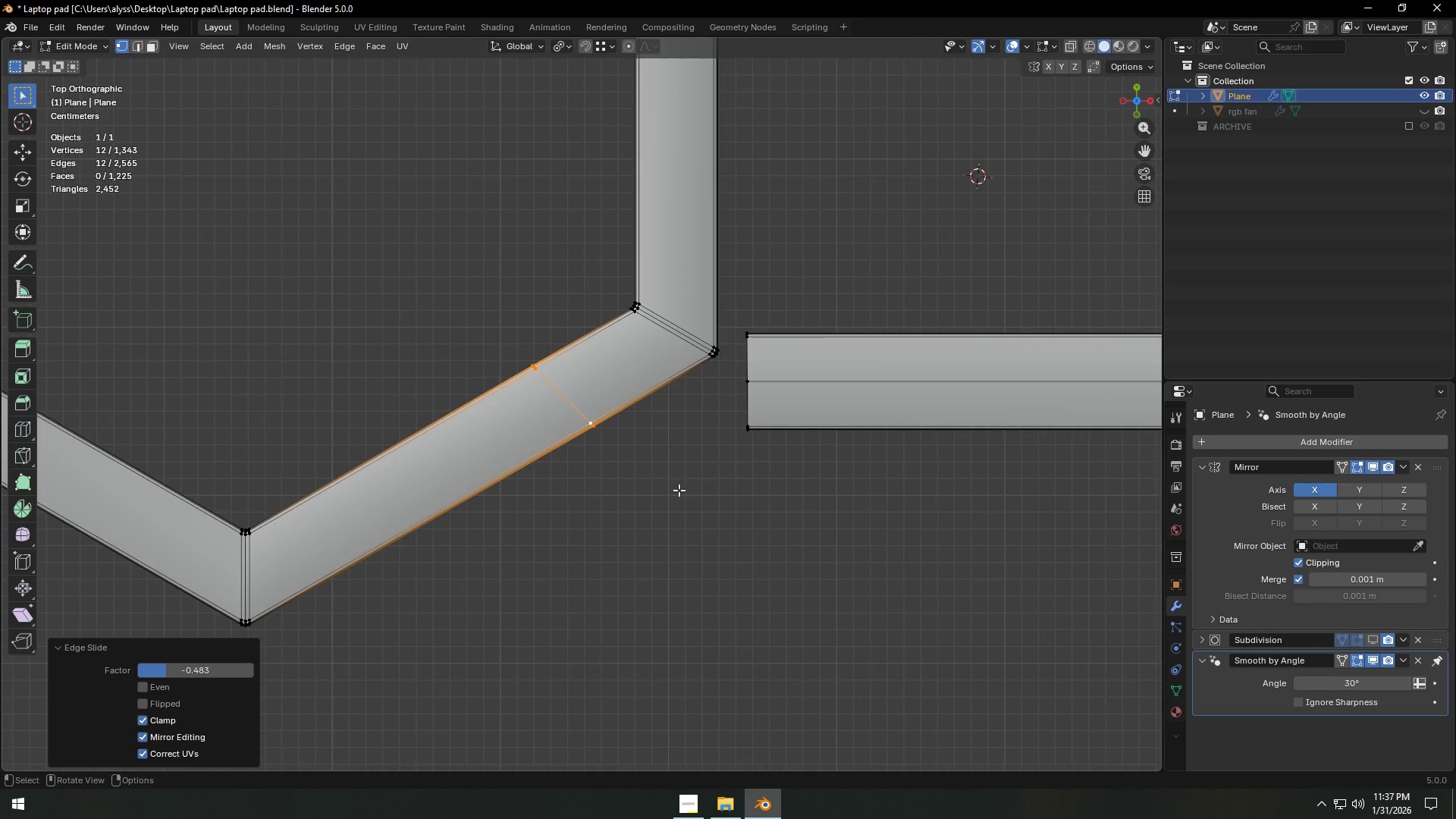 
wait(13.22)
 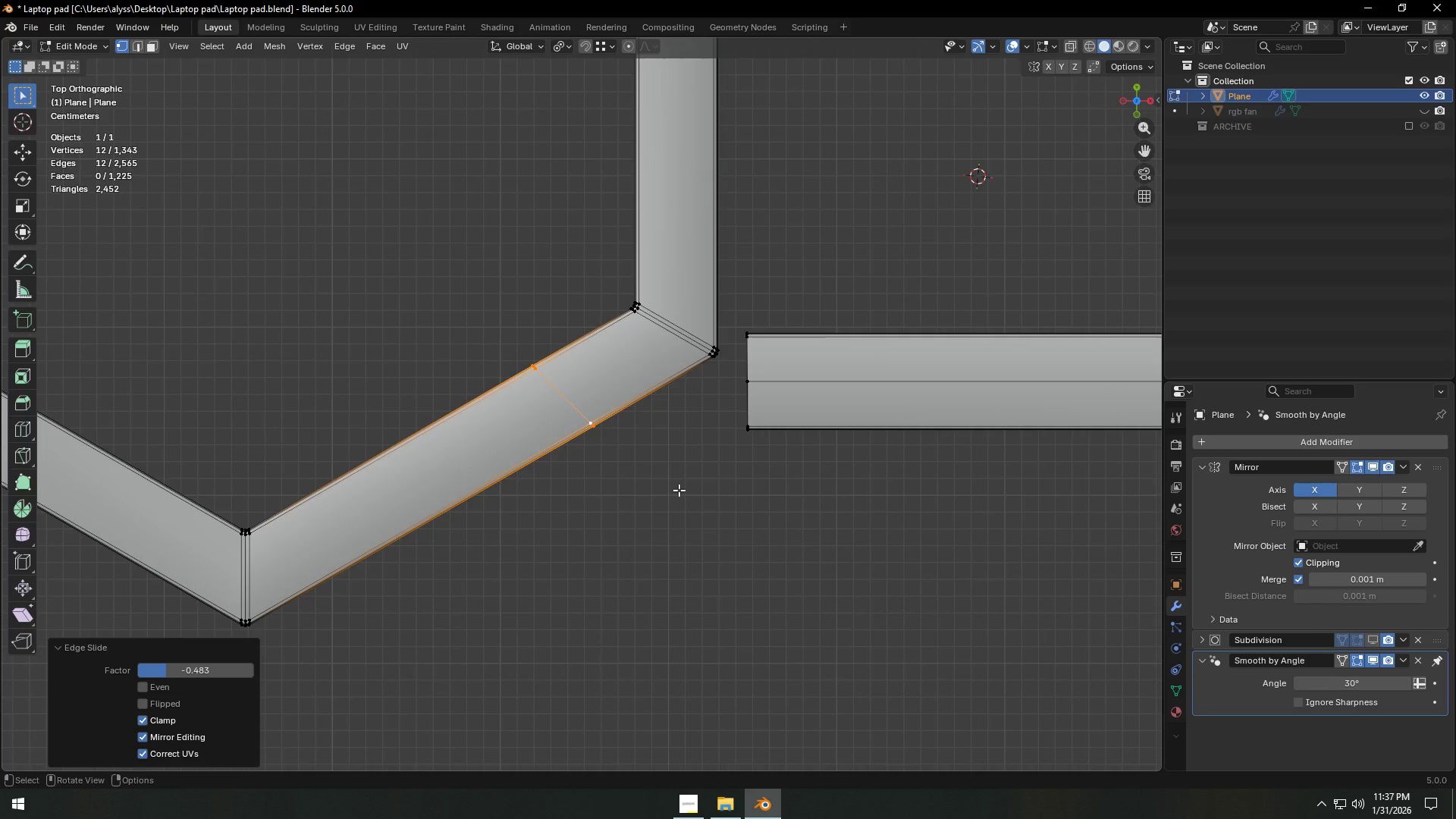 
key(Shift+ShiftLeft)
 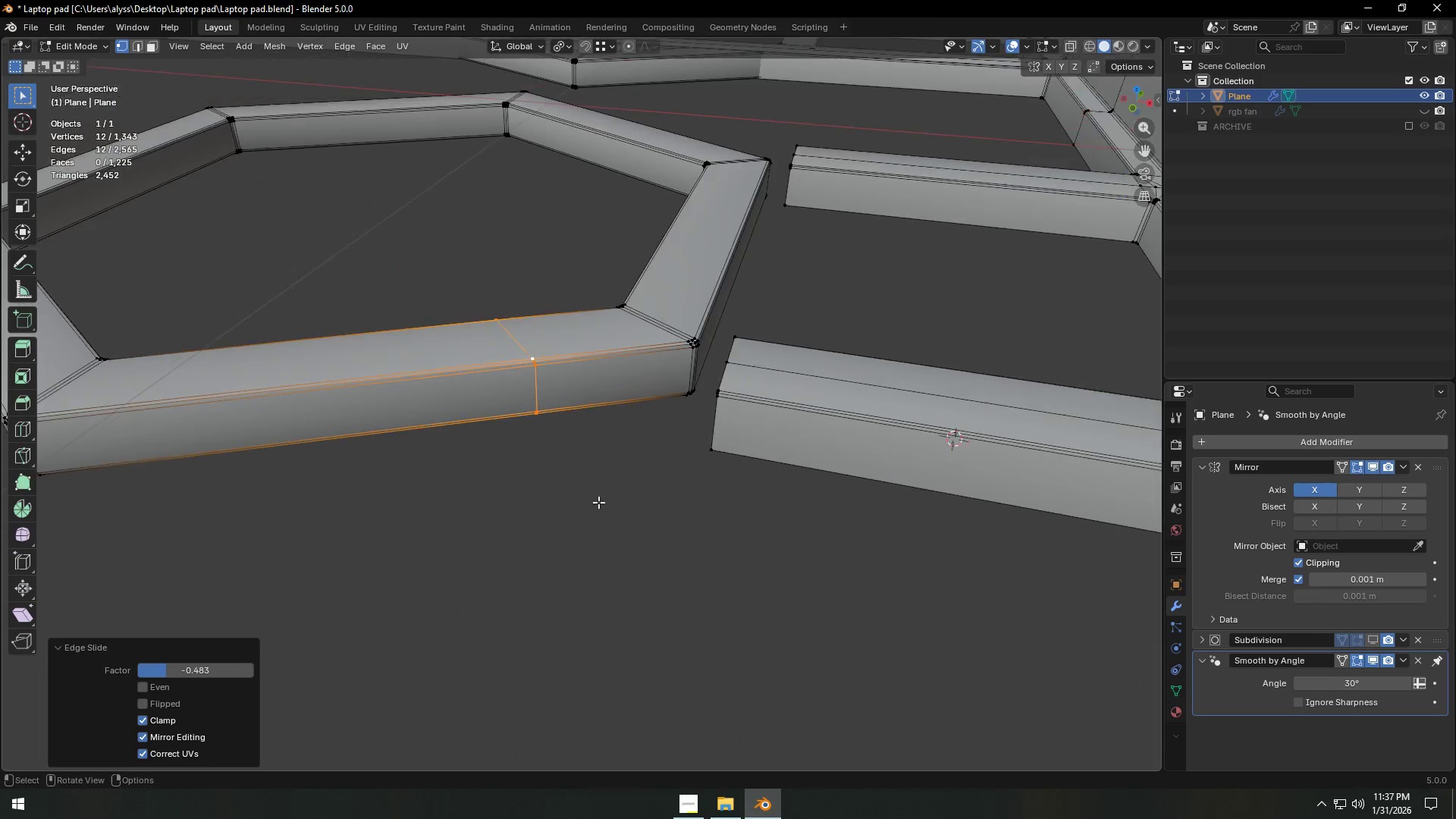 
scroll: coordinate [594, 528], scroll_direction: up, amount: 4.0
 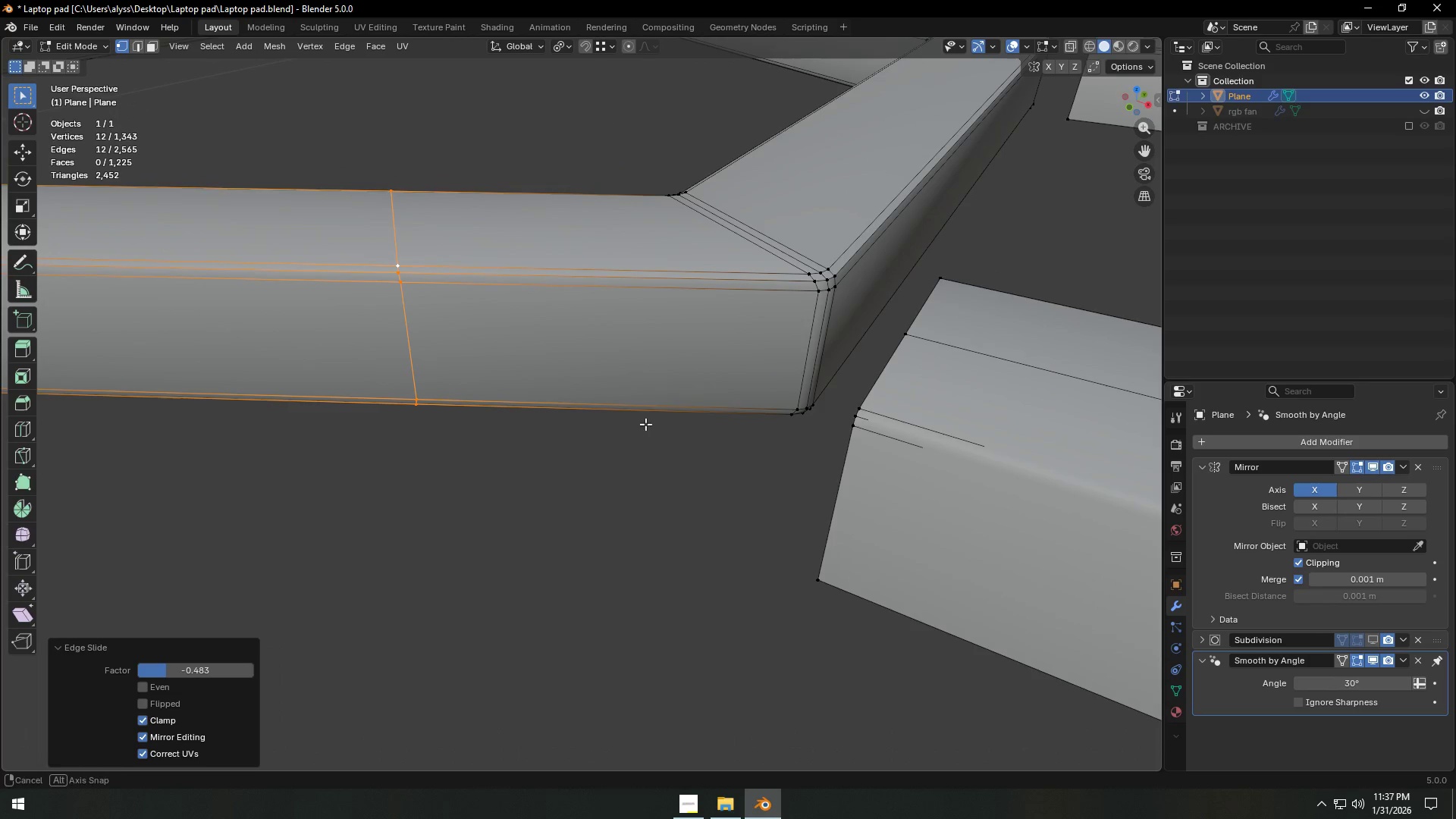 
key(3)
 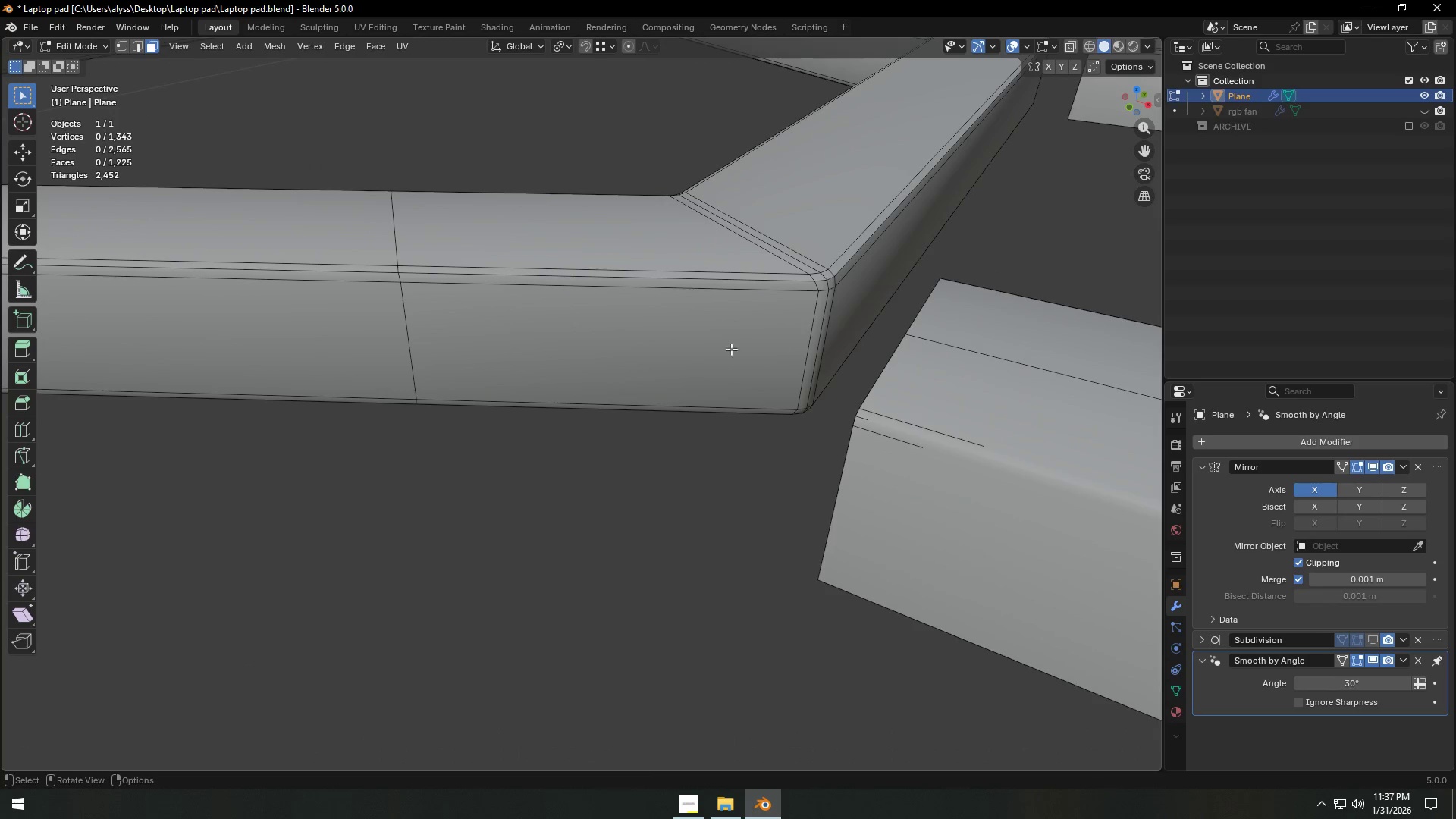 
left_click([730, 349])
 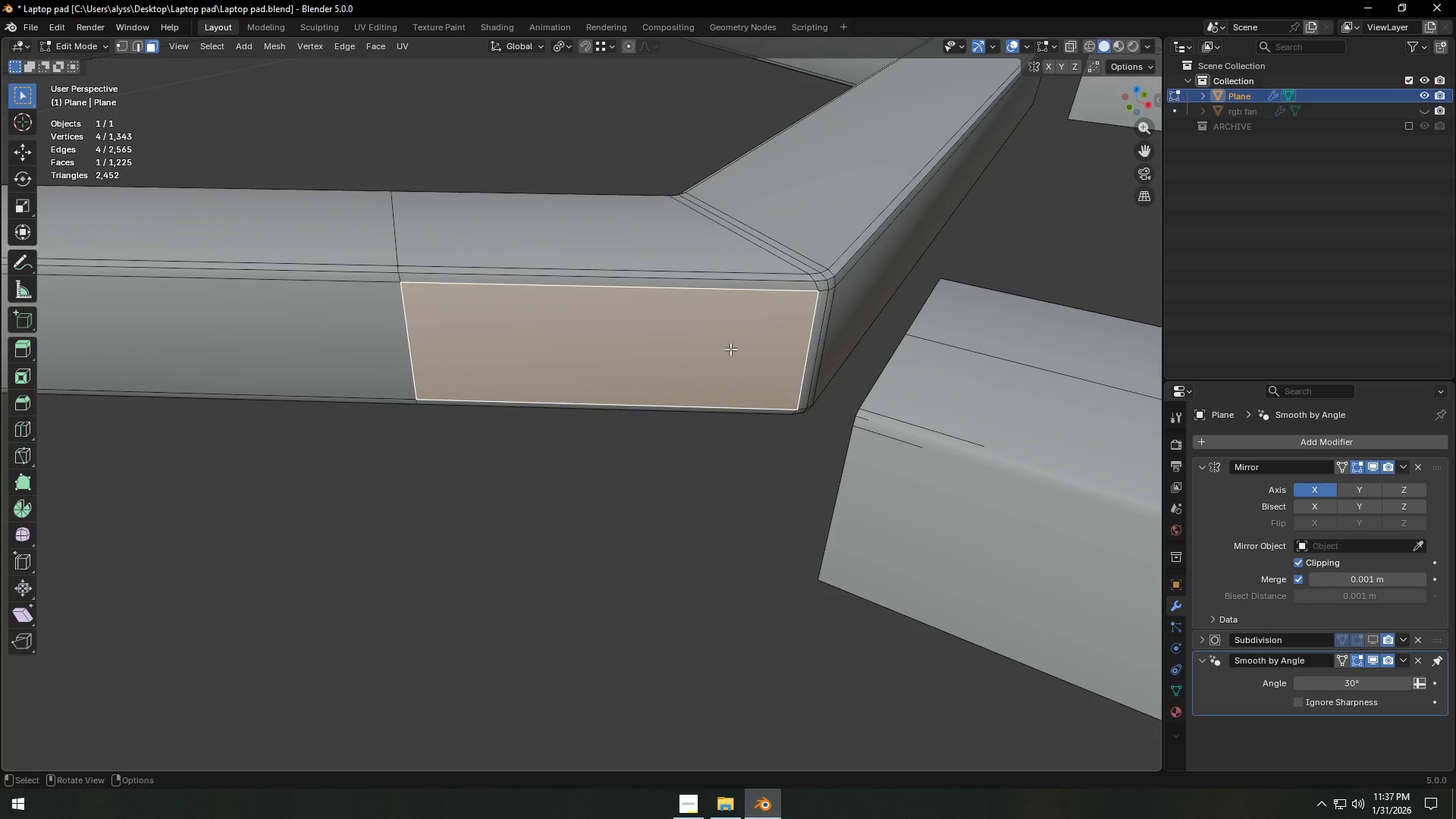 
key(X)
 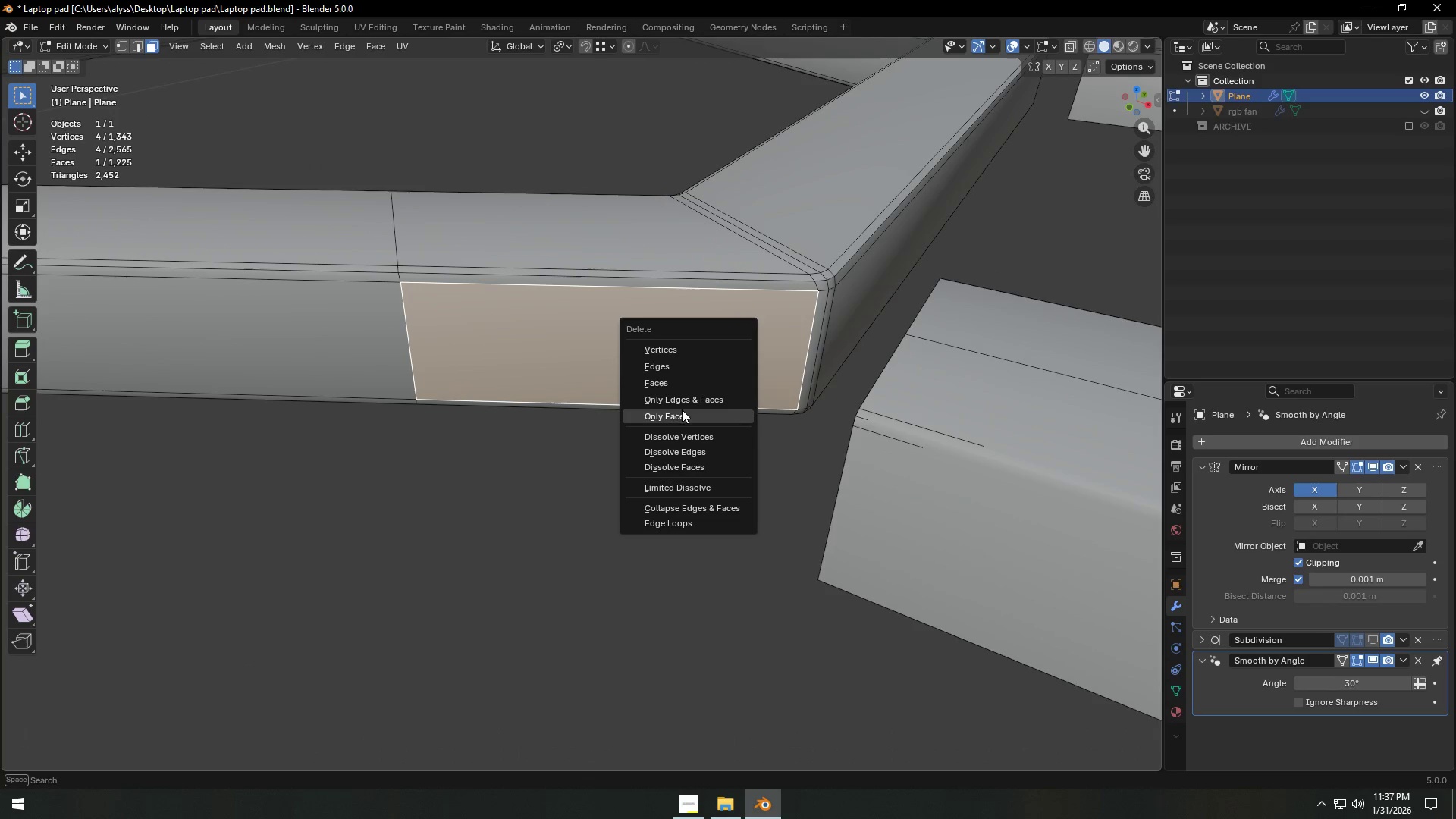 
left_click([681, 413])
 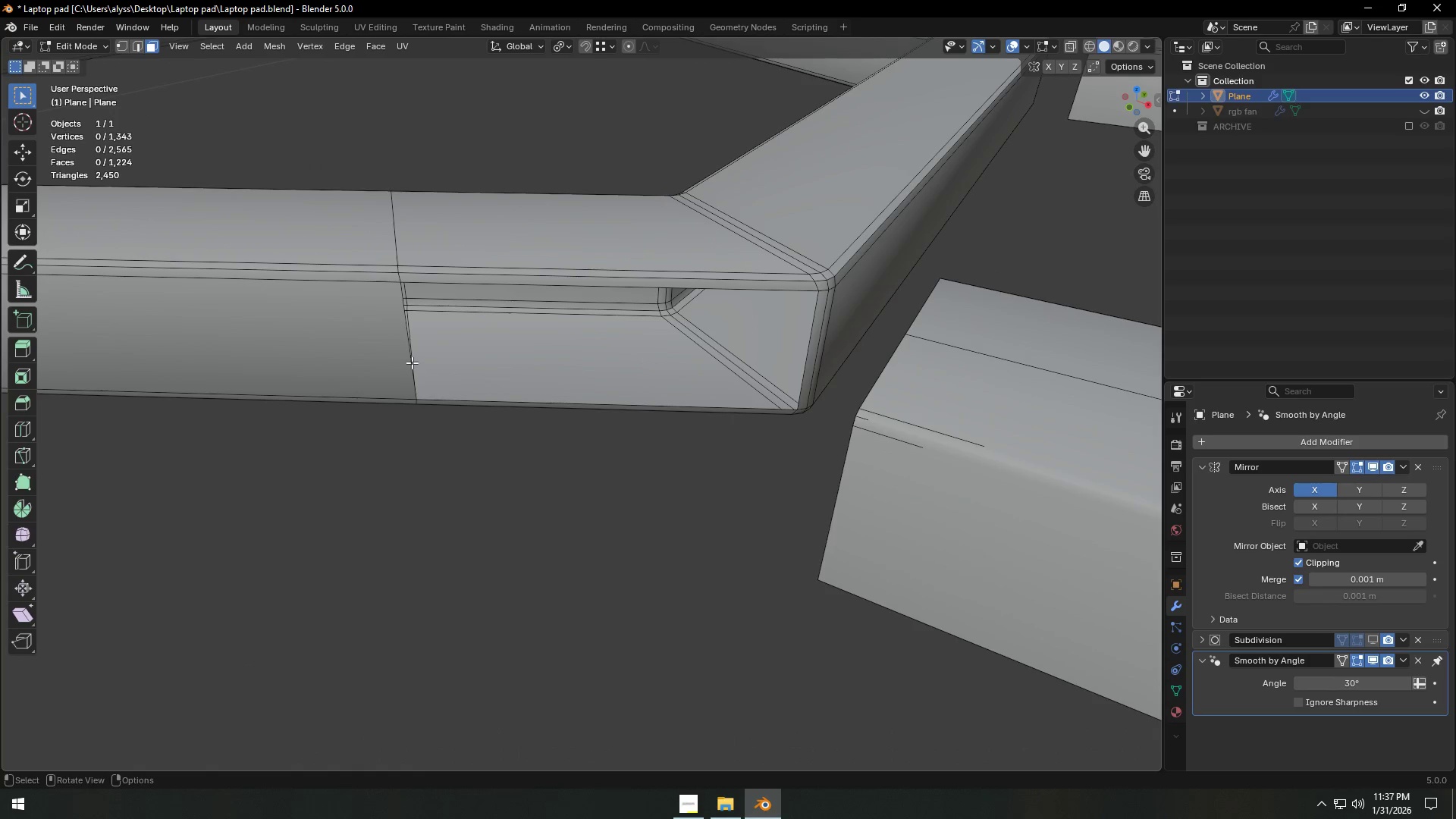 
key(2)
 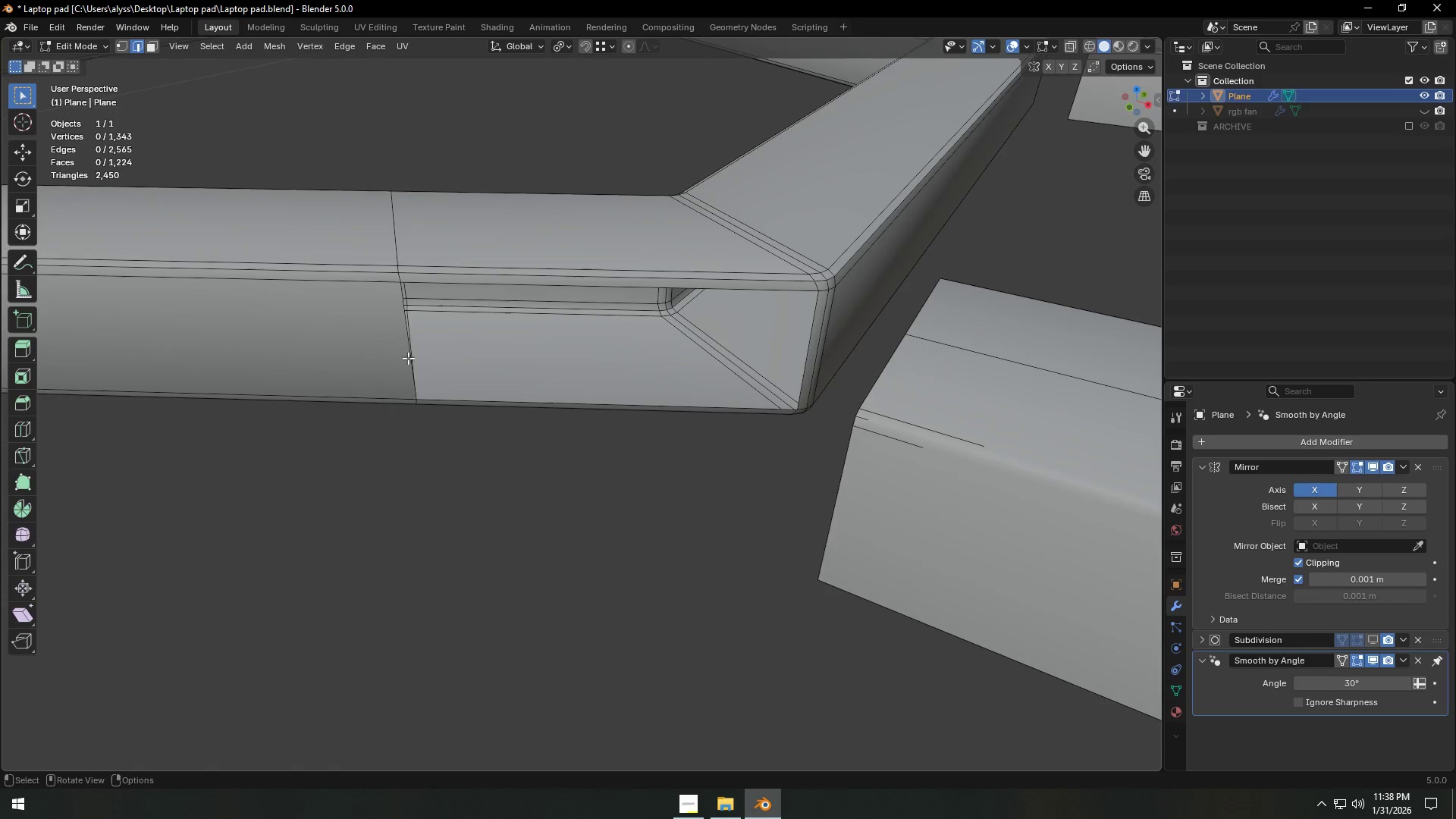 
left_click([408, 358])
 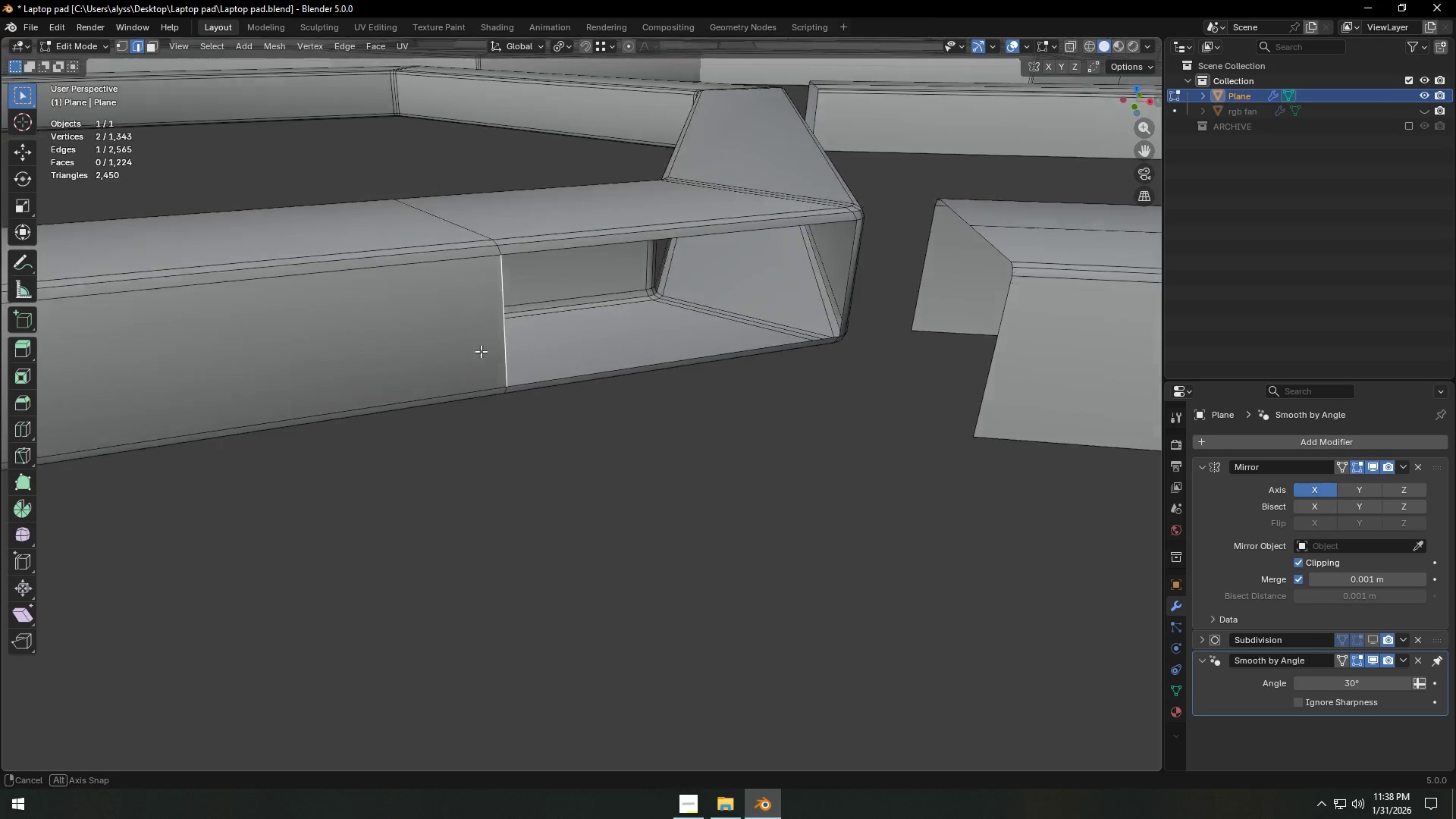 
hold_key(key=ShiftLeft, duration=0.91)
left_click([1019, 342])
 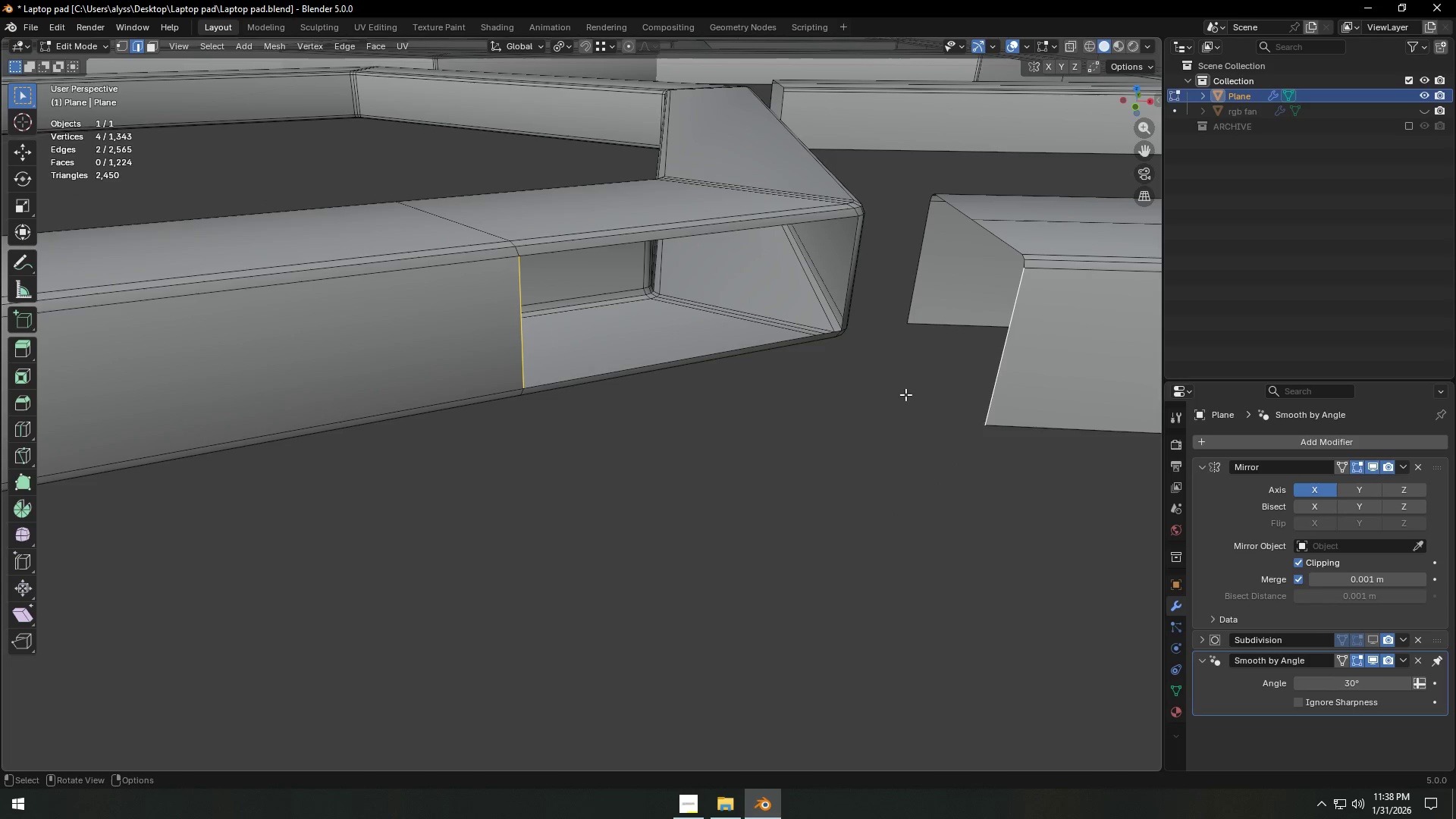 
key(F)
 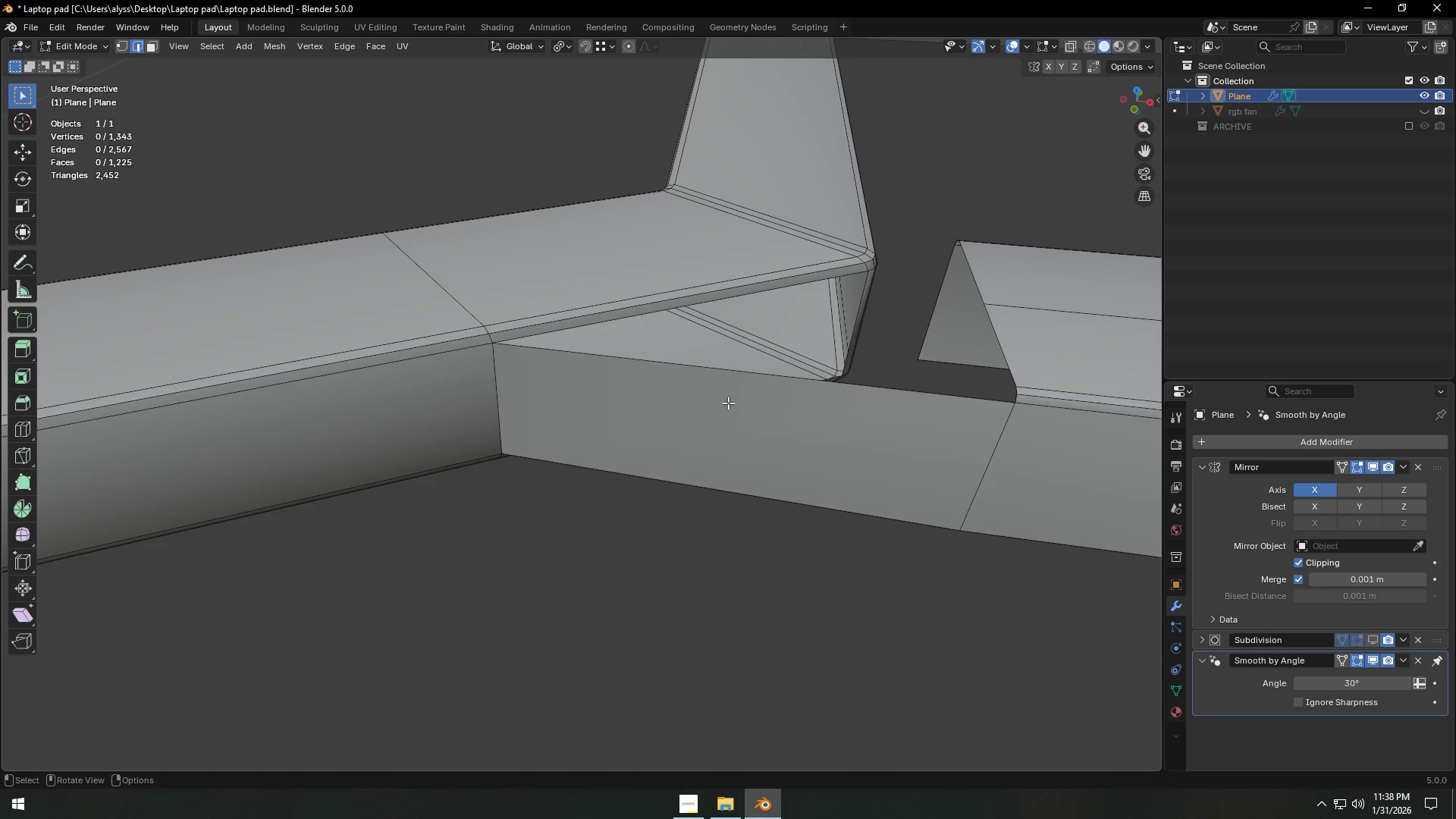 
left_click([671, 312])
 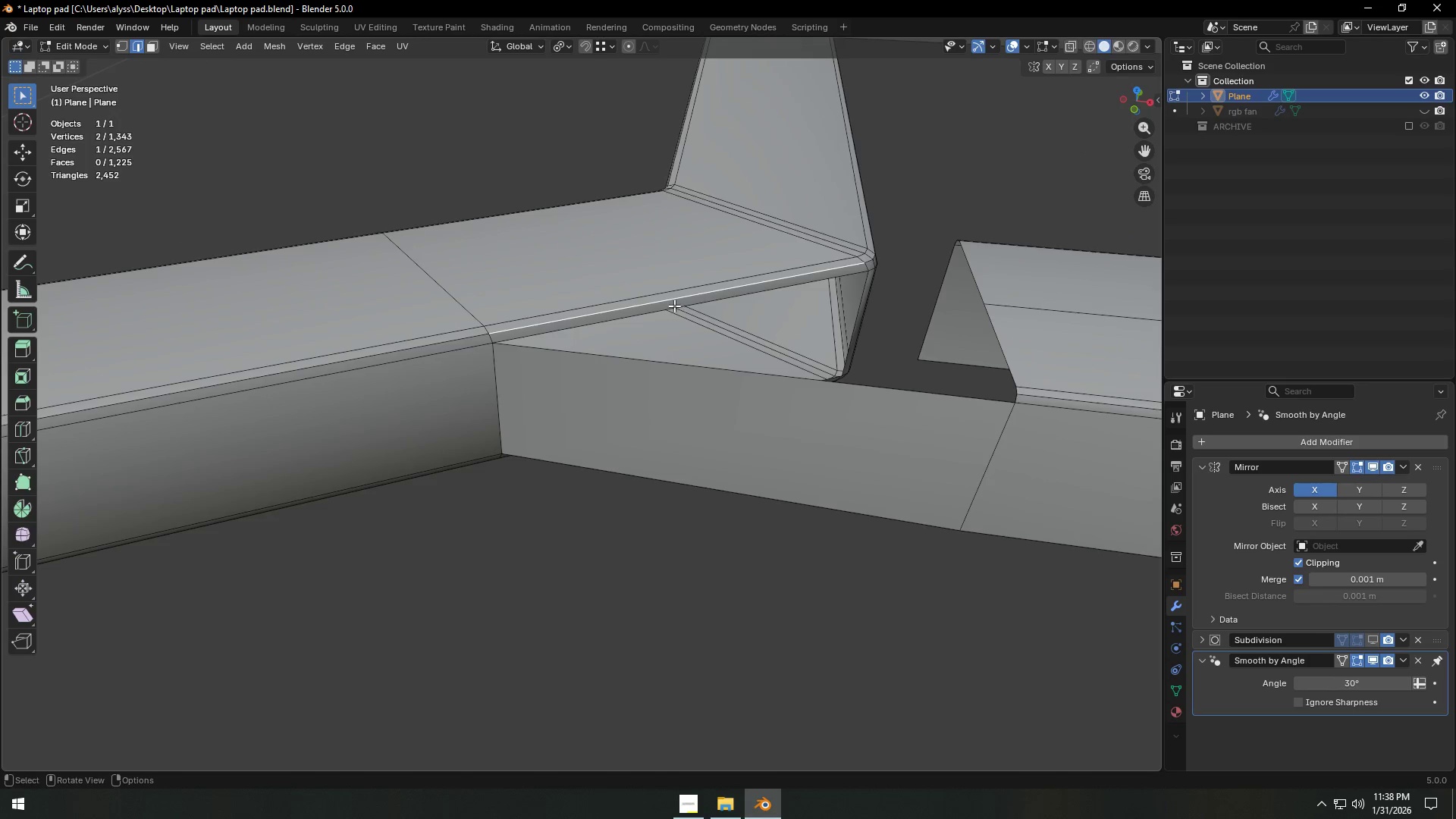 
left_click([673, 309])
 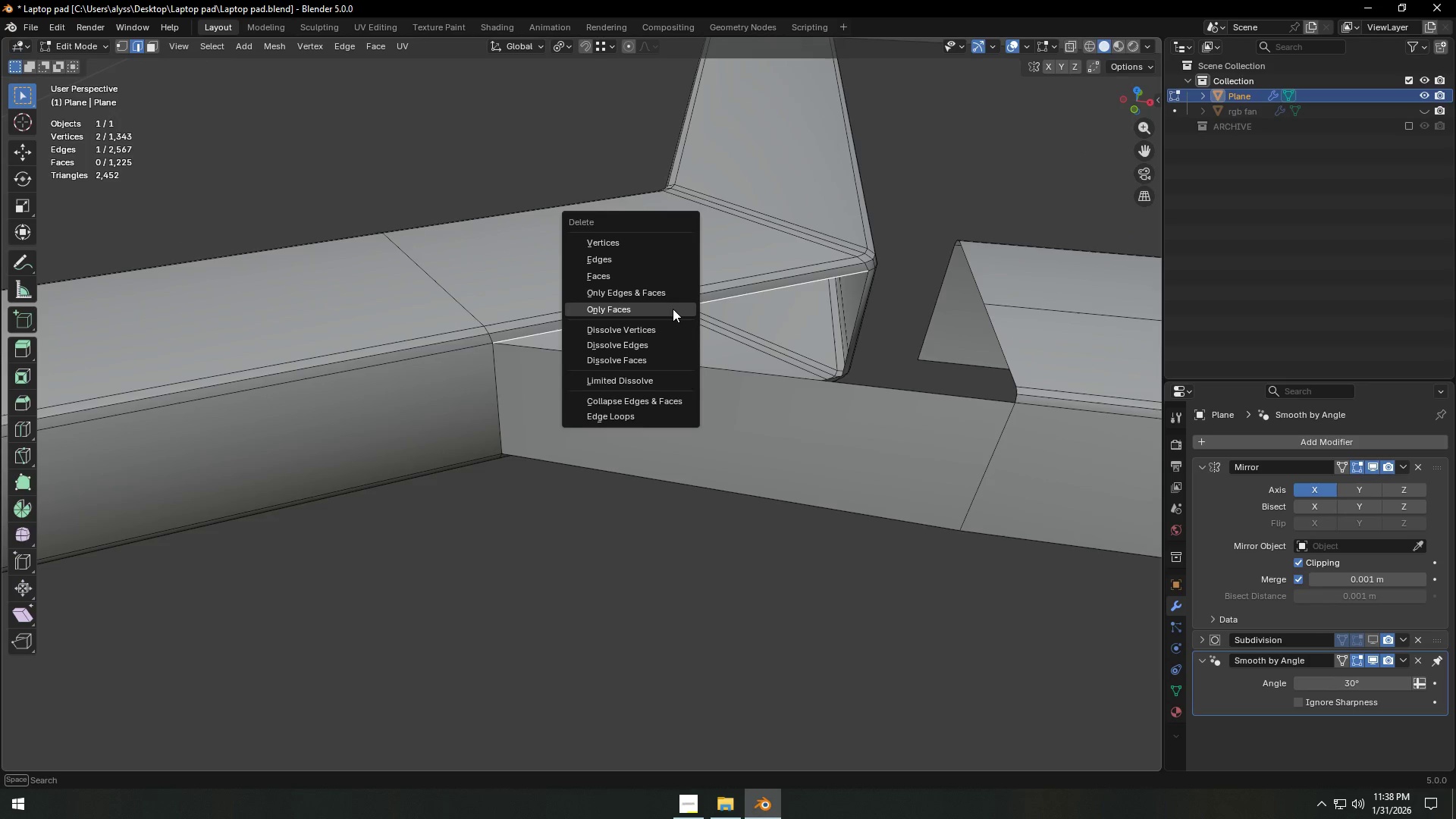 
key(X)
 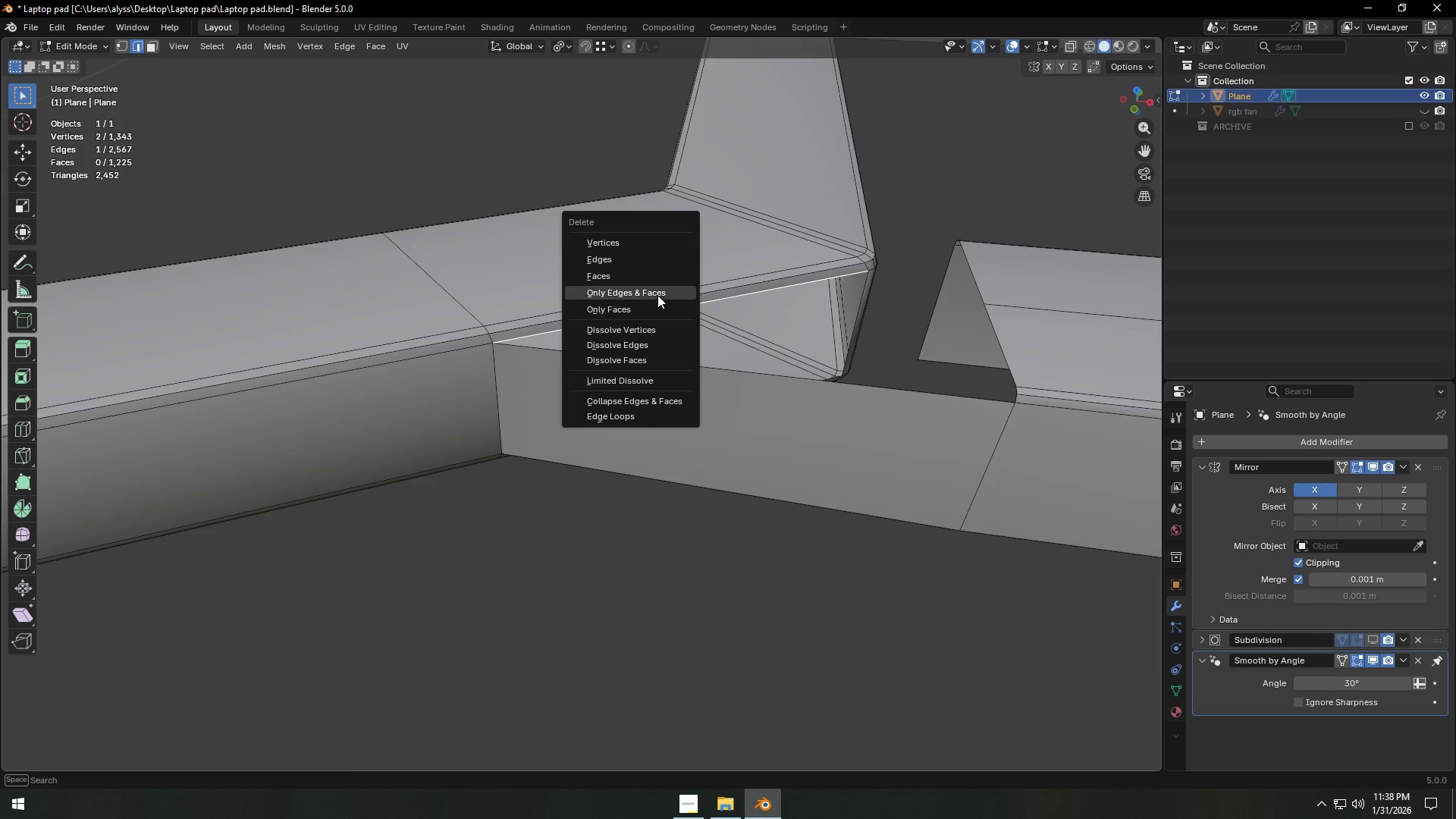 
left_click([657, 295])
 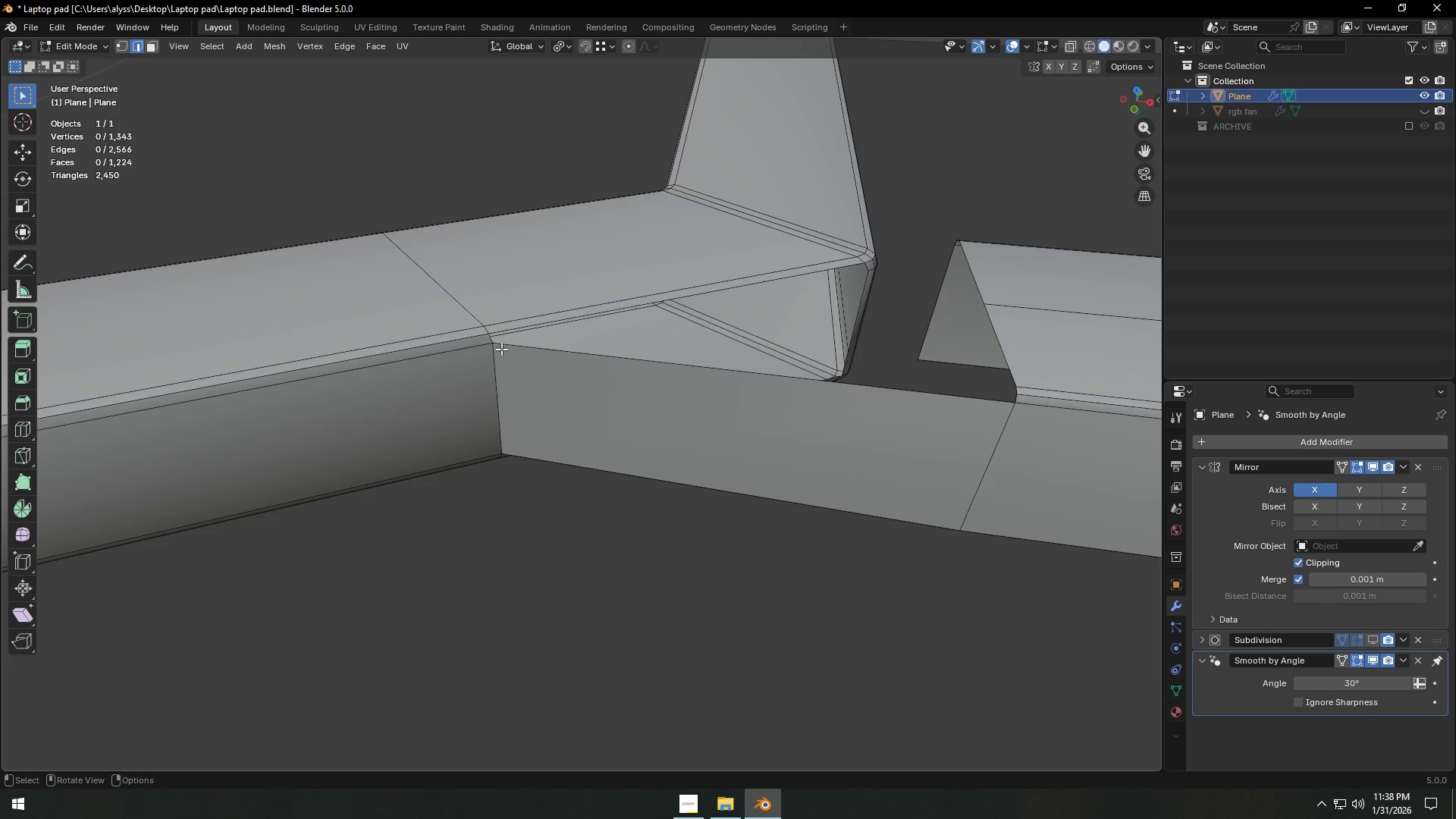 
left_click([651, 355])
 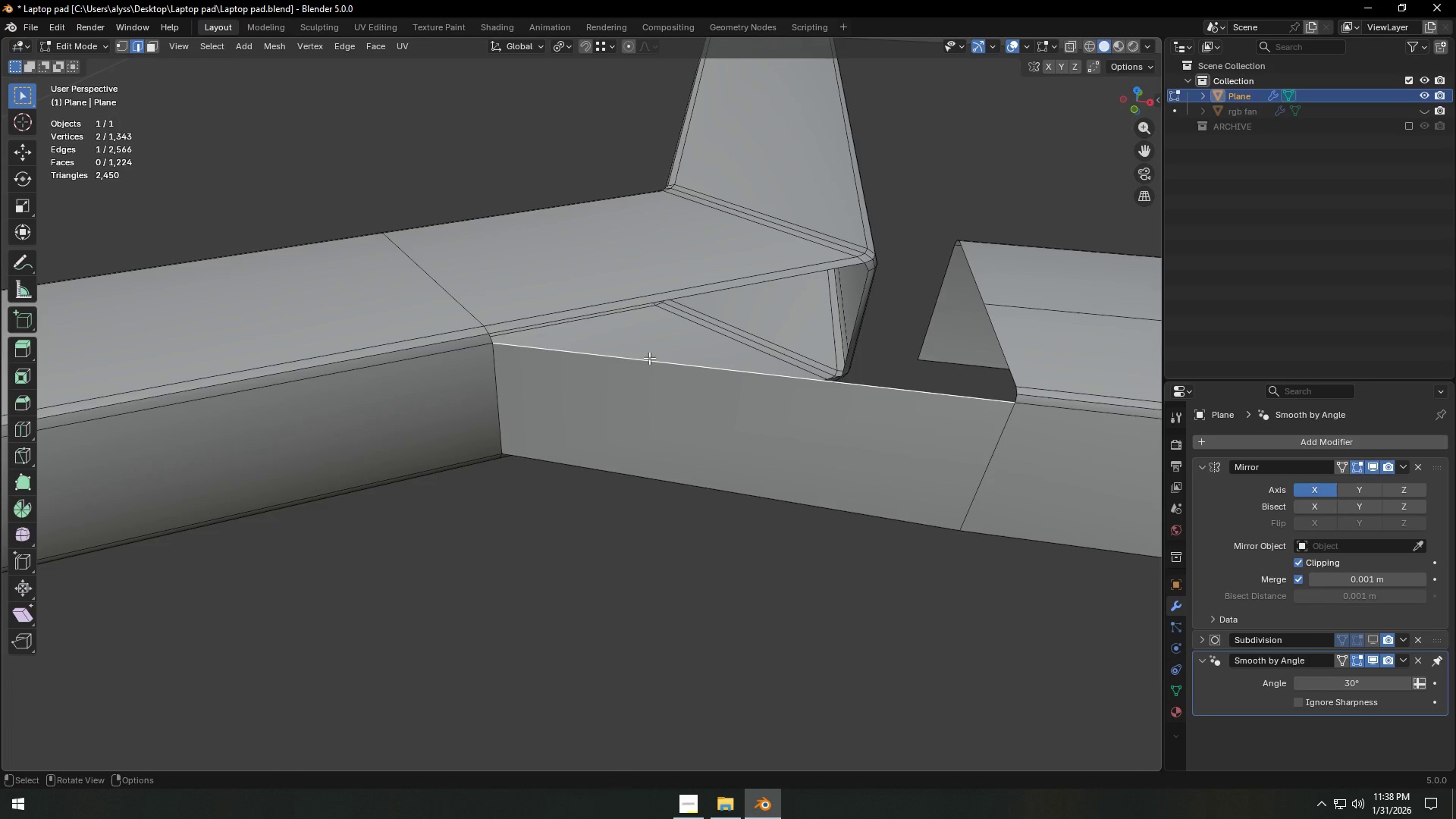 
key(F)
 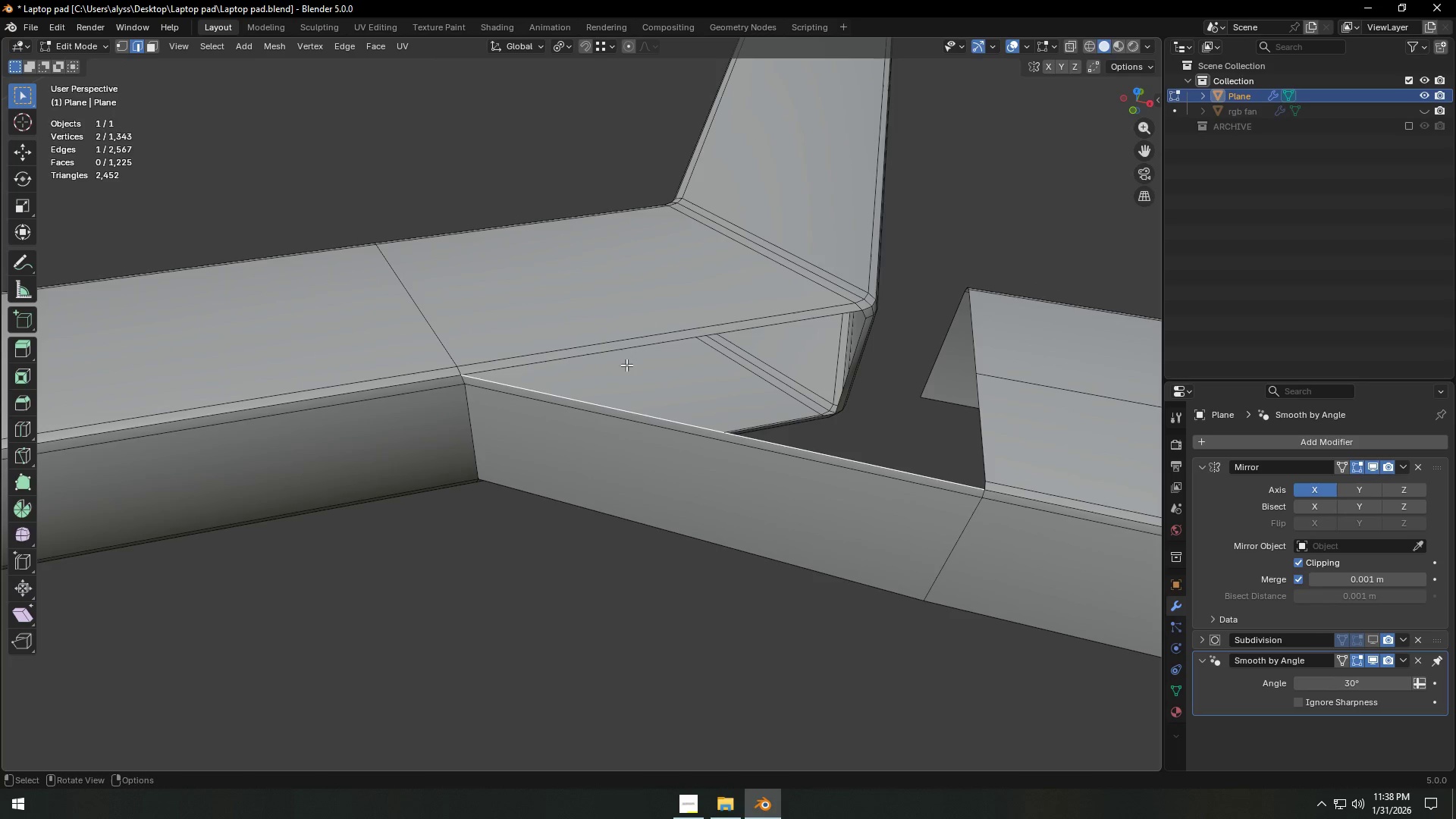 
left_click([642, 342])
 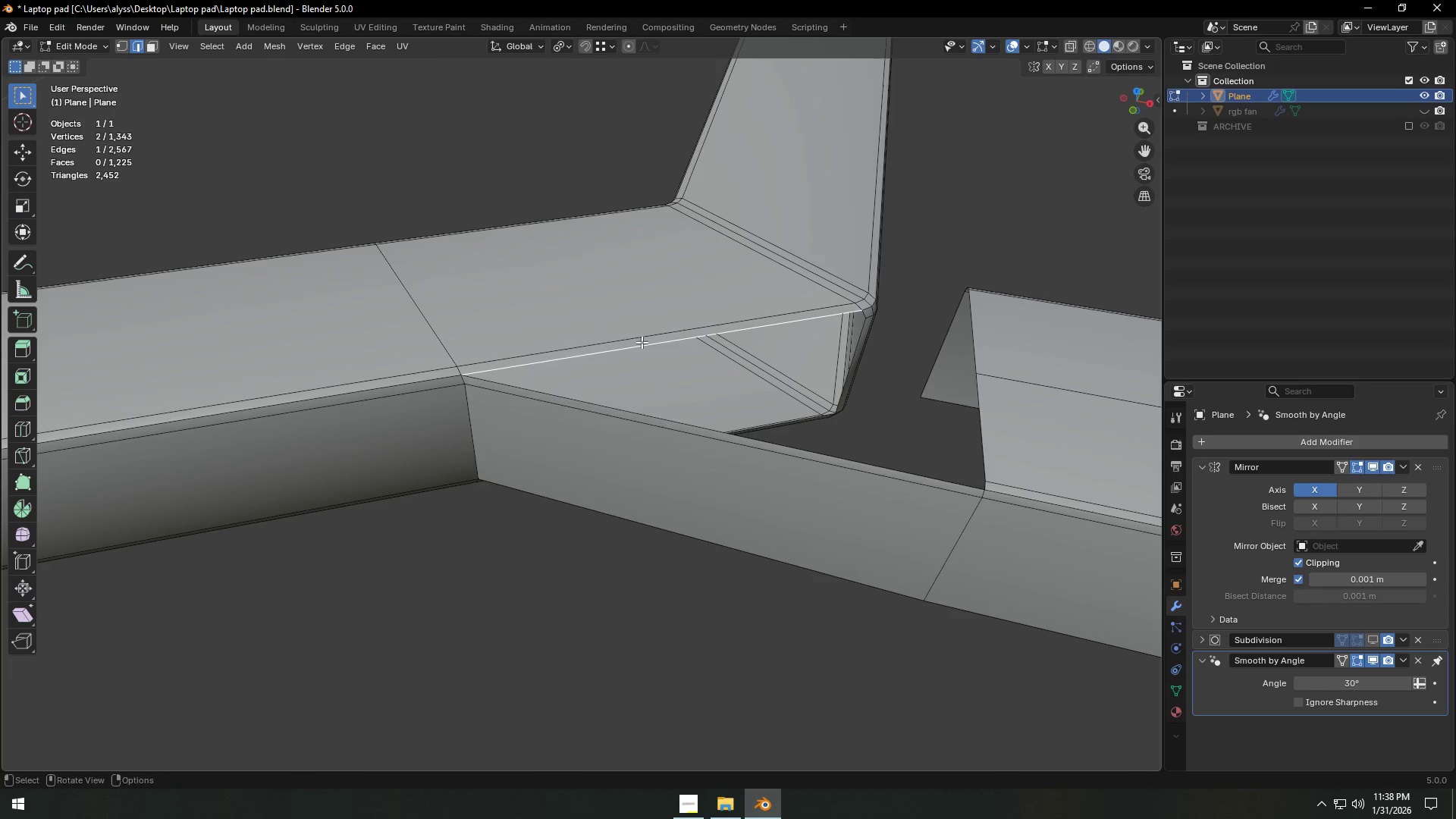 
key(X)
 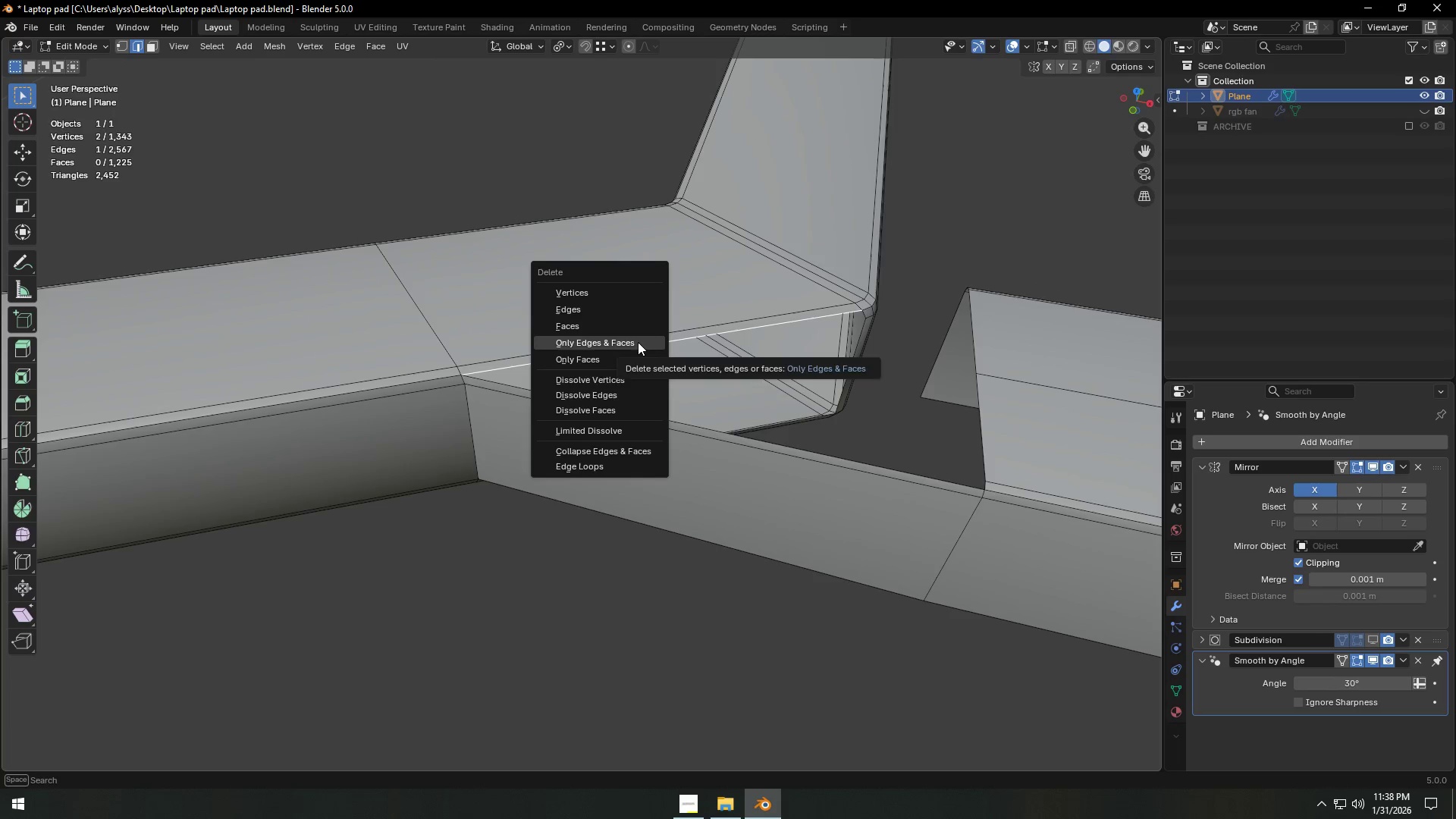 
left_click([638, 342])
 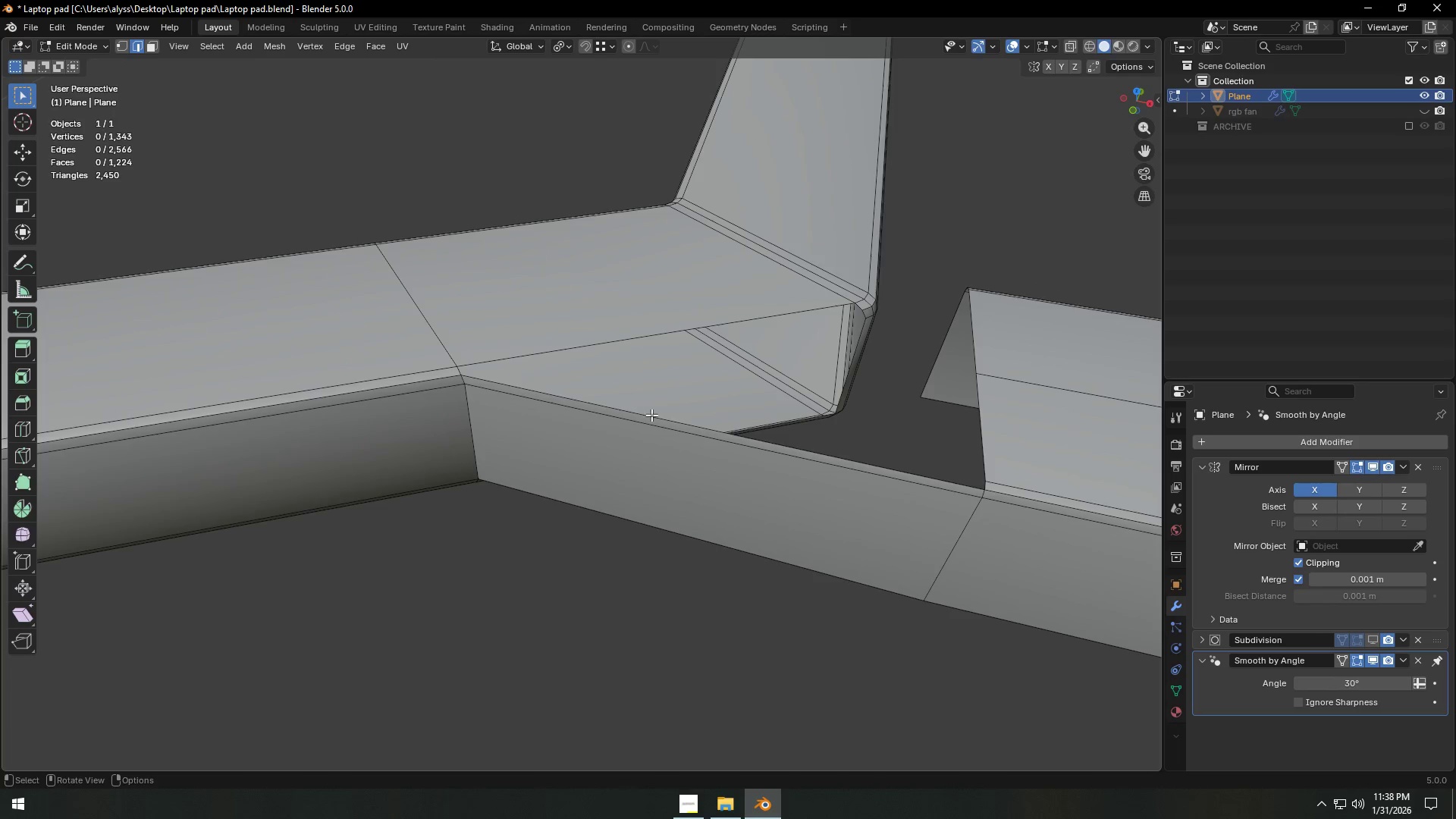 
left_click([649, 414])
 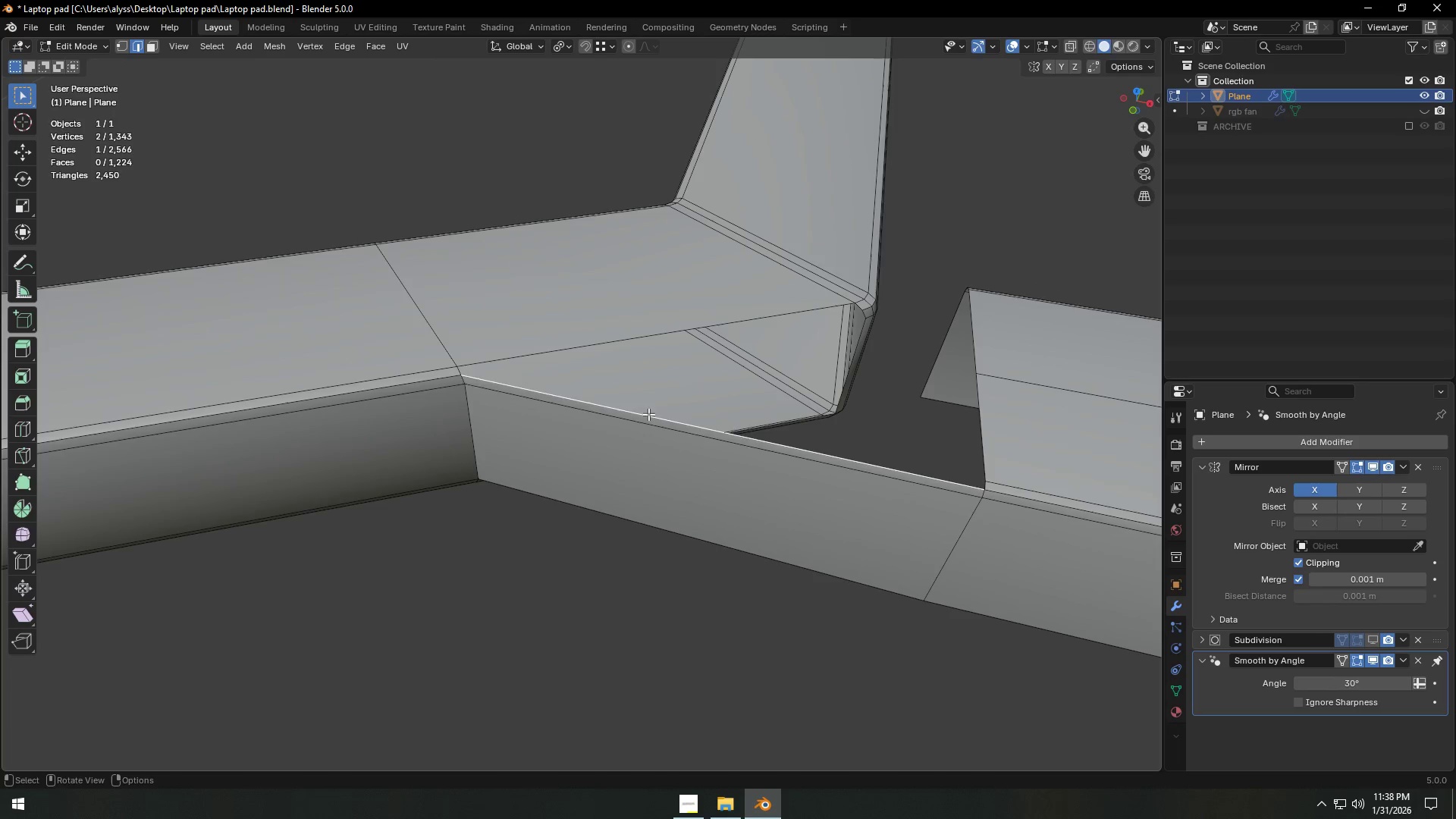 
key(F)
 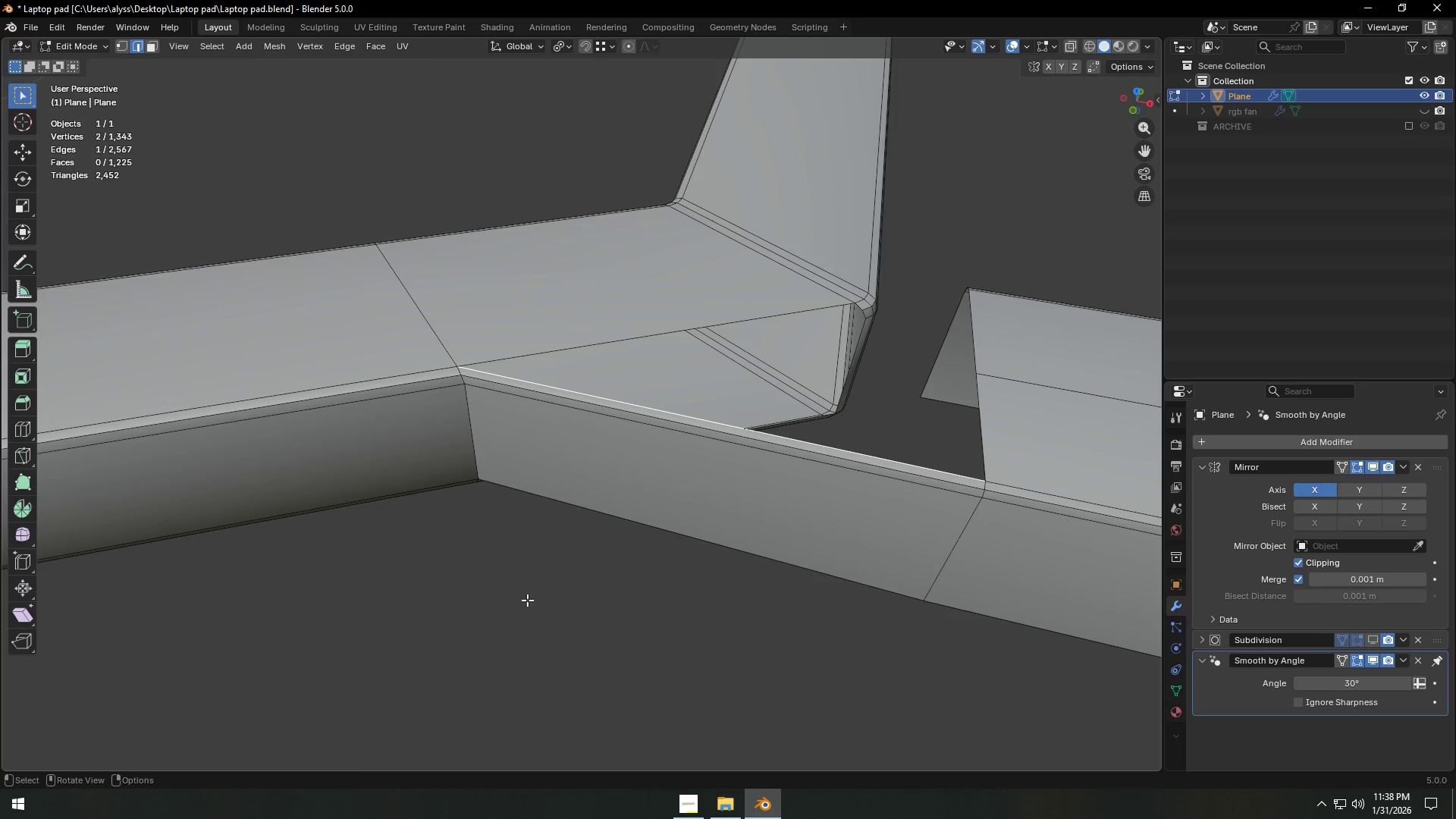 
left_click([508, 619])
 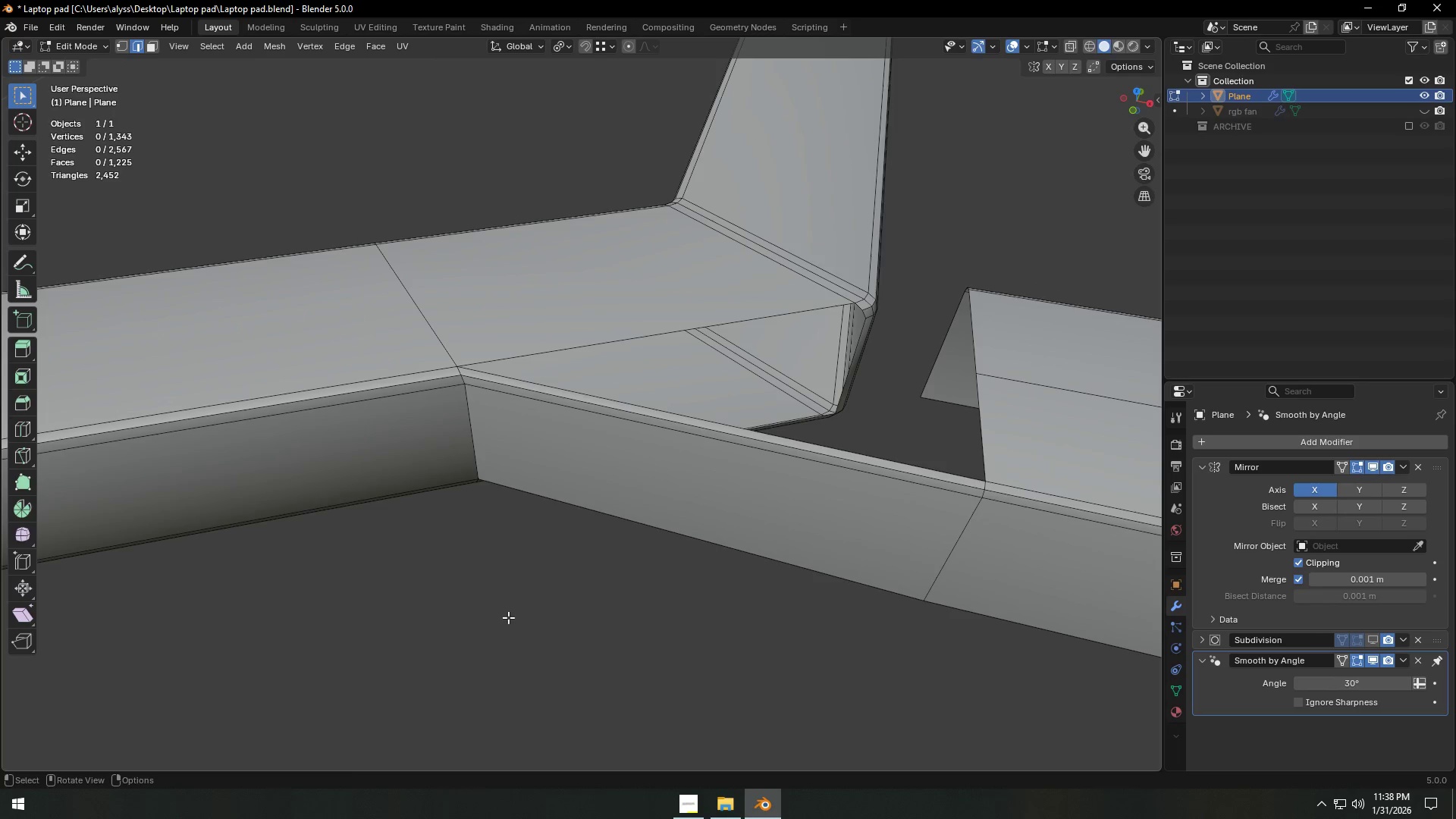 
key(Tab)
 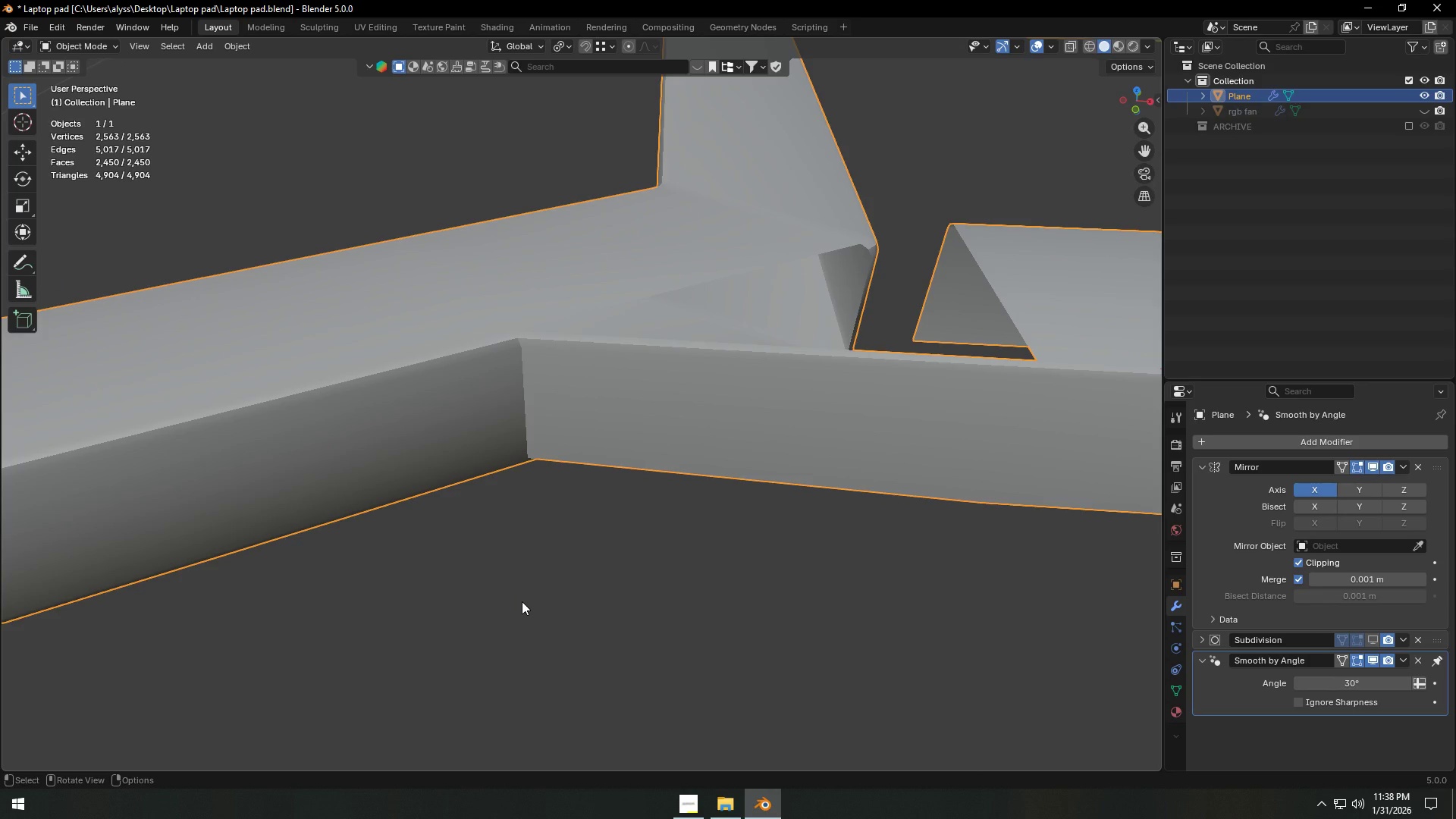 
wait(12.61)
 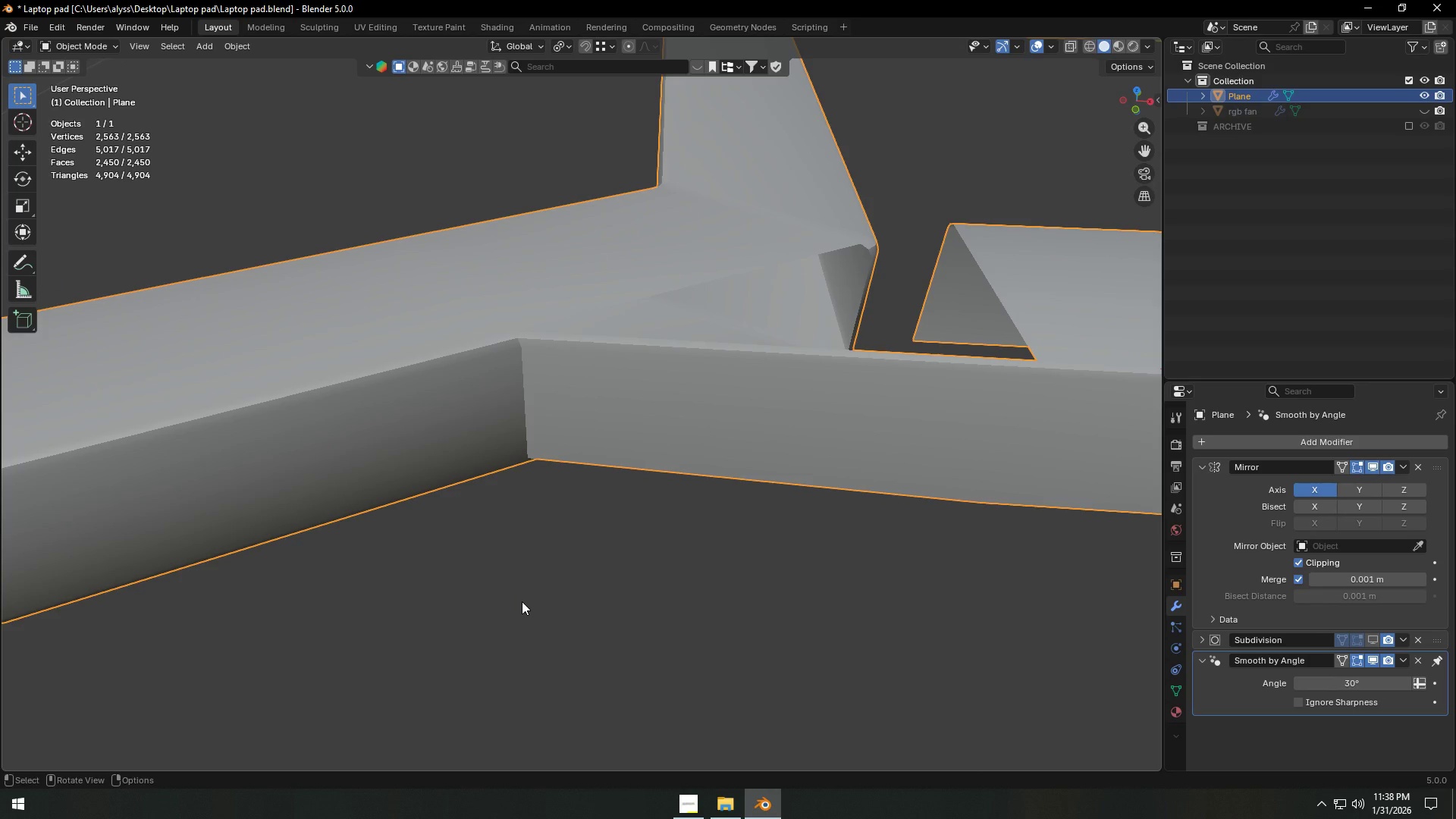 
key(Tab)
 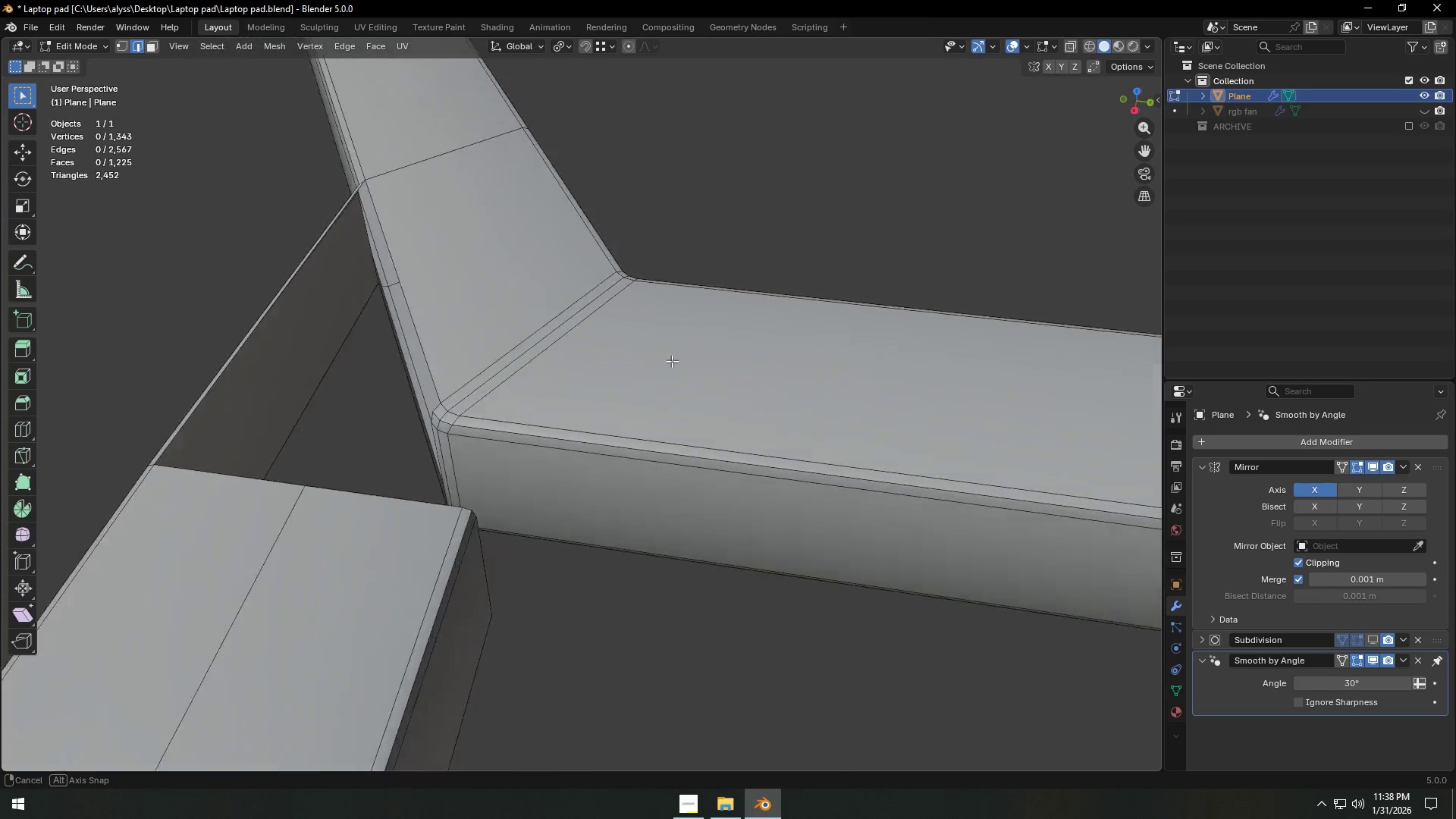 
hold_key(key=ShiftLeft, duration=0.33)
 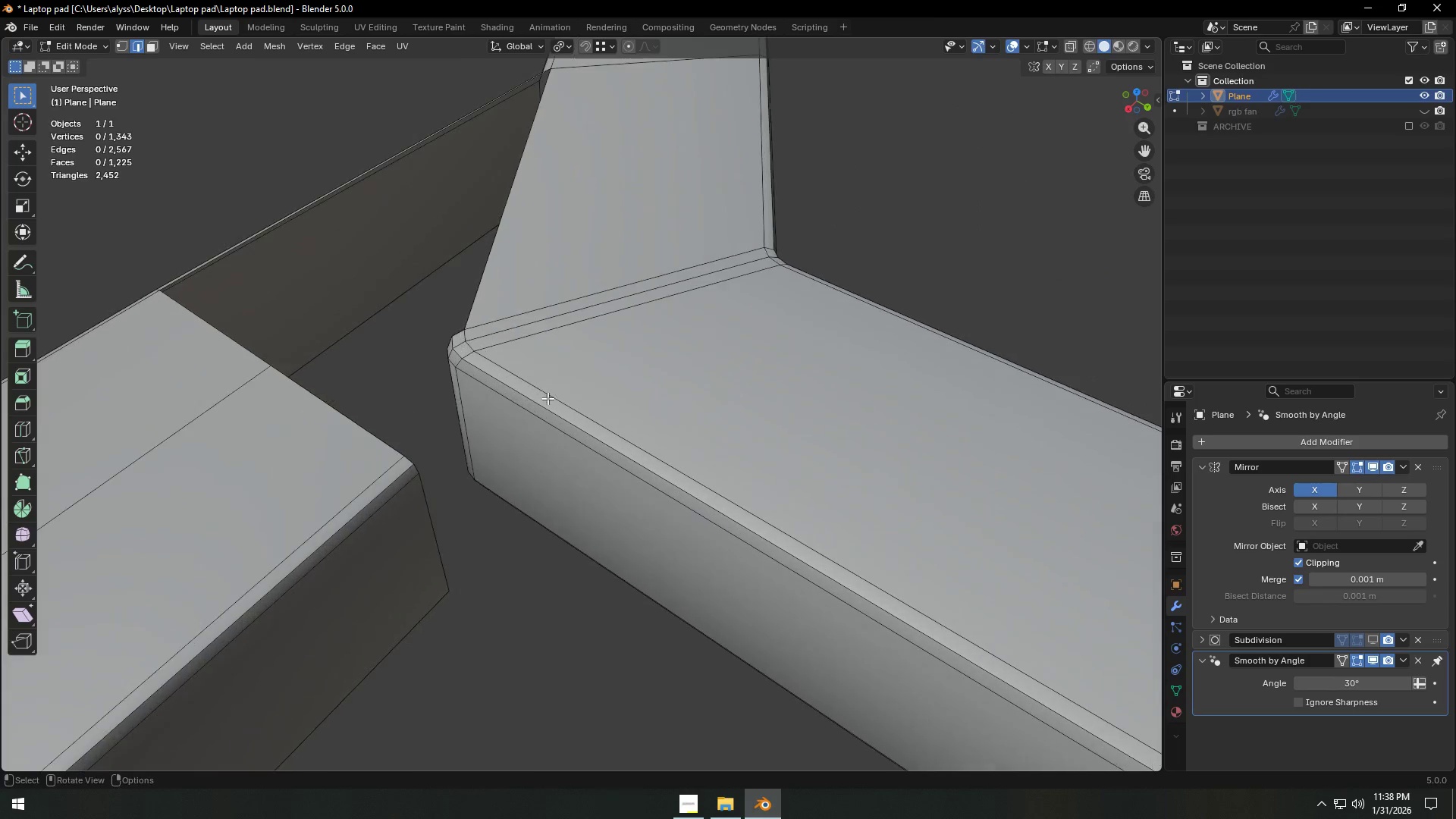 
scroll: coordinate [626, 366], scroll_direction: down, amount: 1.0
 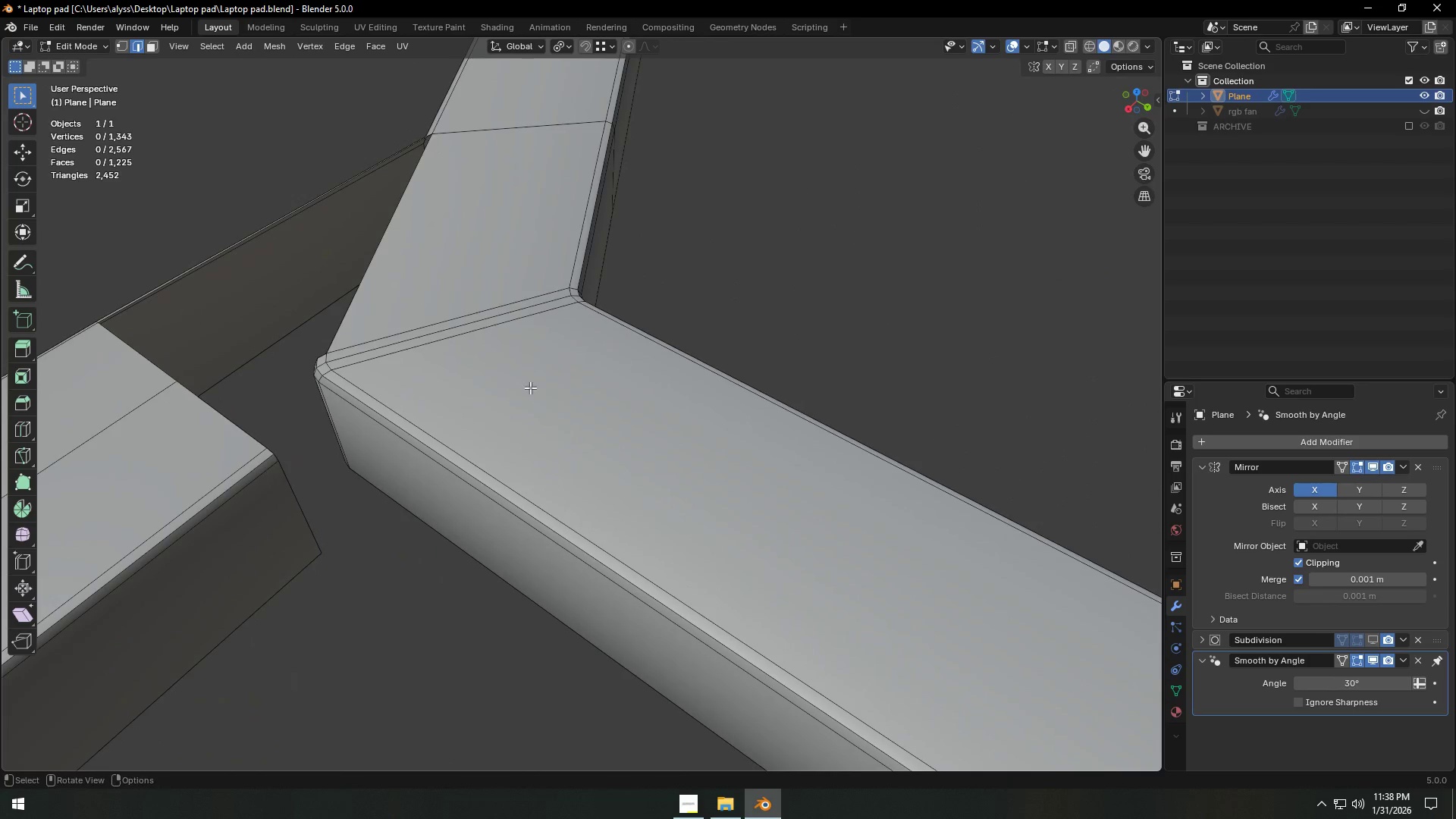 
hold_key(key=ShiftLeft, duration=0.31)
 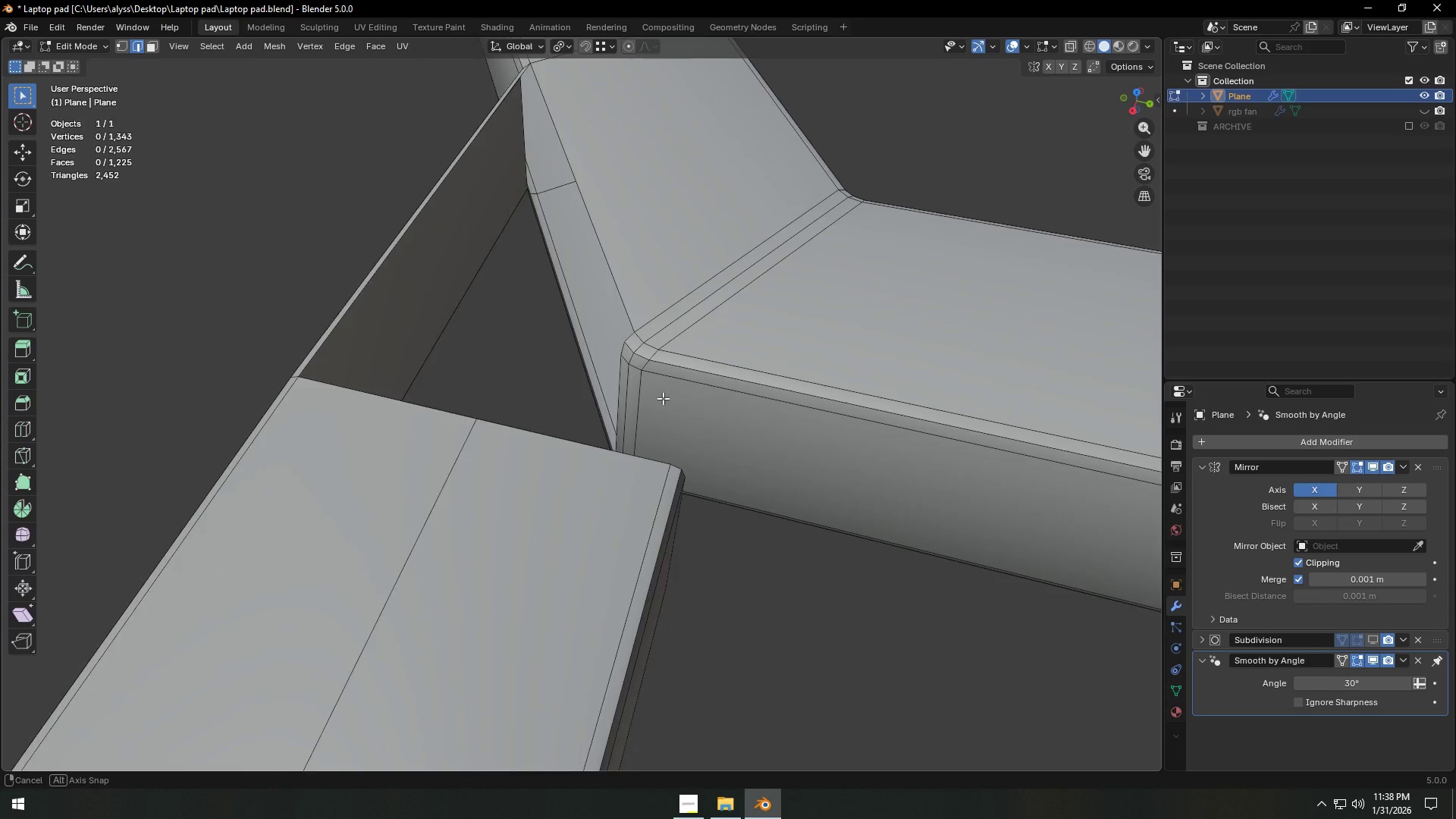 
scroll: coordinate [548, 398], scroll_direction: up, amount: 1.0
 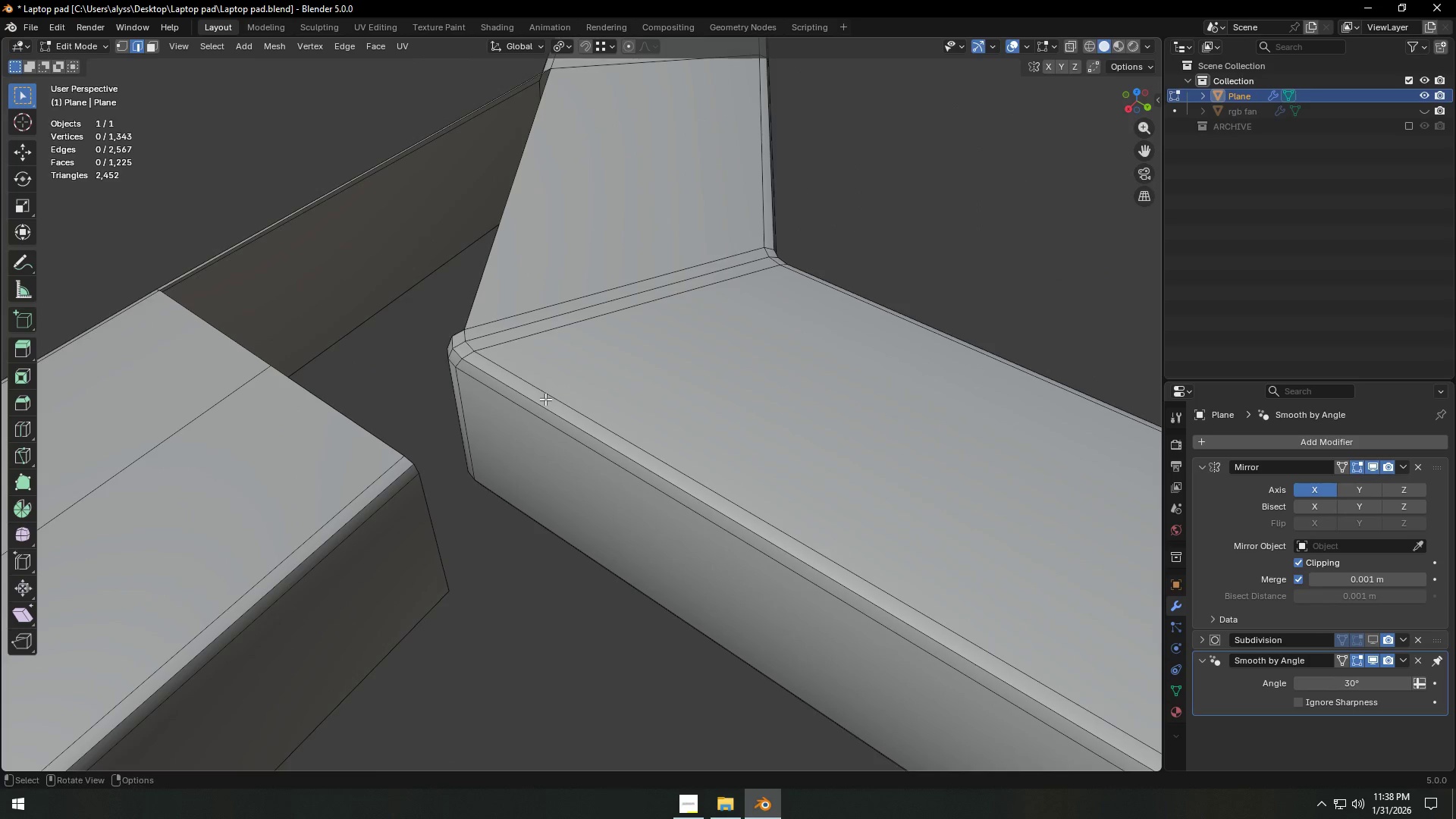 
scroll: coordinate [670, 395], scroll_direction: down, amount: 3.0
 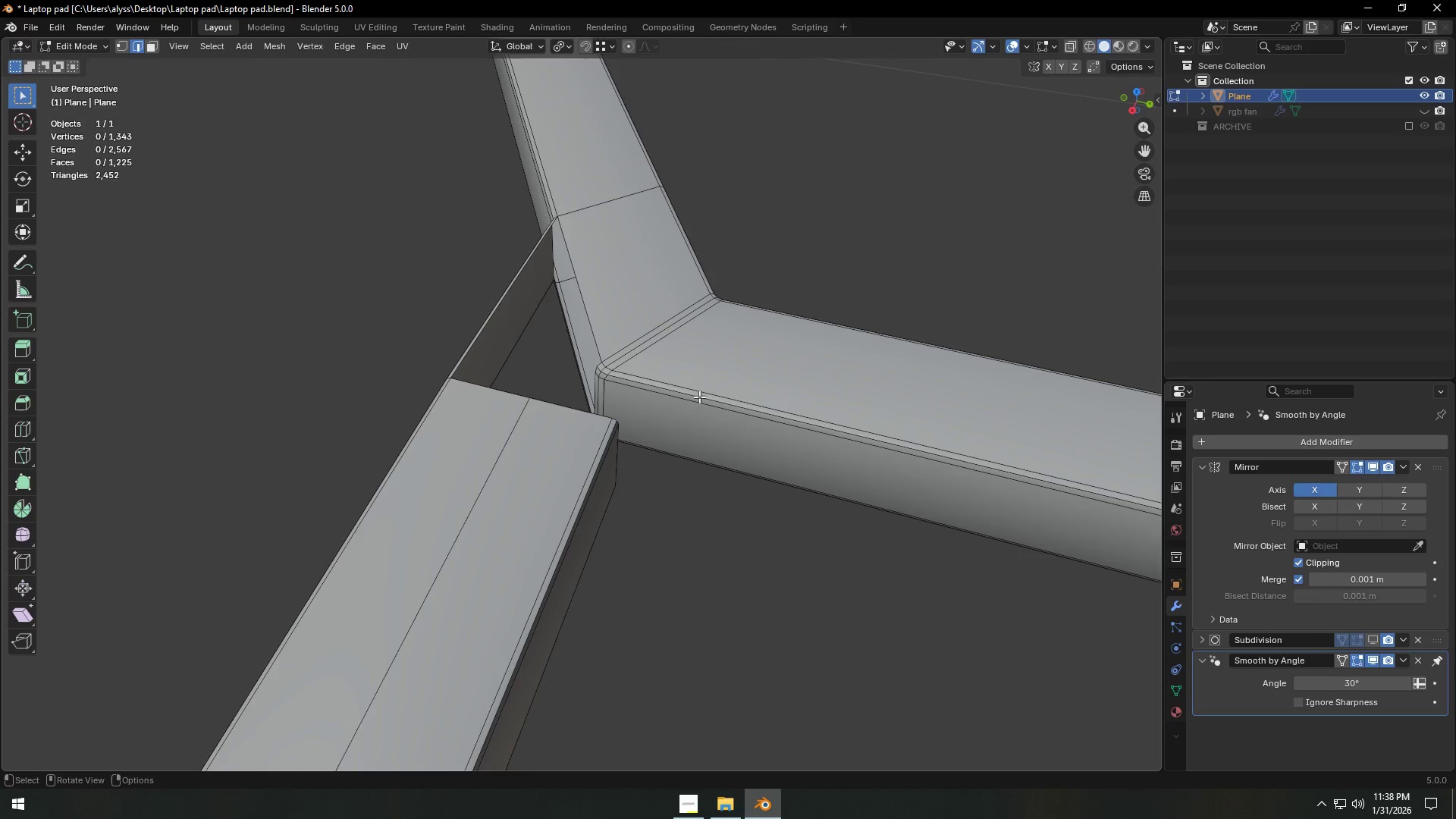 
key(Control+R)
 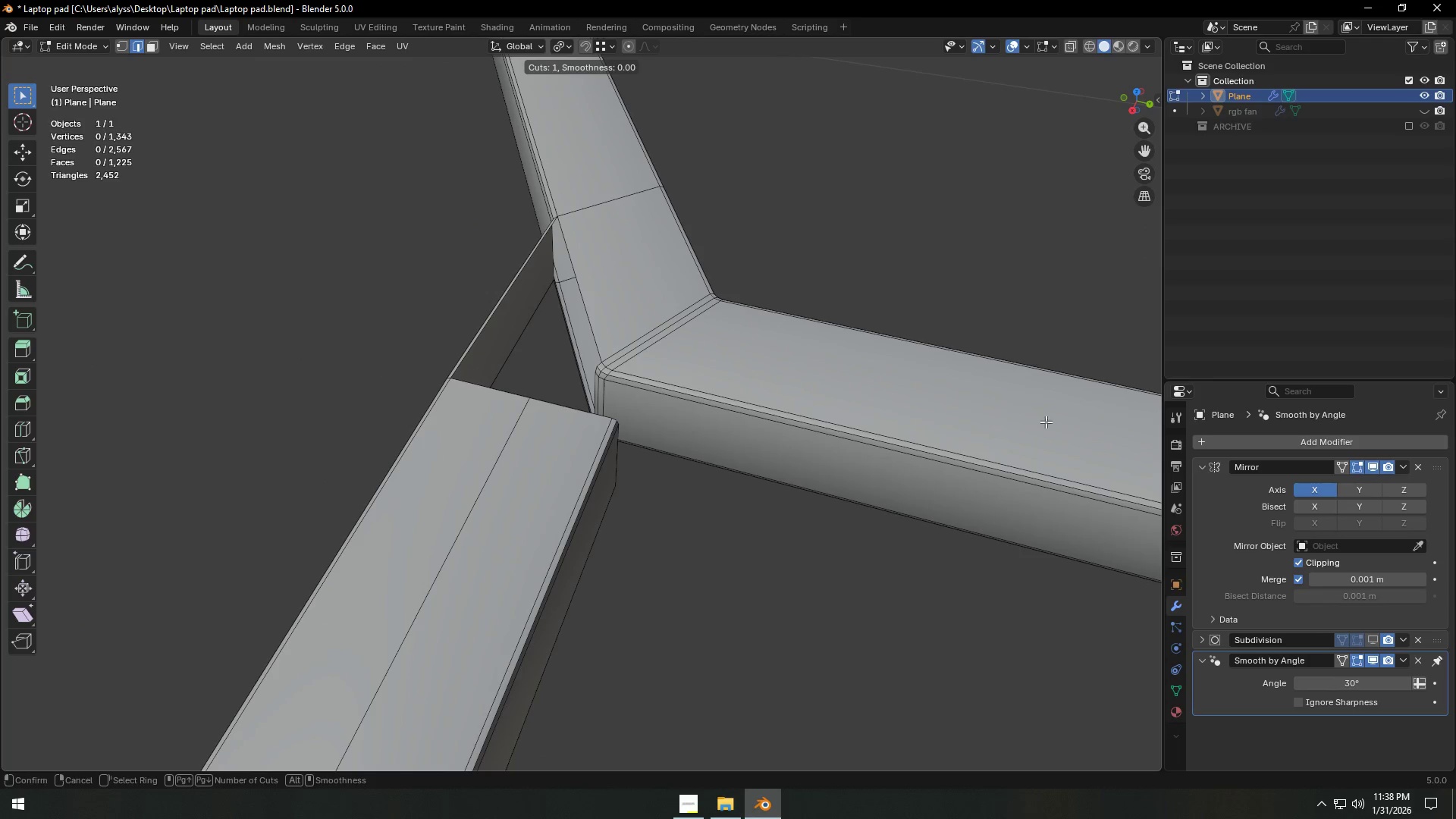 
right_click([1046, 422])
 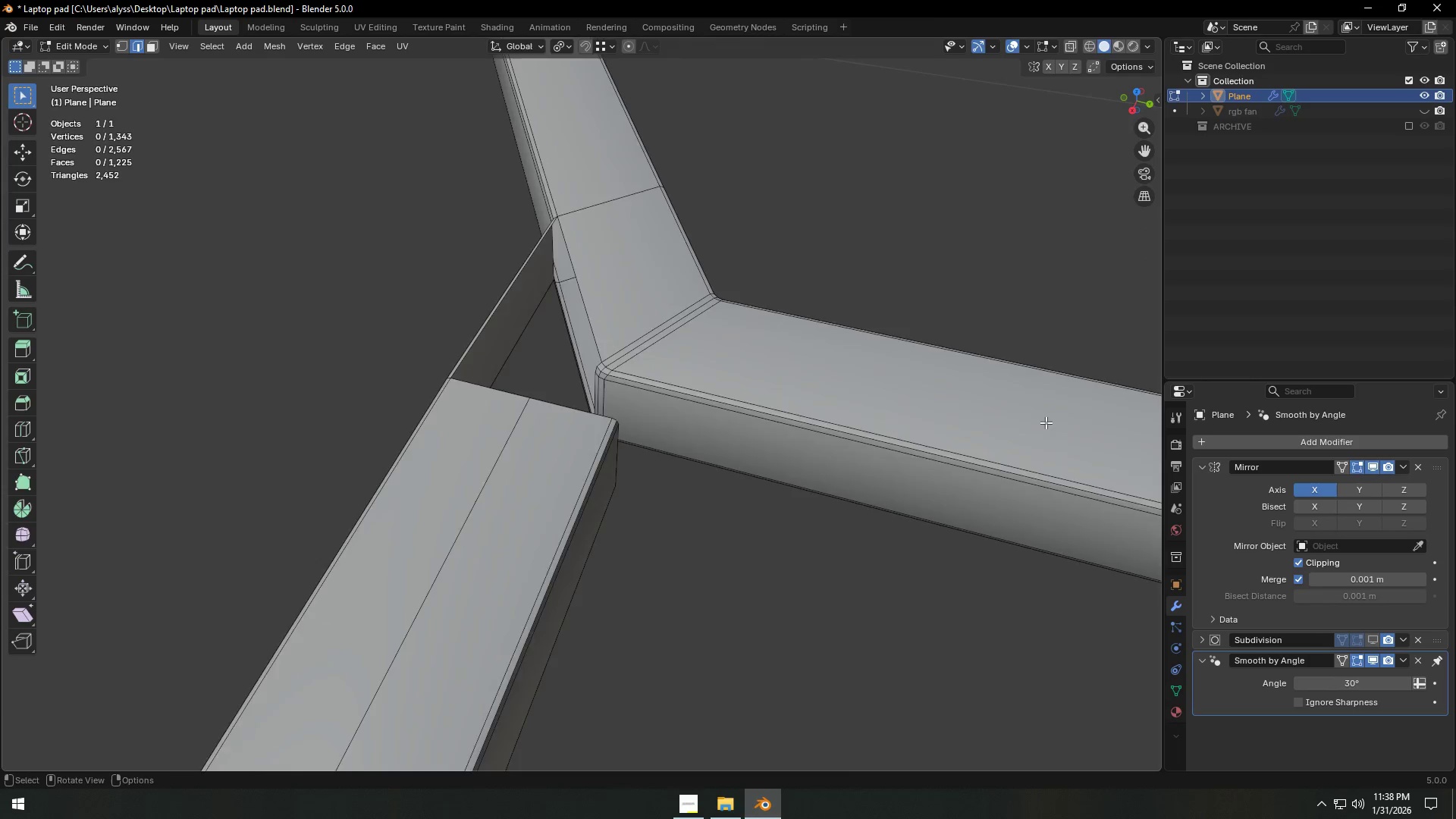 
key(Control+ControlLeft)
 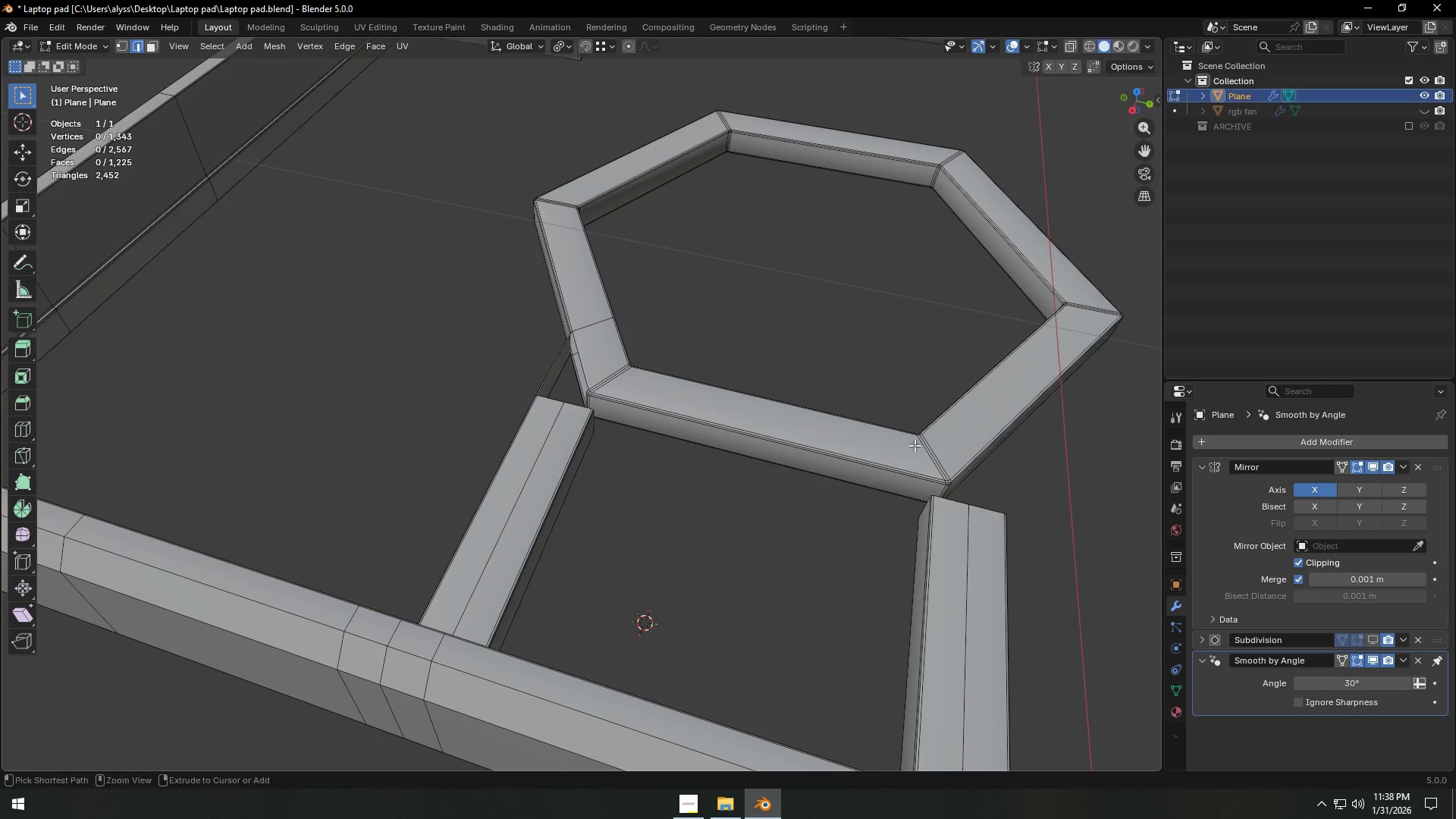 
key(Control+R)
 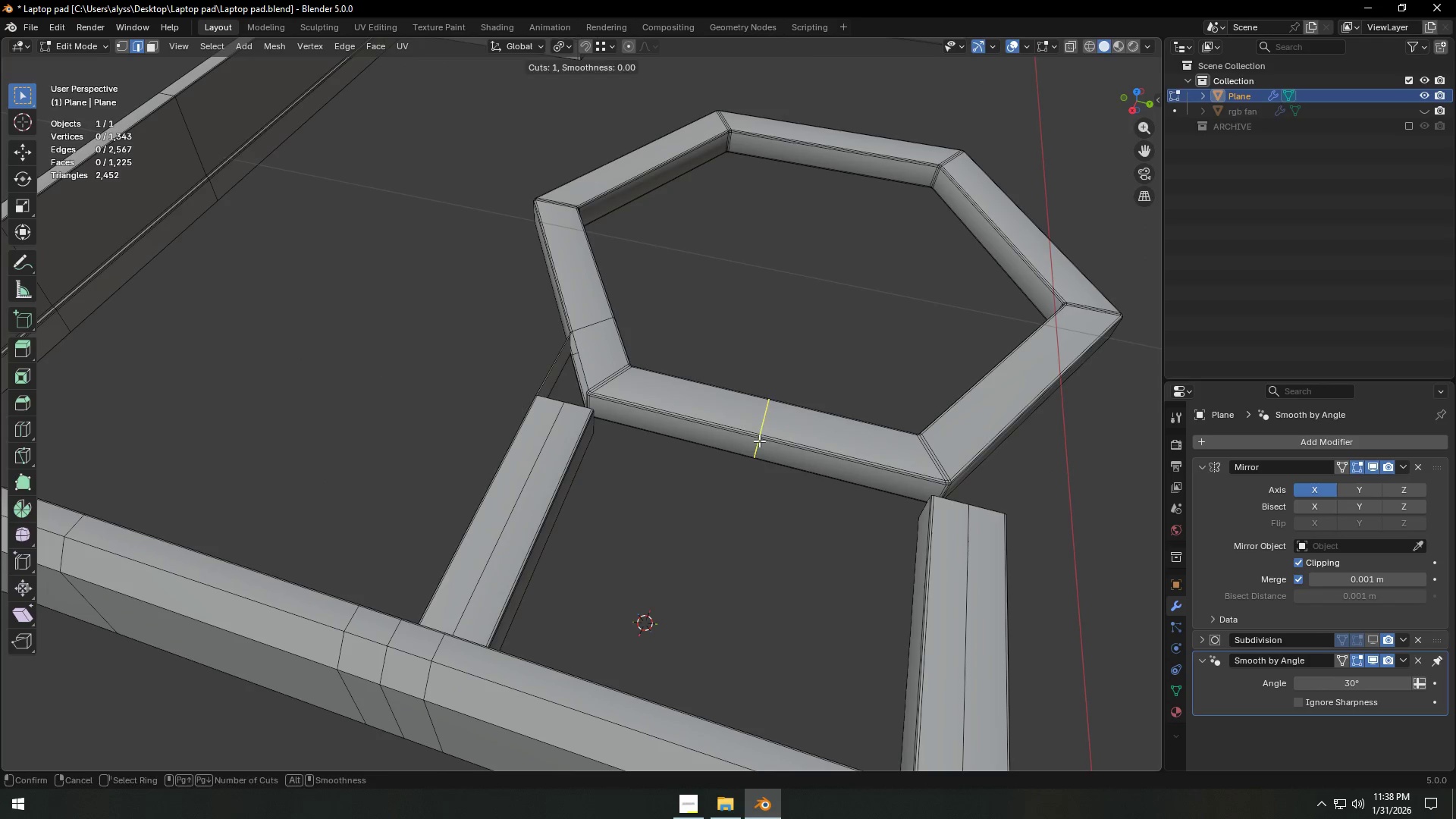 
scroll: coordinate [1046, 423], scroll_direction: down, amount: 5.0
 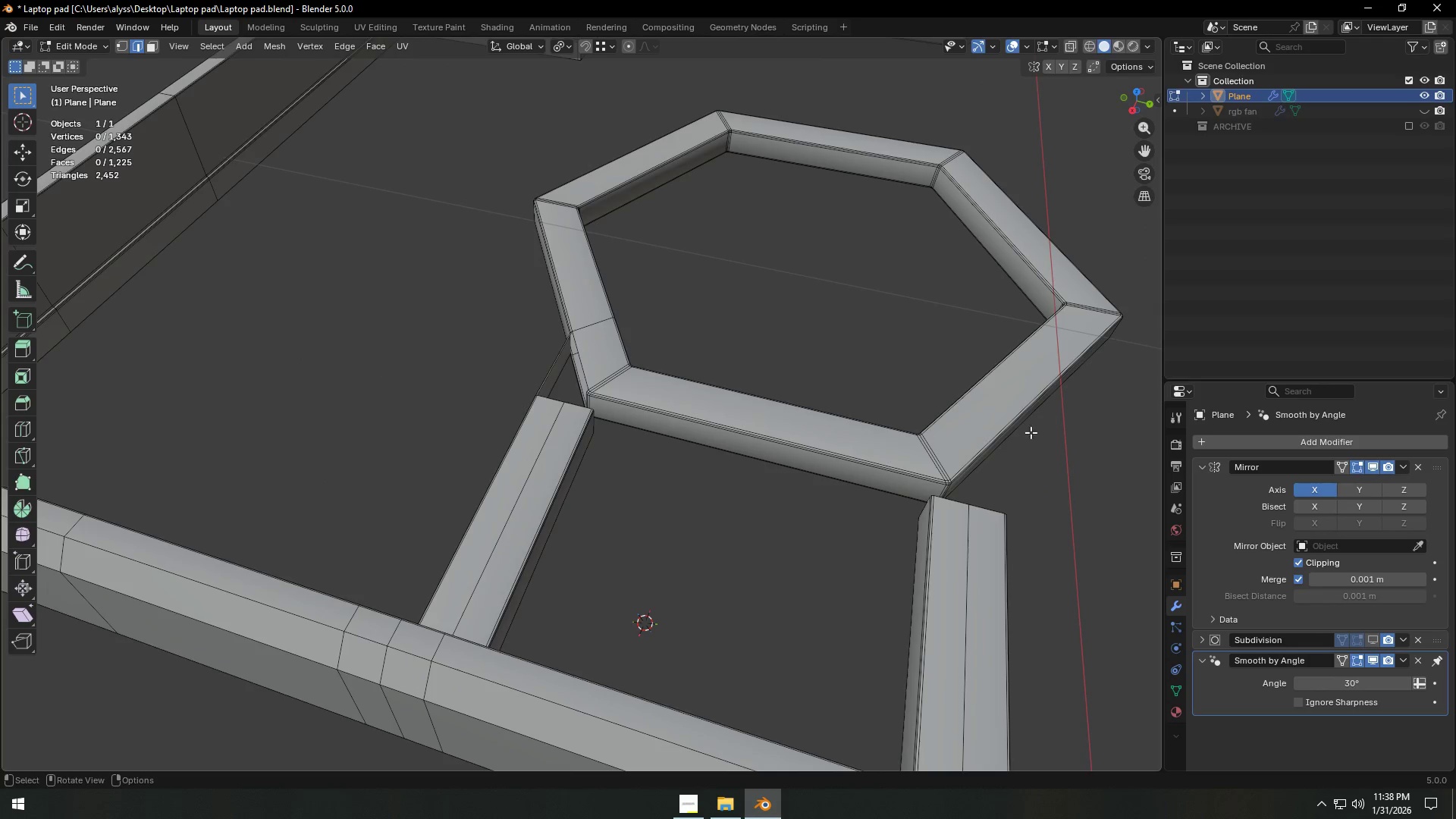 
left_click_drag(start_coordinate=[759, 441], to_coordinate=[743, 441])
 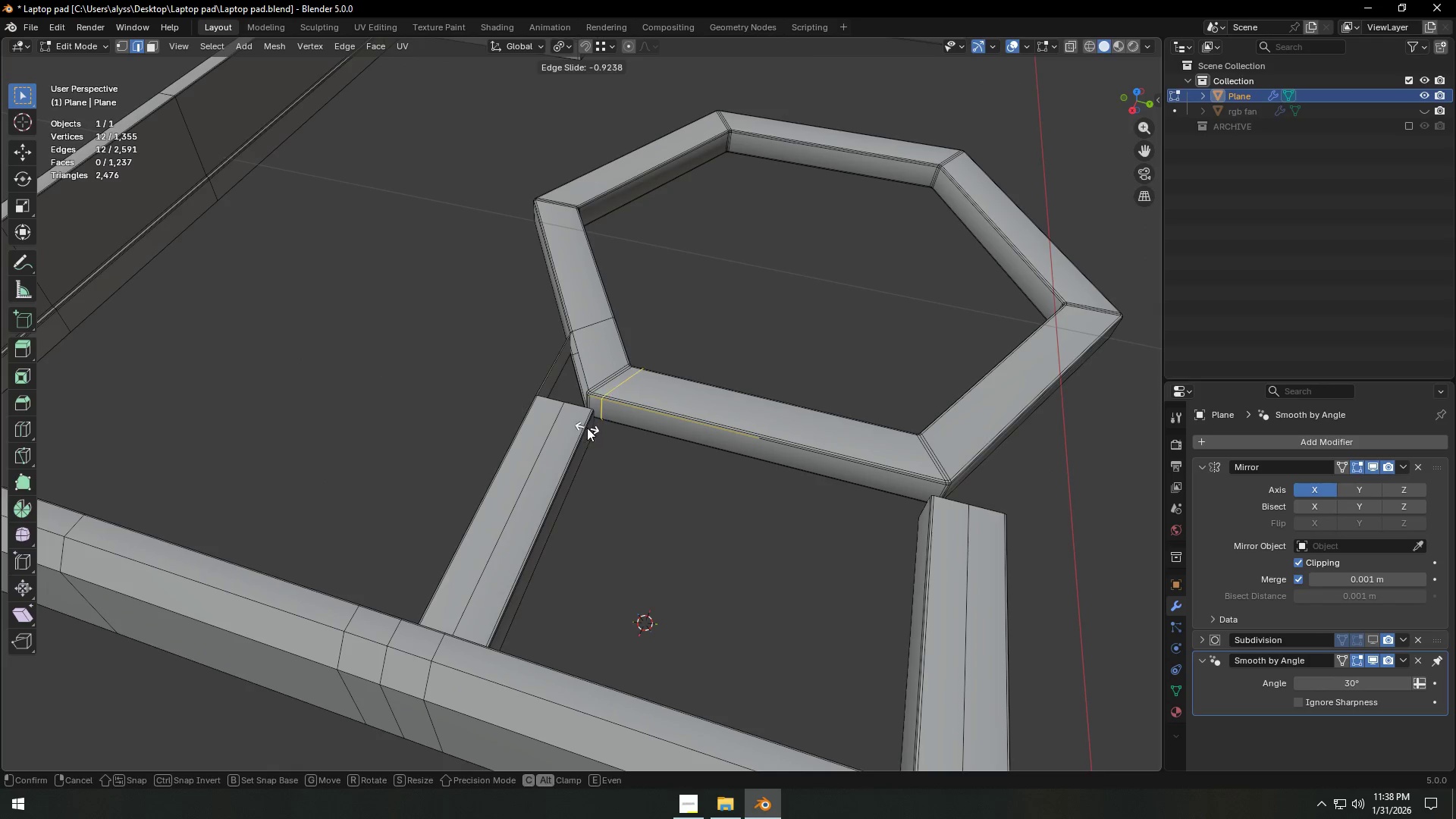 
left_click([587, 428])
 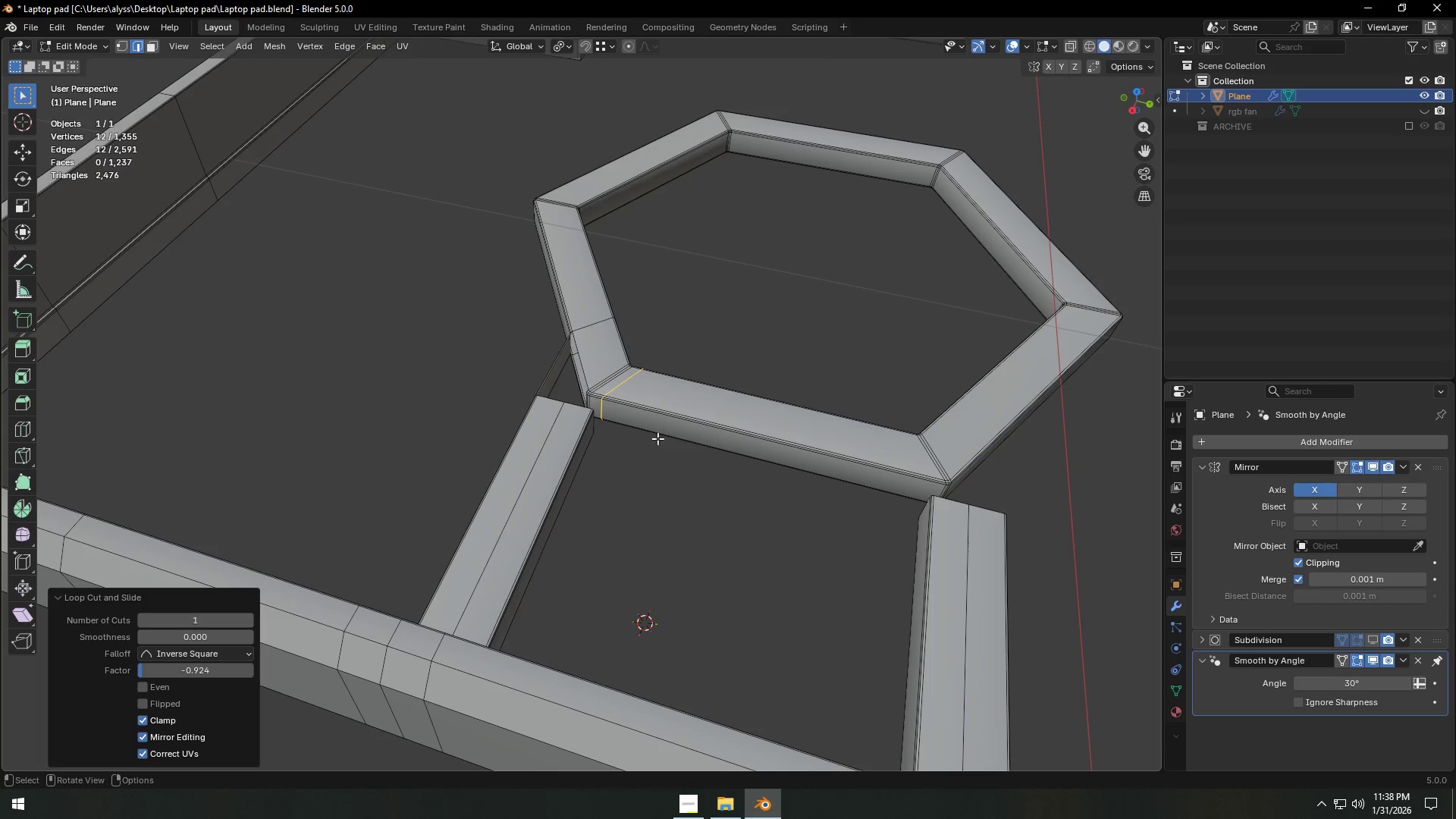 
key(Backquote)
 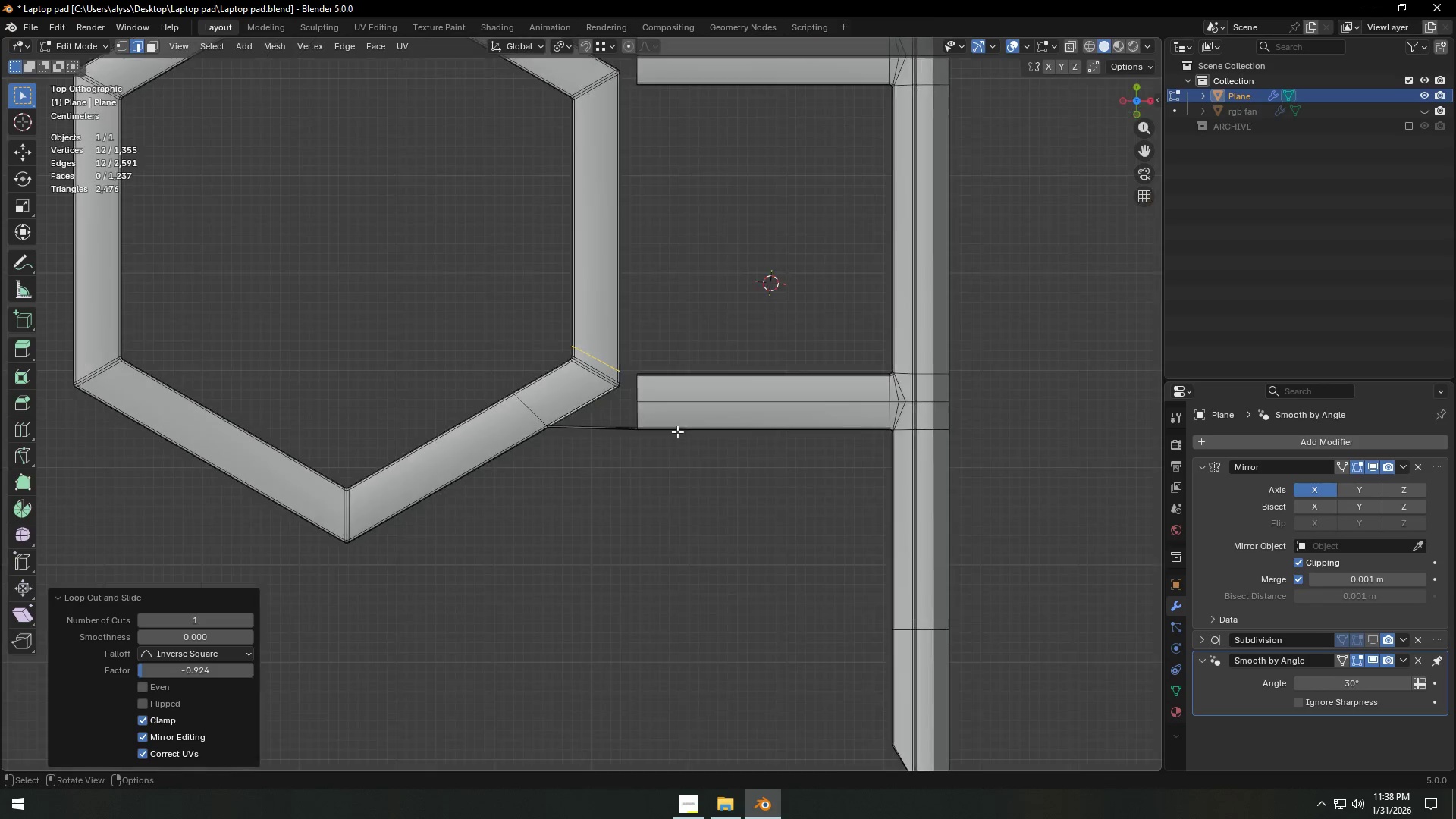 
hold_key(key=ShiftLeft, duration=0.39)
 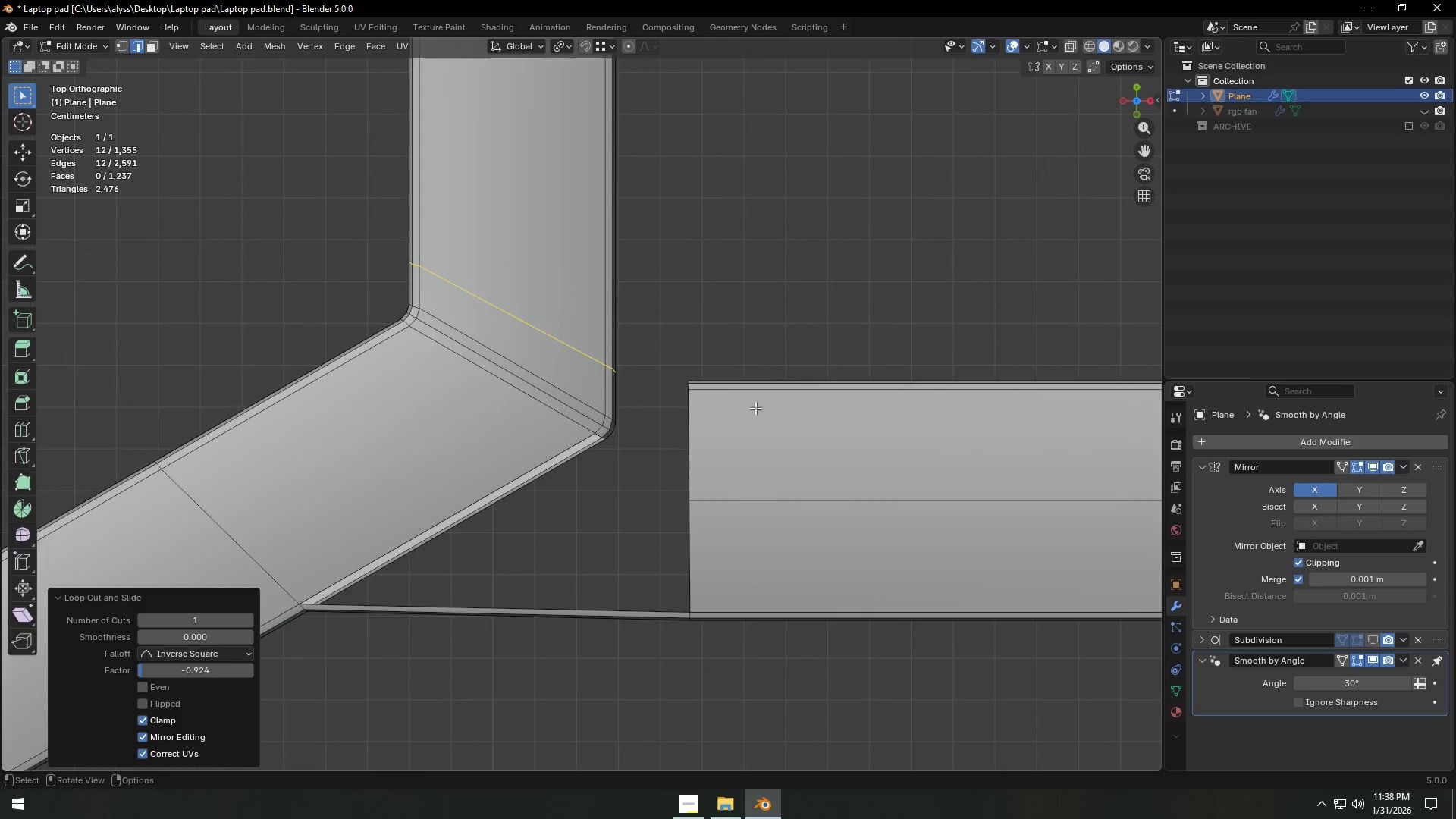 
scroll: coordinate [736, 422], scroll_direction: up, amount: 8.0
 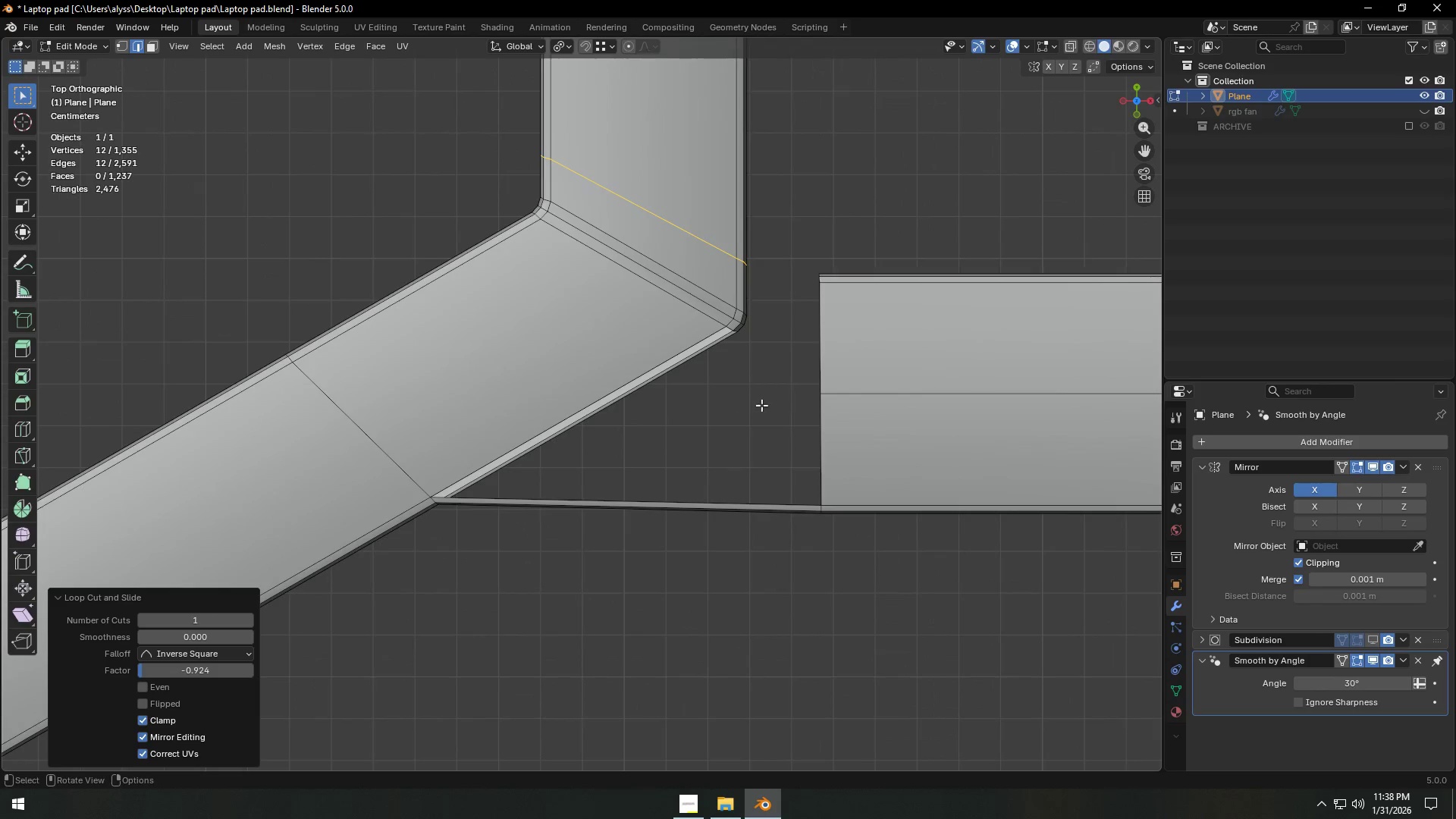 
type(gg)
 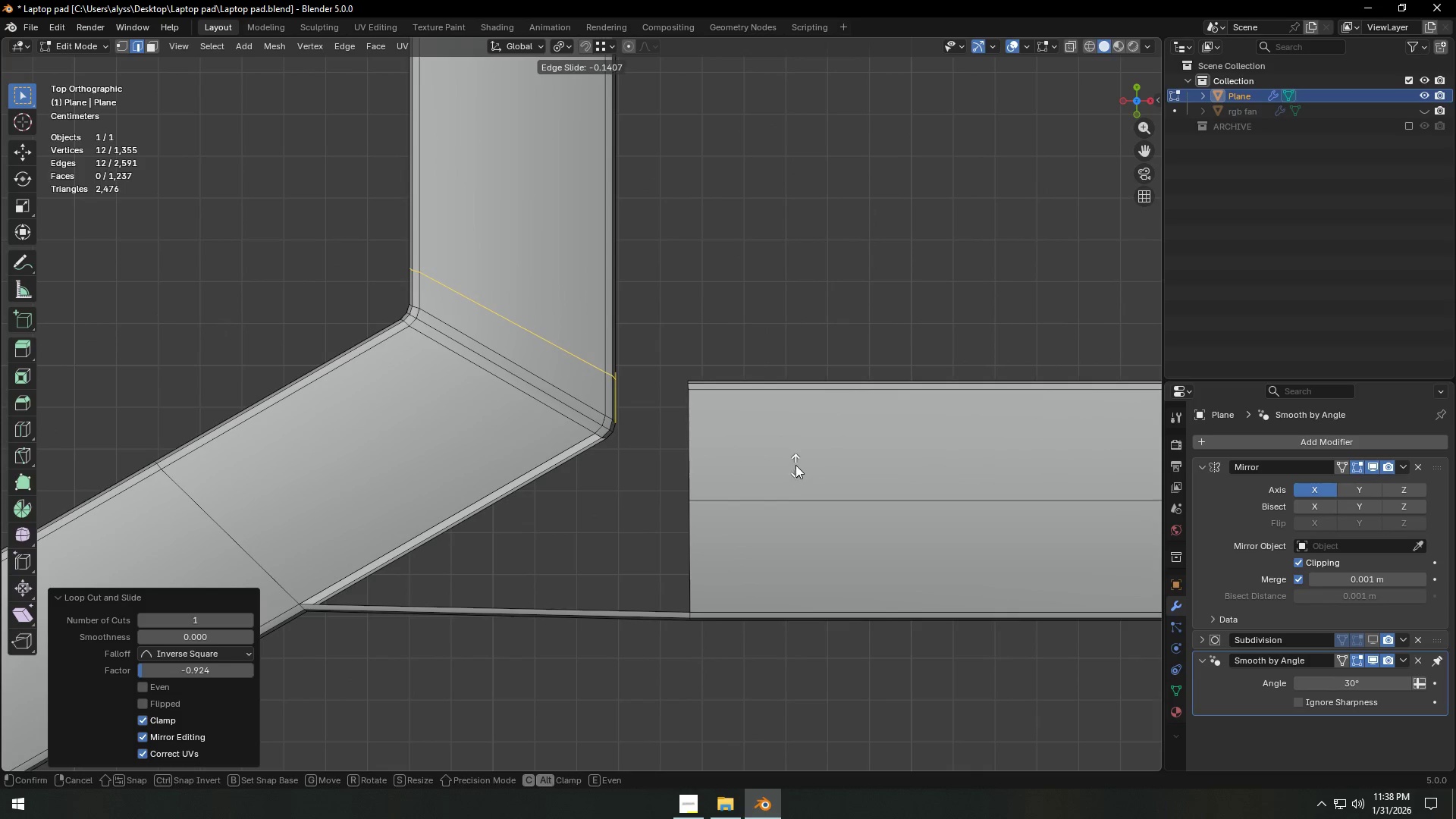 
double_click([851, 323])
 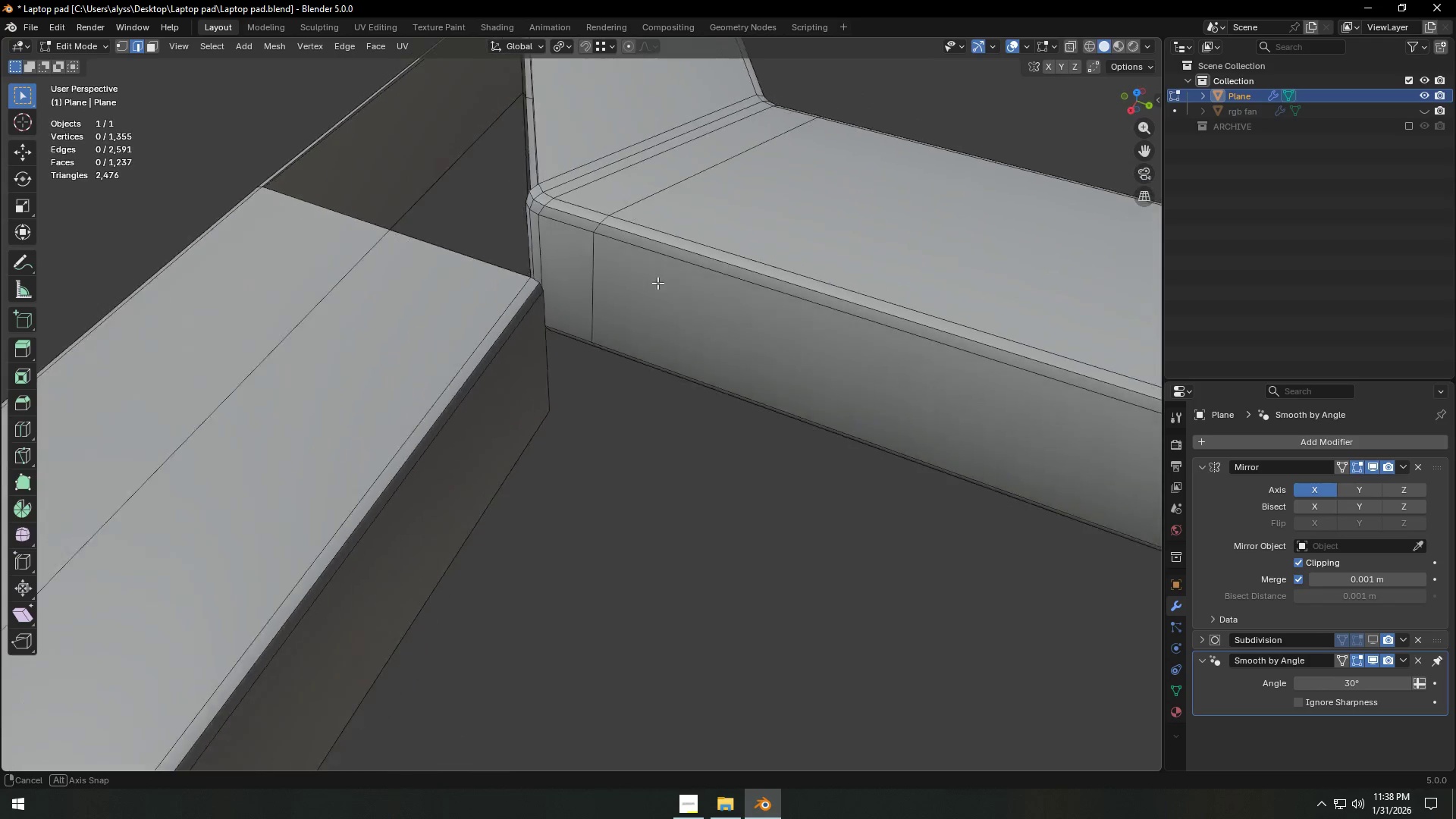 
key(1)
 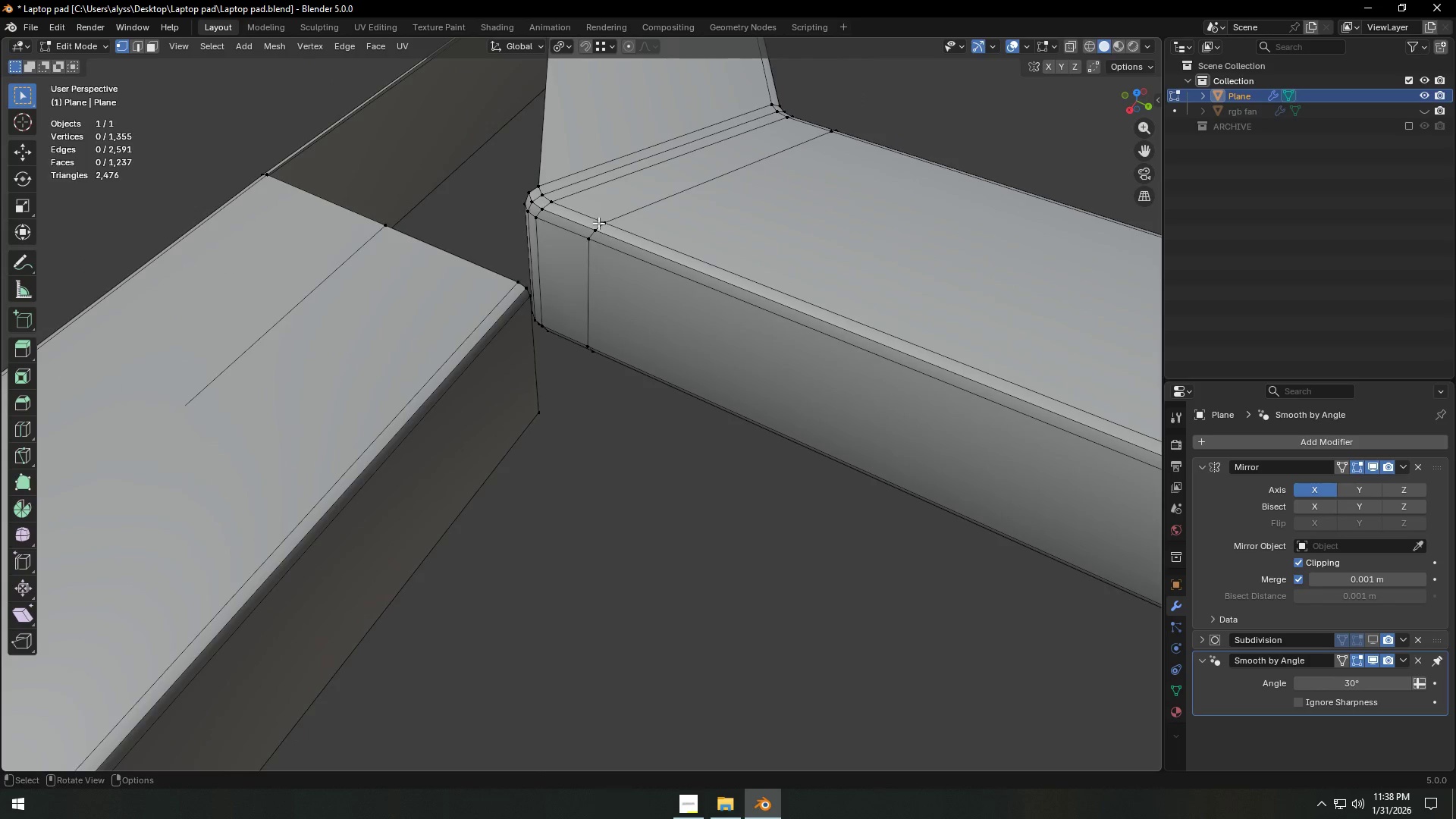 
scroll: coordinate [593, 228], scroll_direction: up, amount: 3.0
 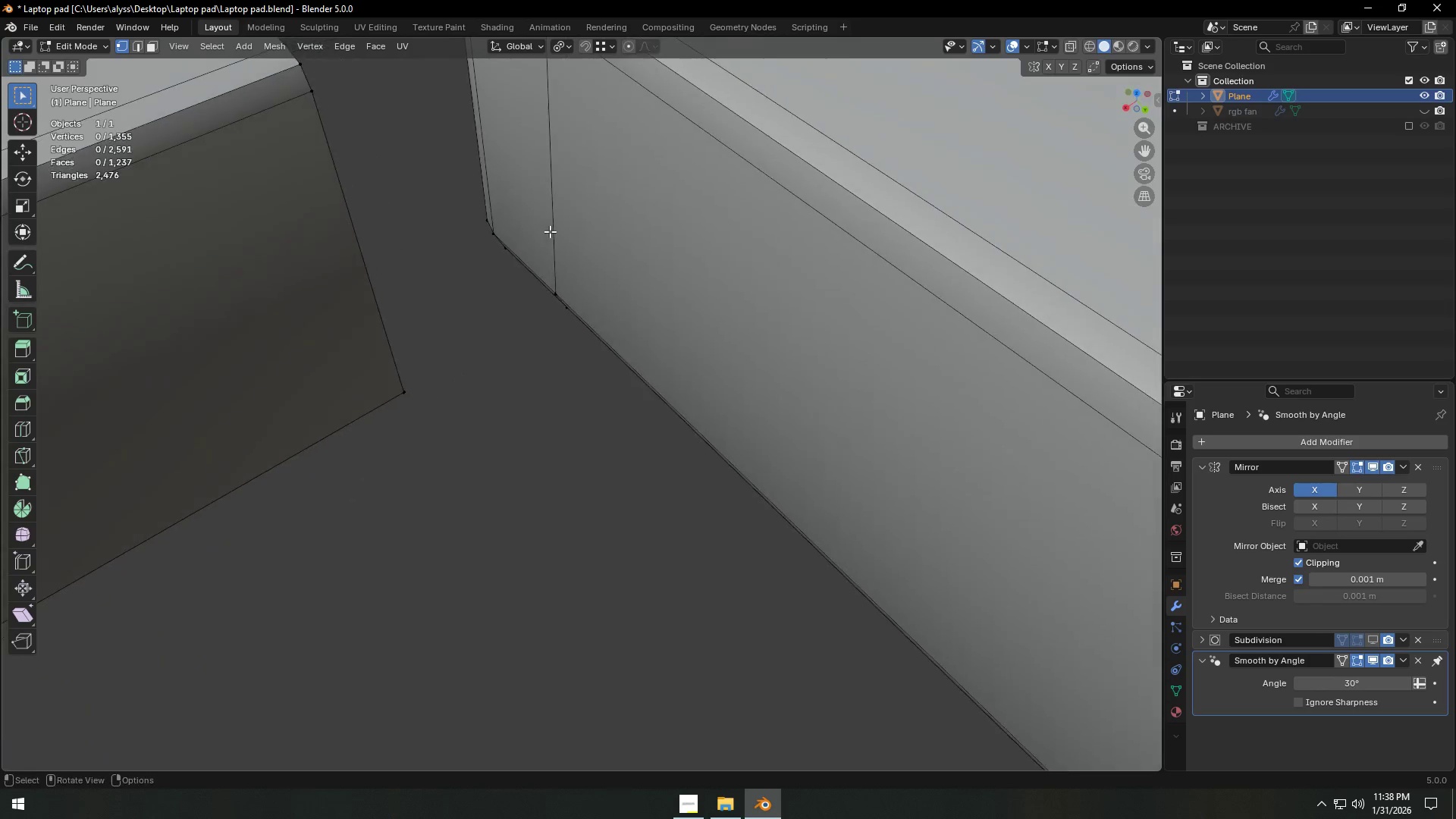 
hold_key(key=ShiftLeft, duration=0.62)
scroll: coordinate [565, 237], scroll_direction: down, amount: 1.0
 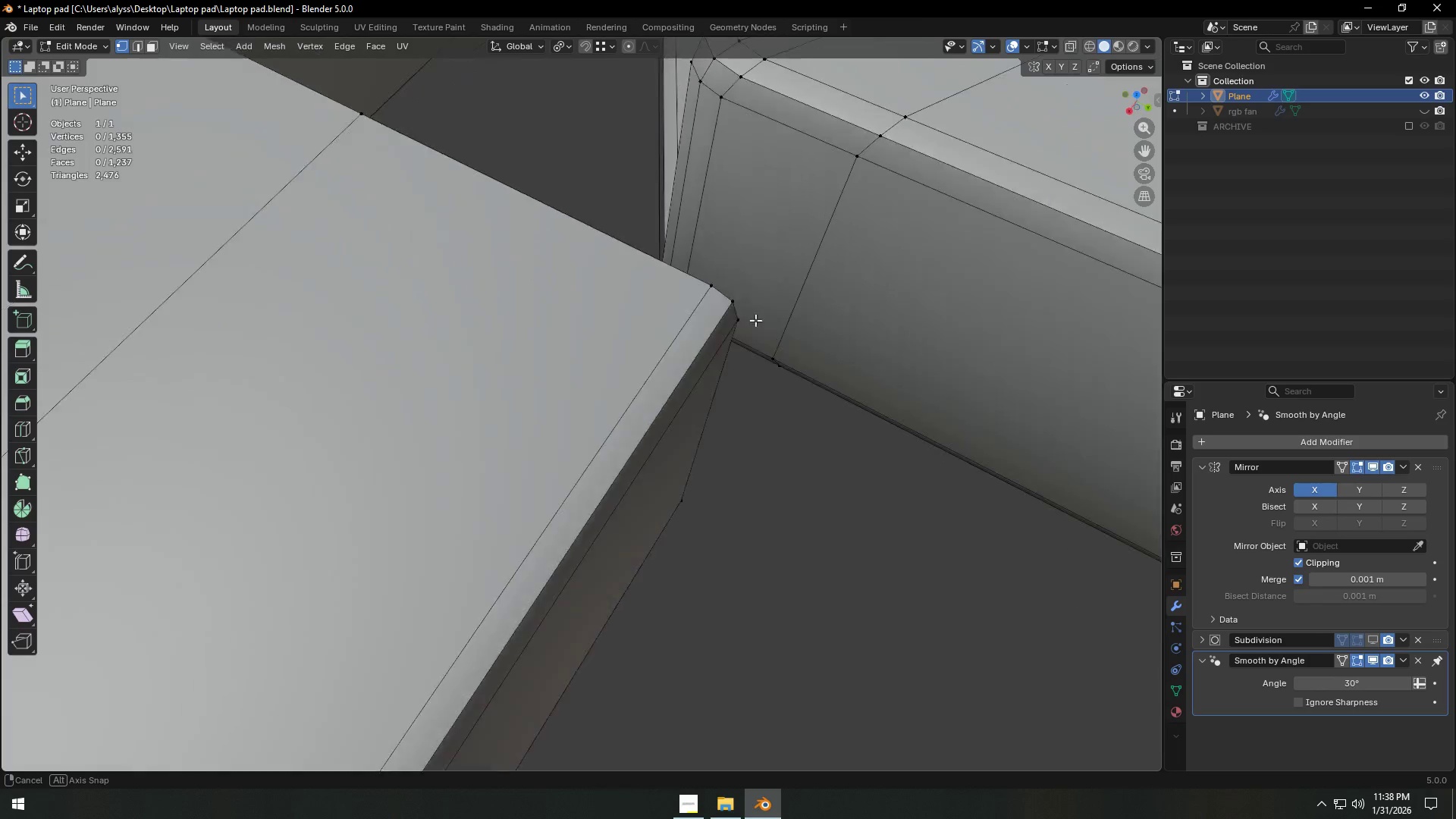 
key(2)
 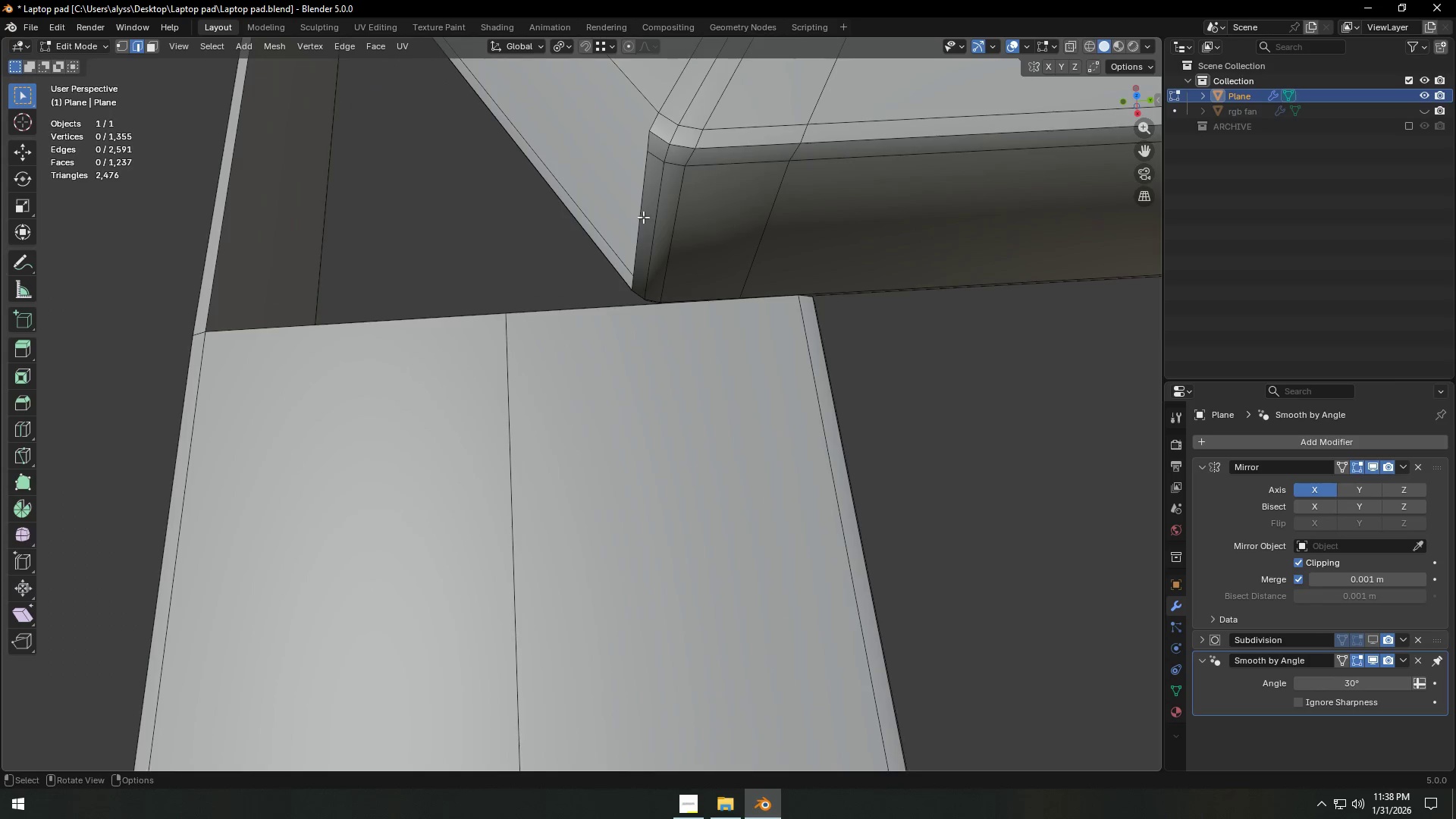 
scroll: coordinate [819, 328], scroll_direction: down, amount: 1.0
 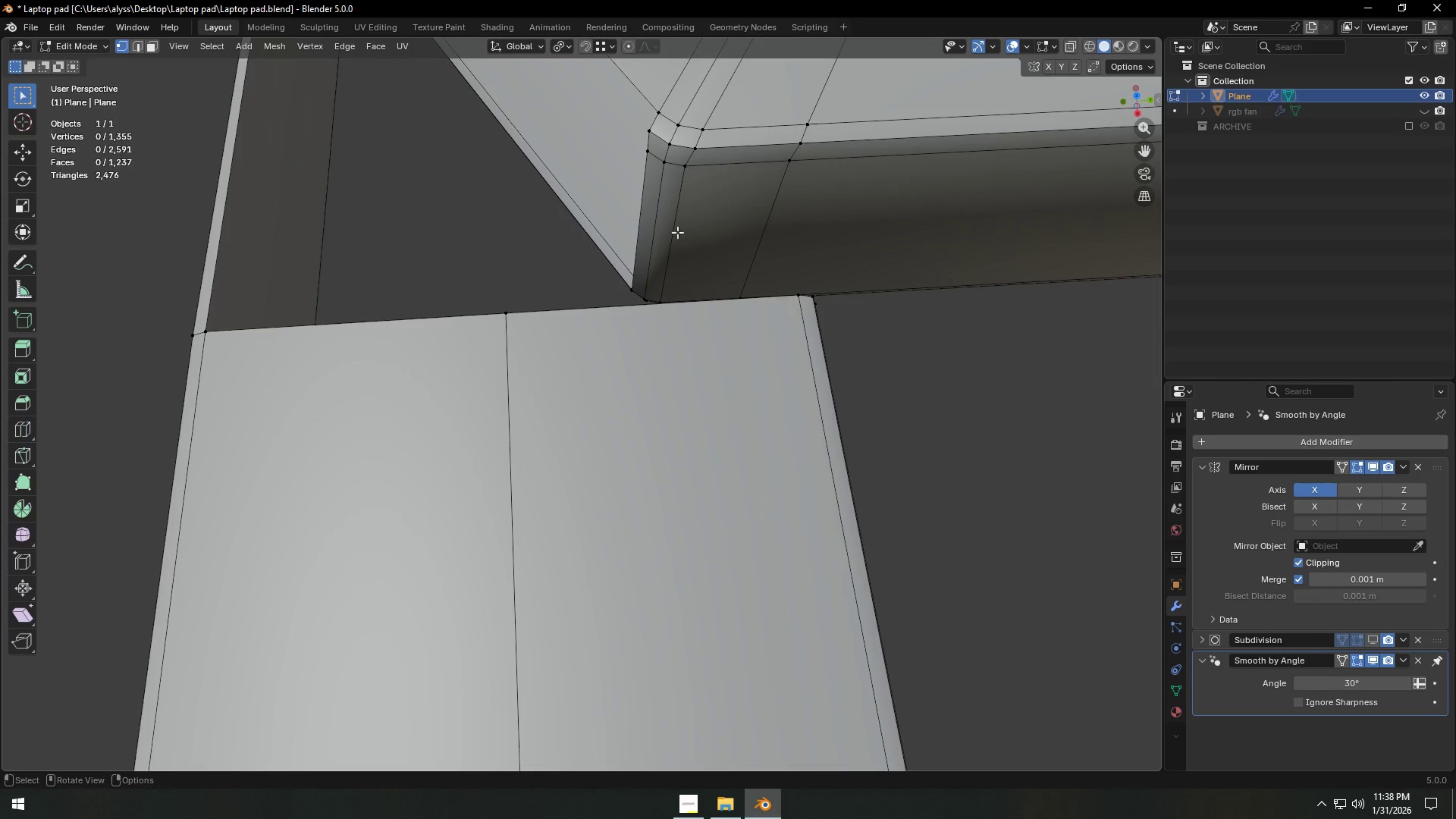 
left_click([641, 216])
 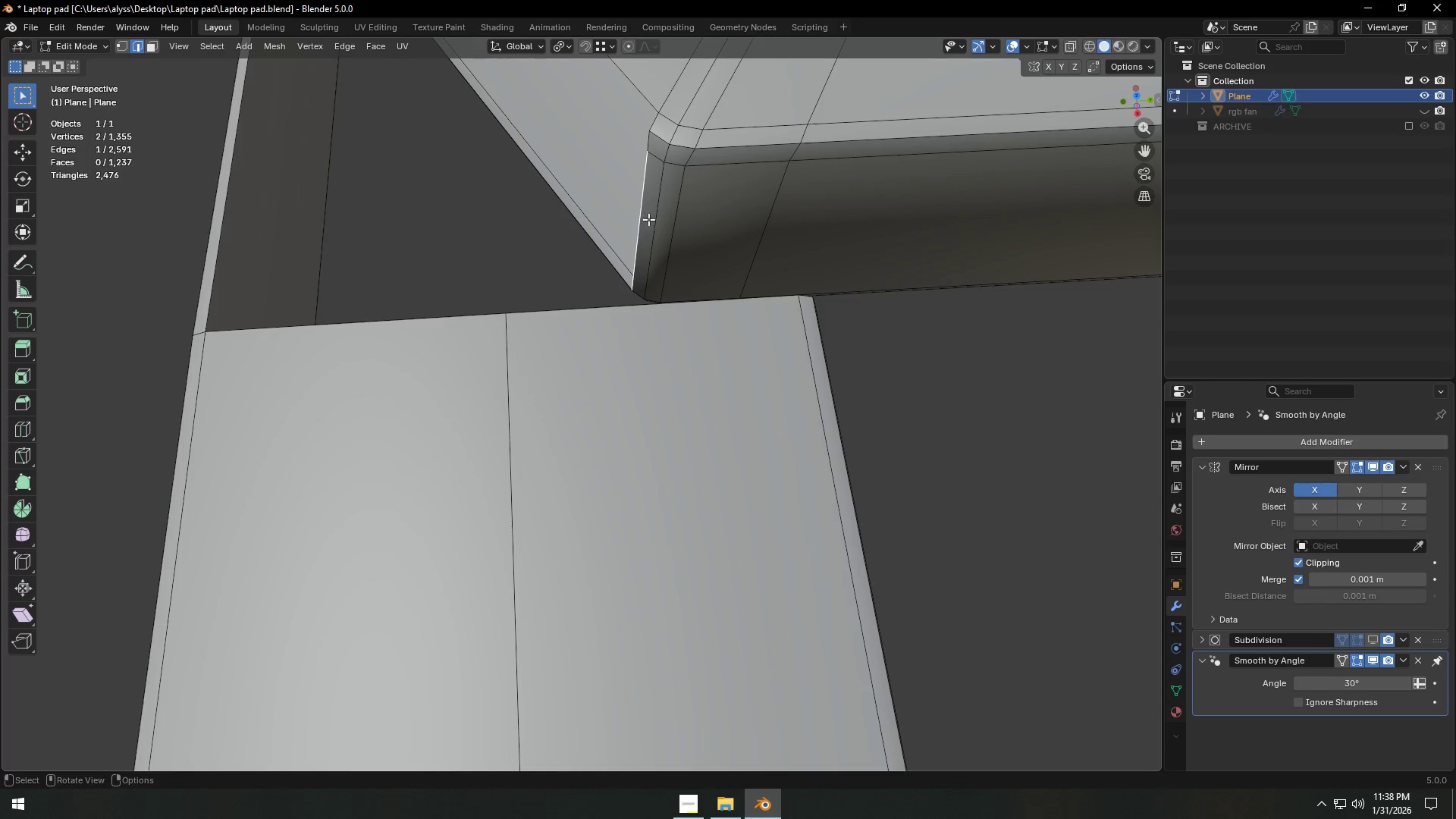 
hold_key(key=ShiftLeft, duration=1.53)
double_click([654, 221])
 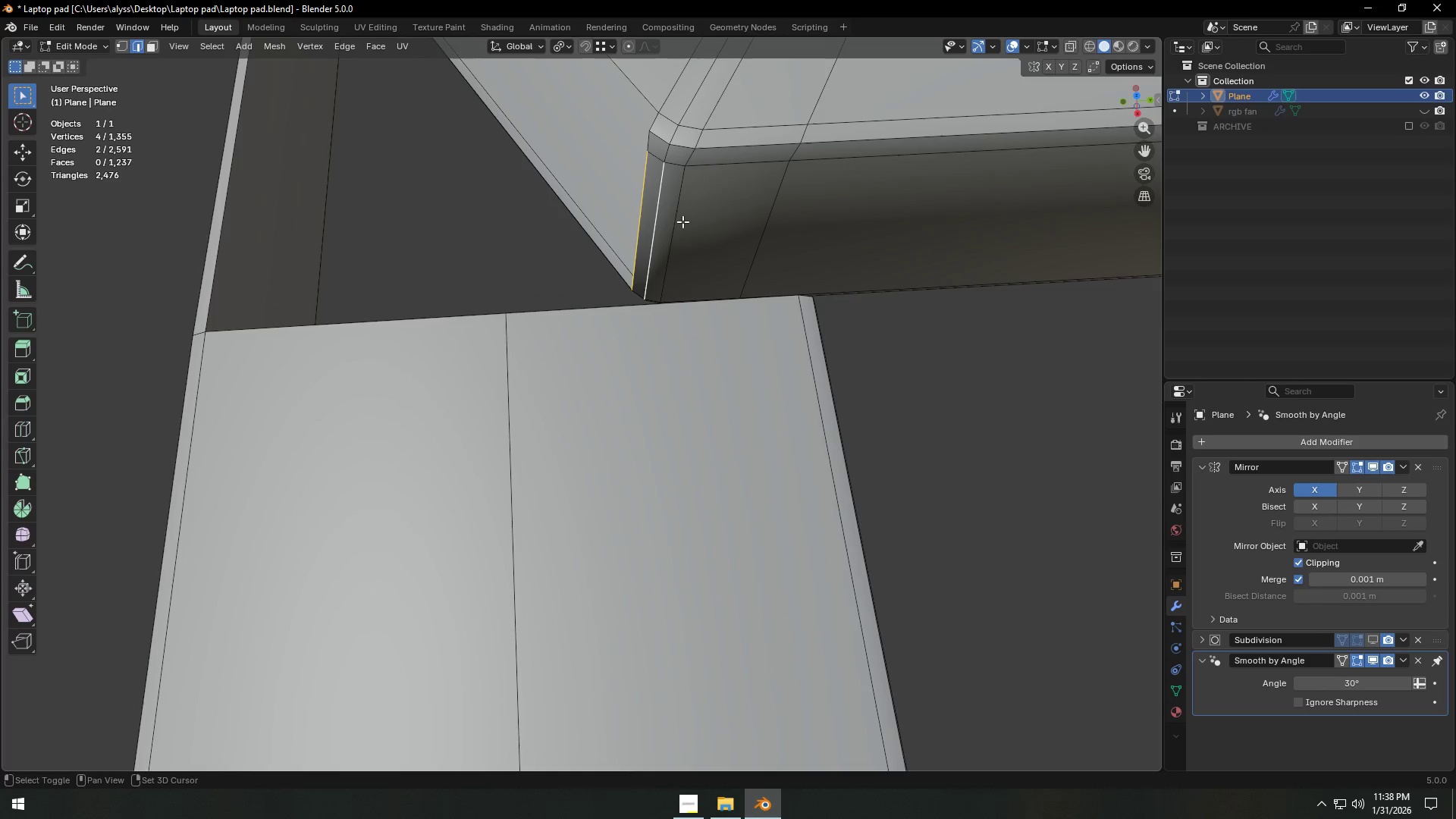 
triple_click([683, 221])
 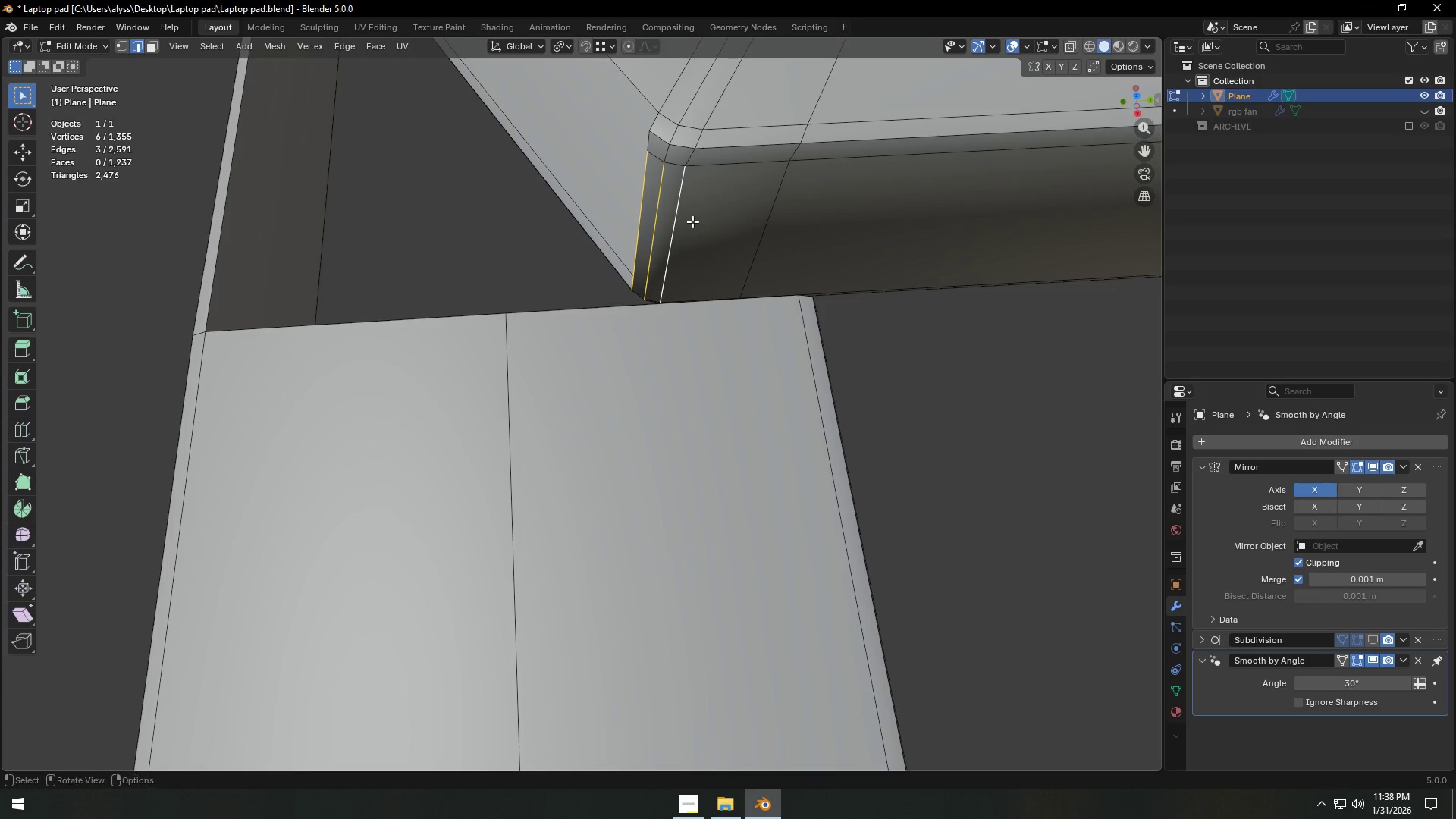 
key(X)
 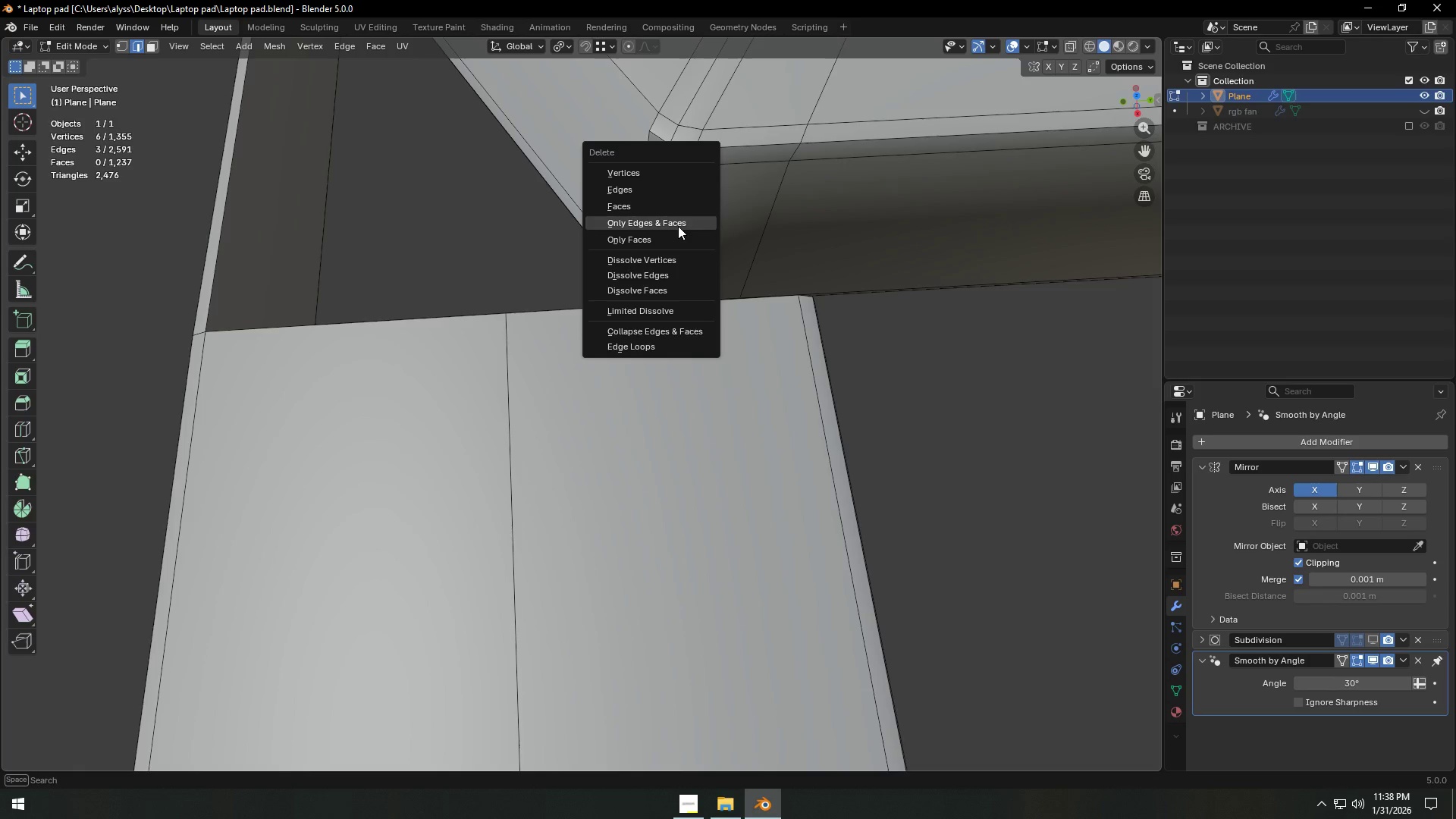 
left_click([678, 223])
 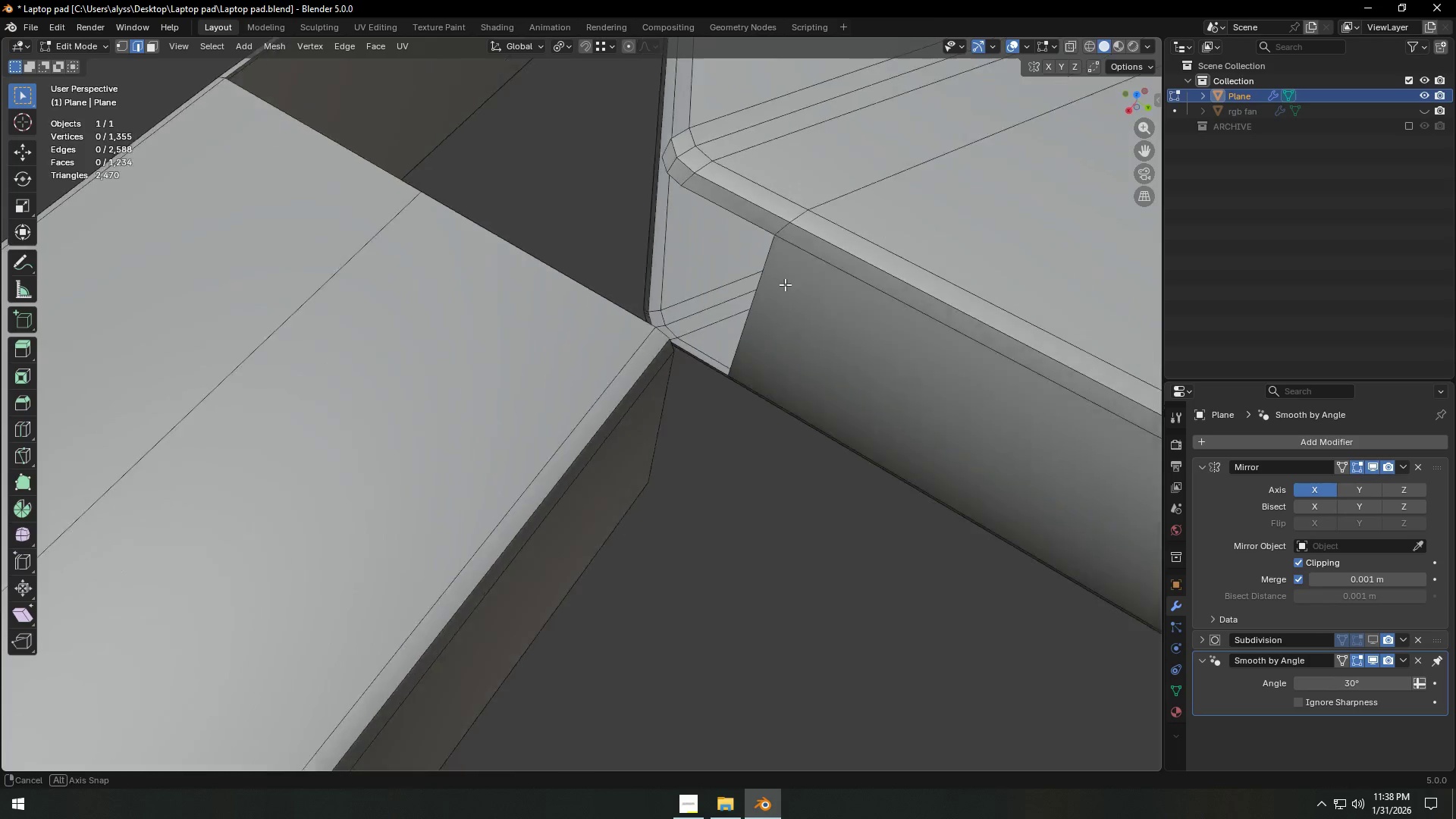 
left_click([746, 292])
 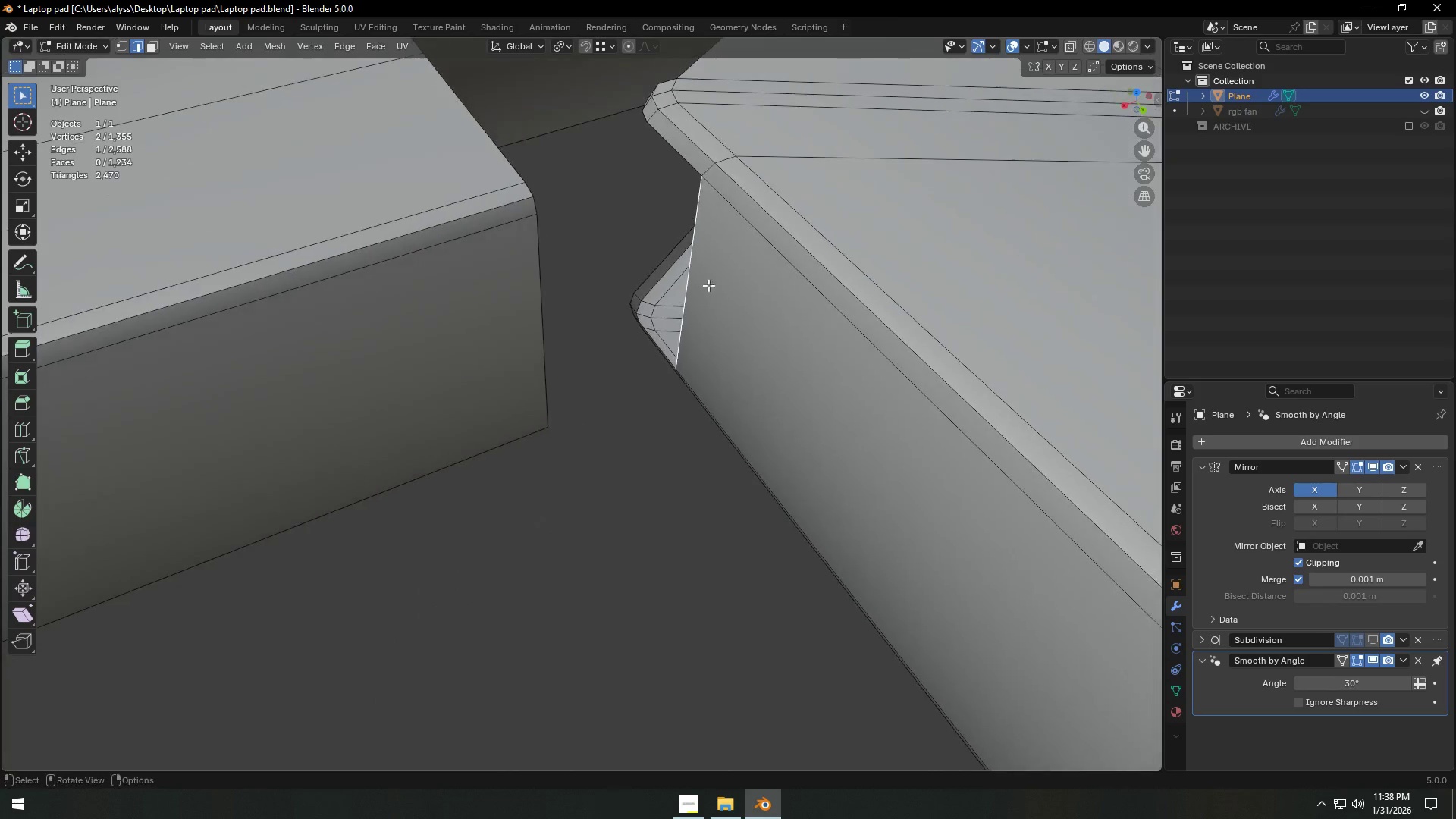 
hold_key(key=ShiftLeft, duration=0.36)
left_click([511, 323])
 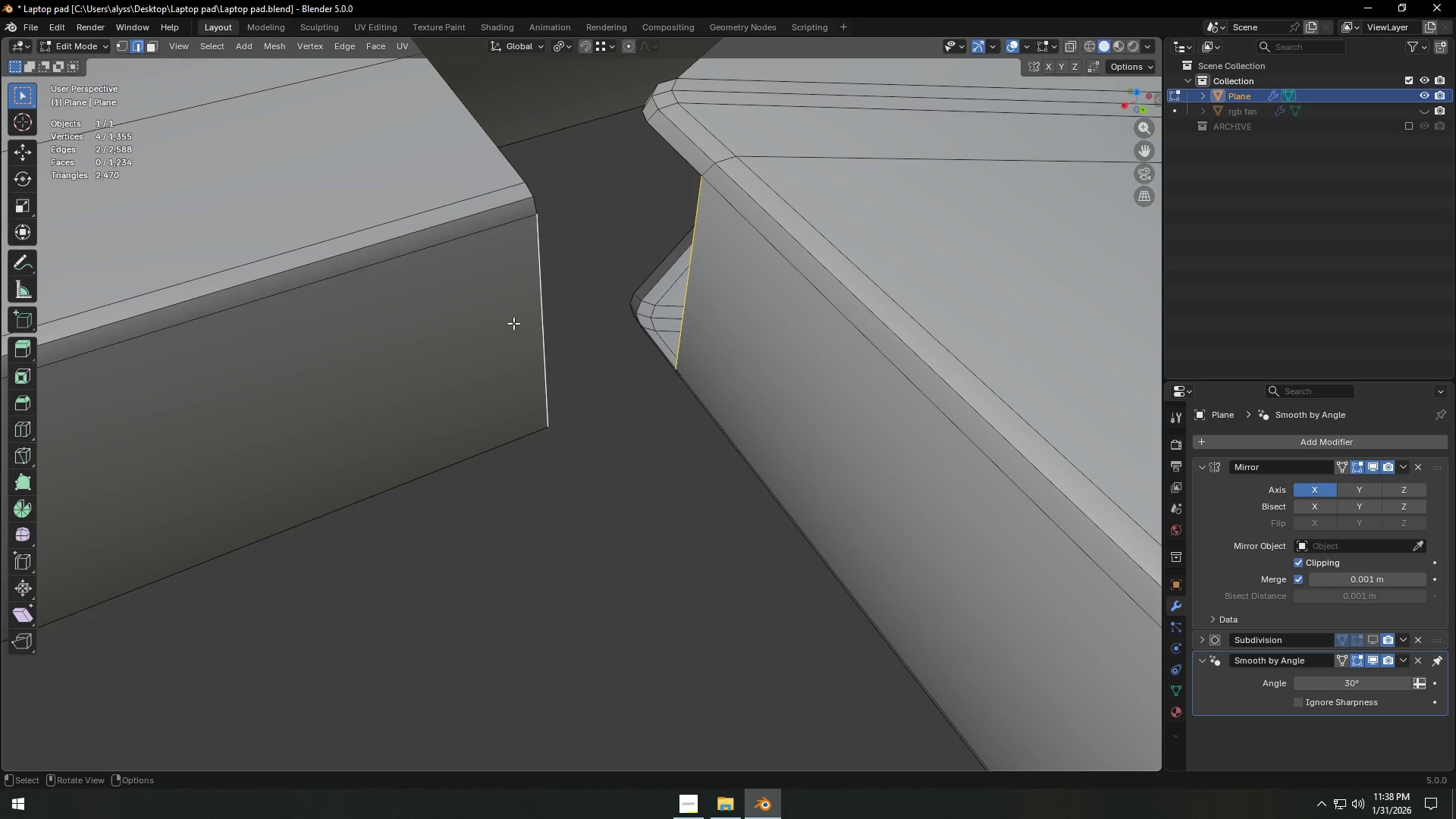 
key(F)
 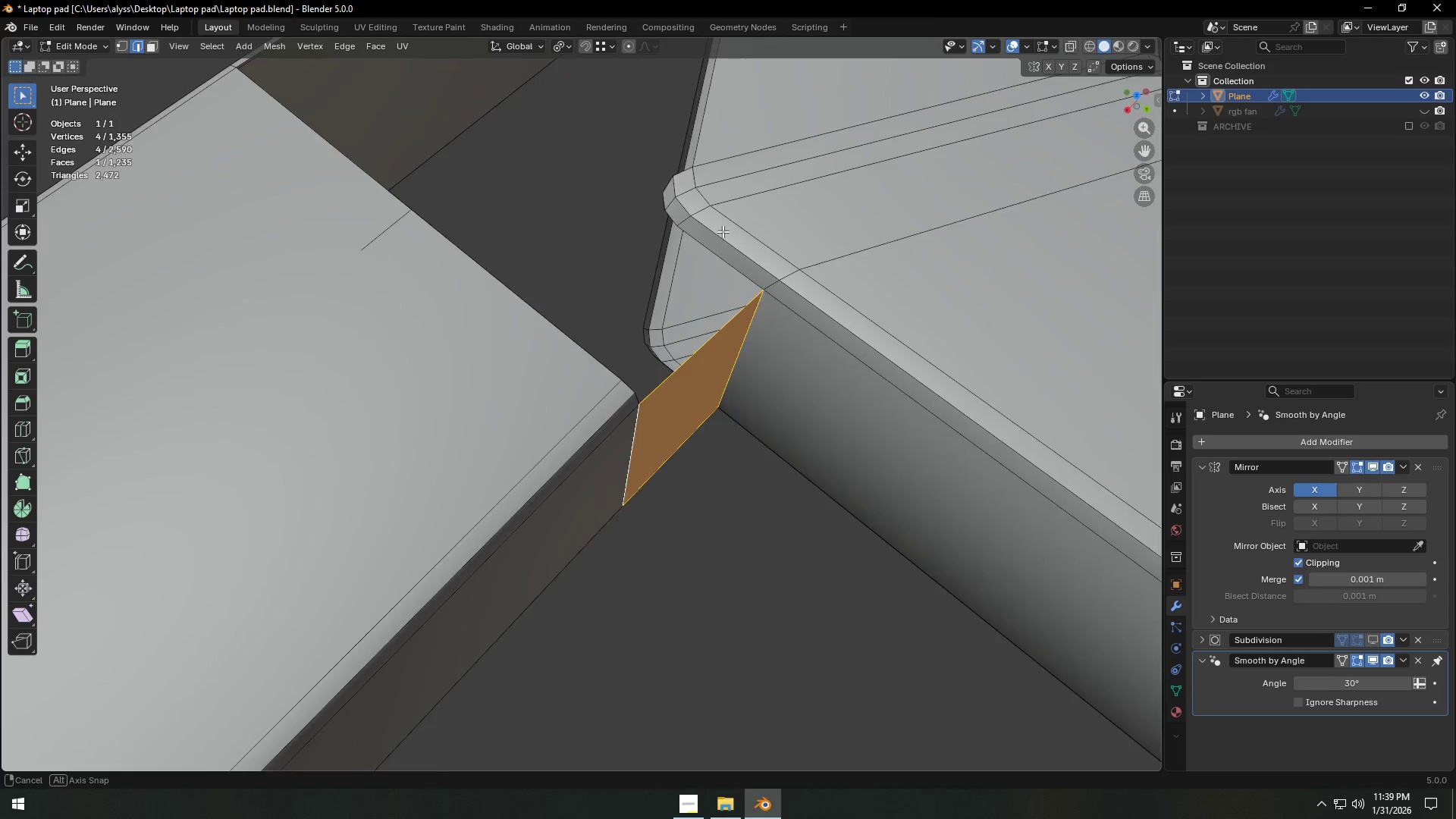 
left_click([721, 252])
 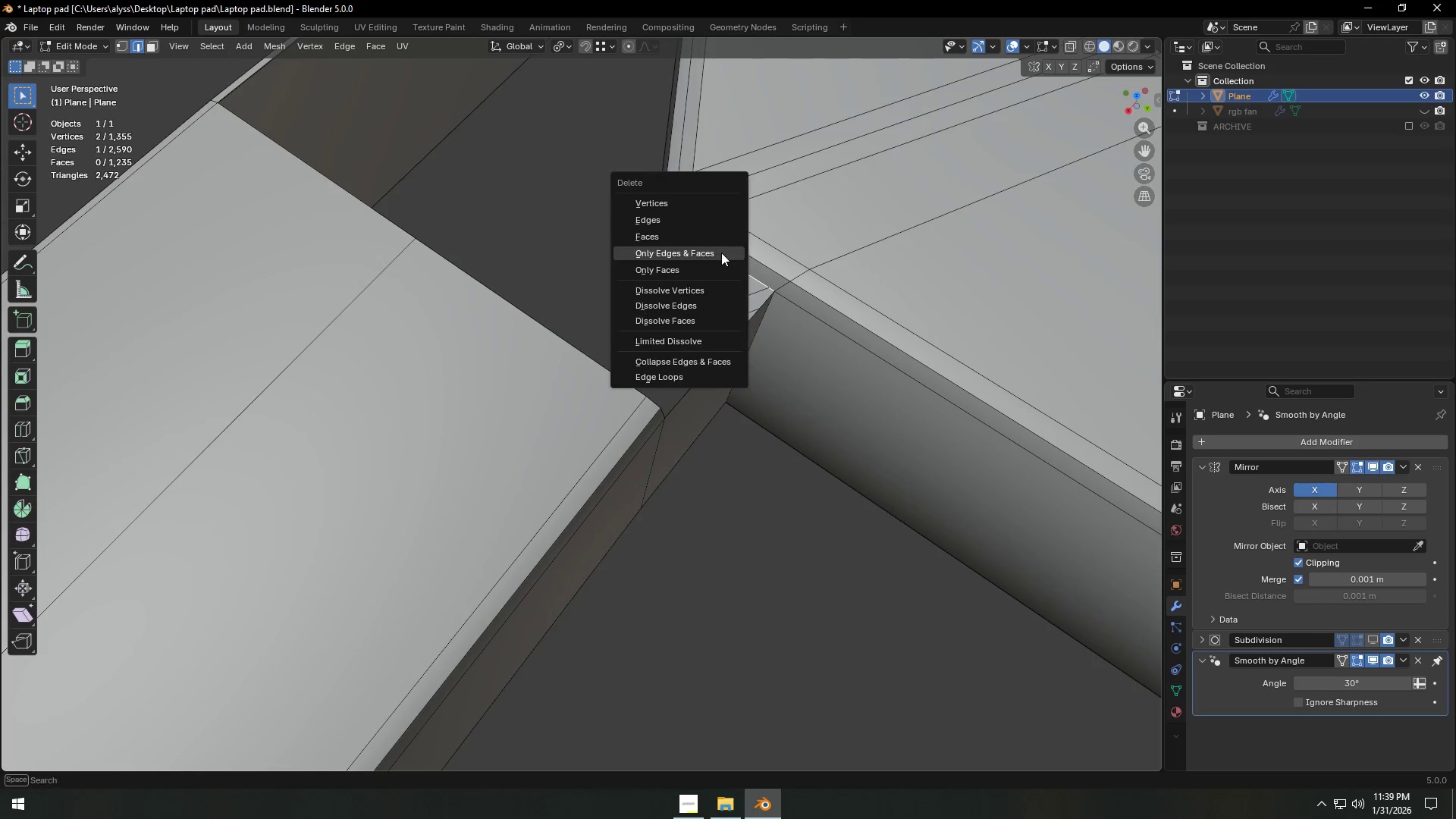 
key(X)
 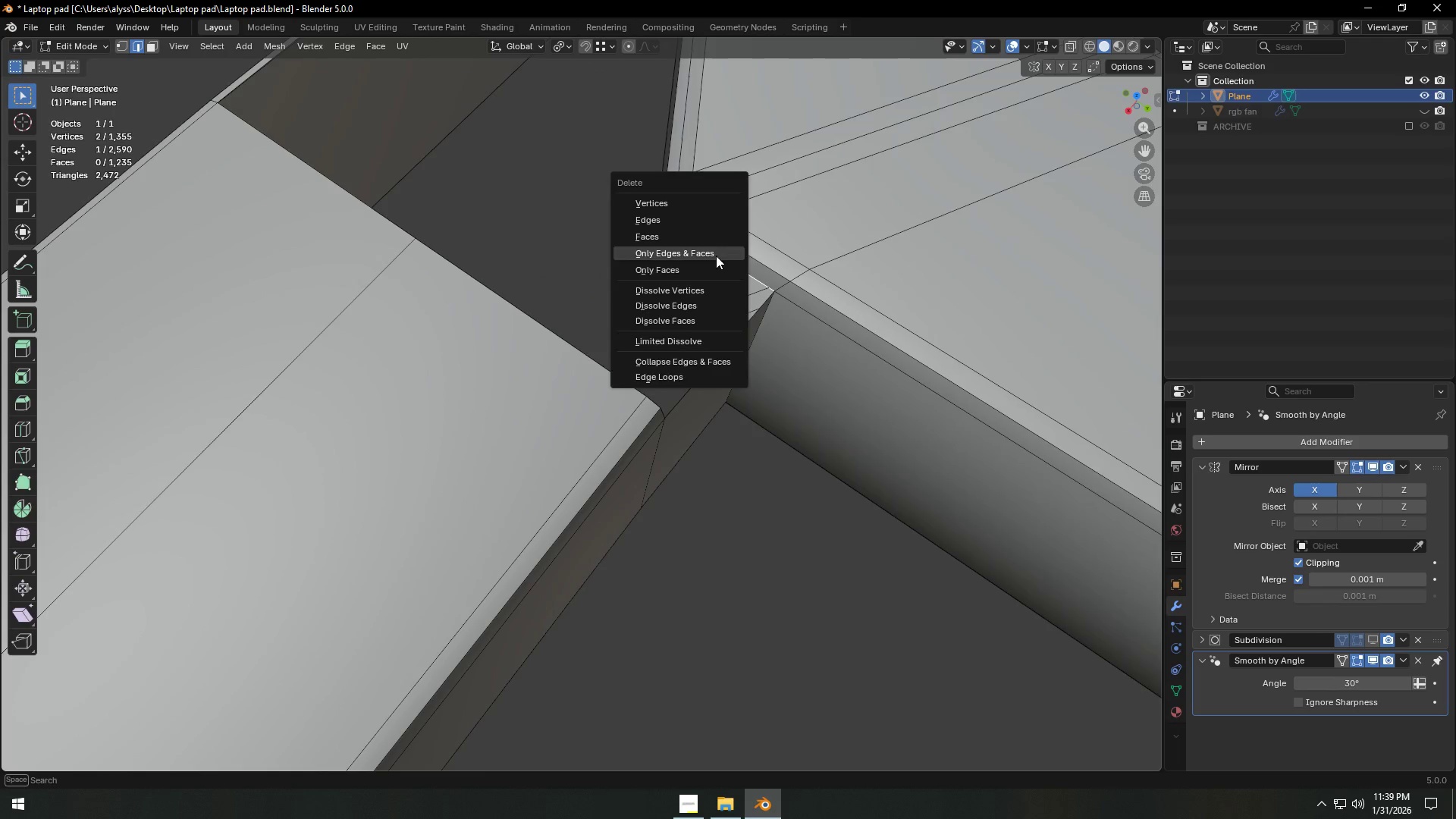 
left_click([716, 256])
 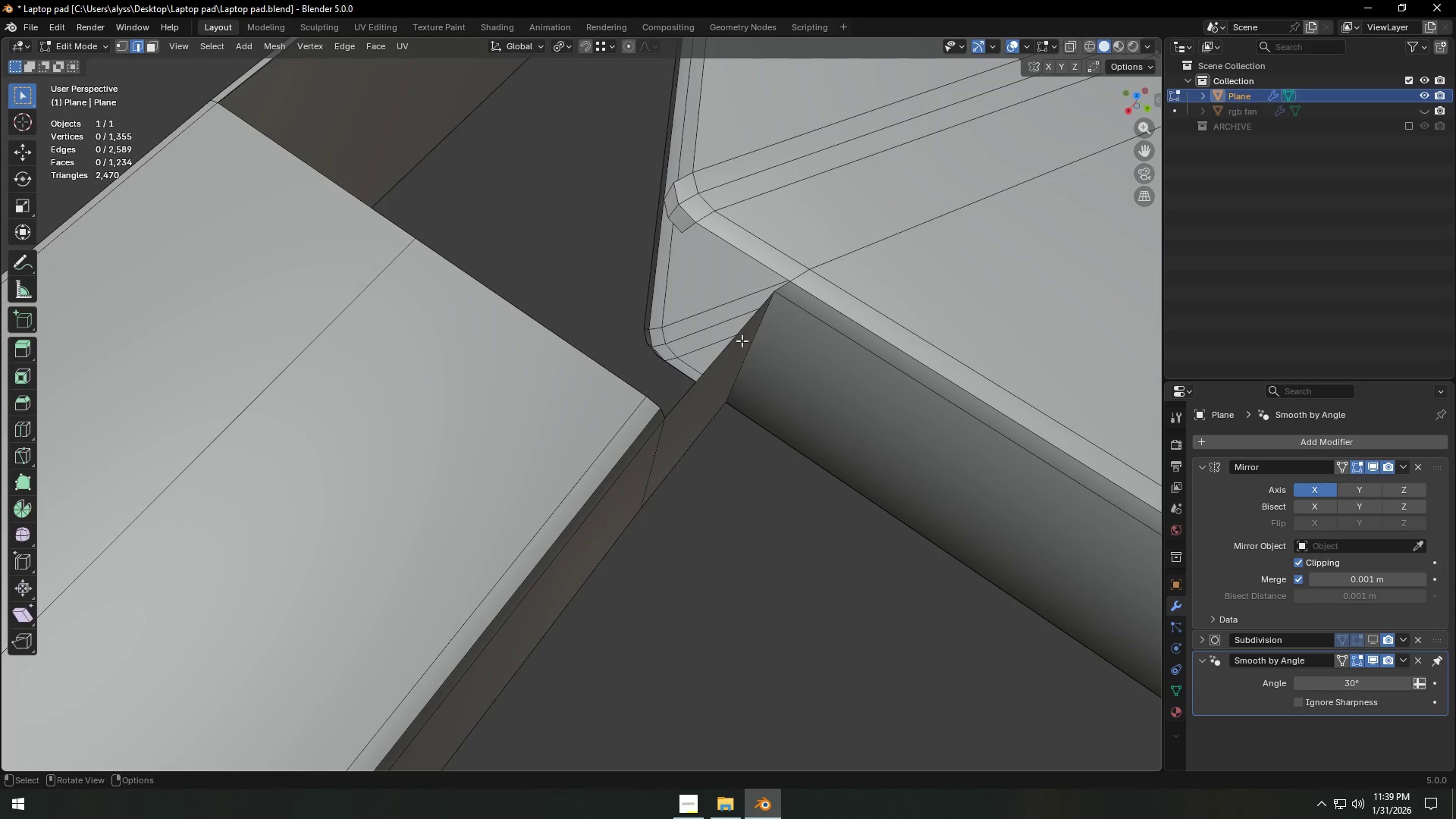 
left_click([723, 352])
 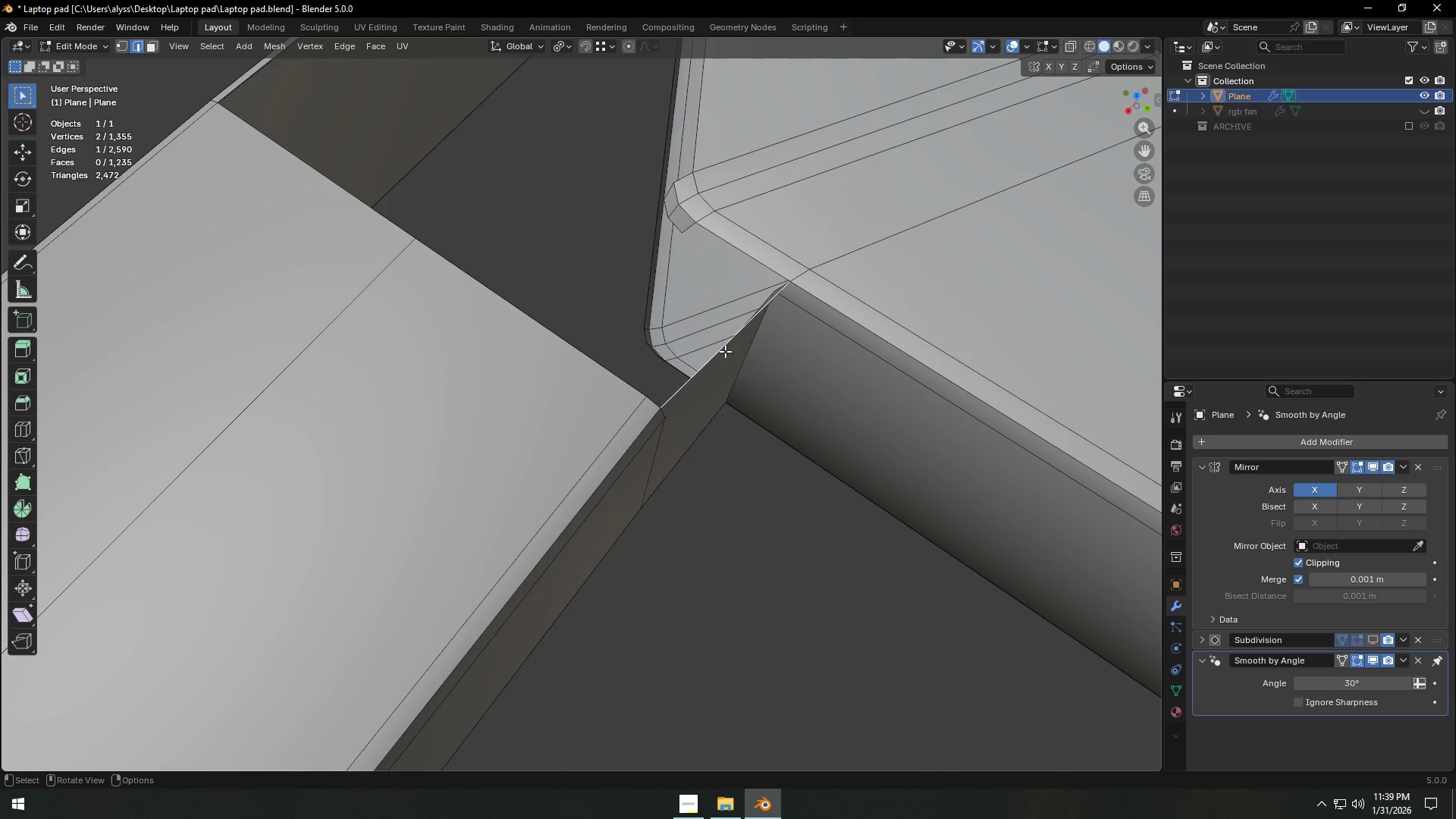 
key(F)
 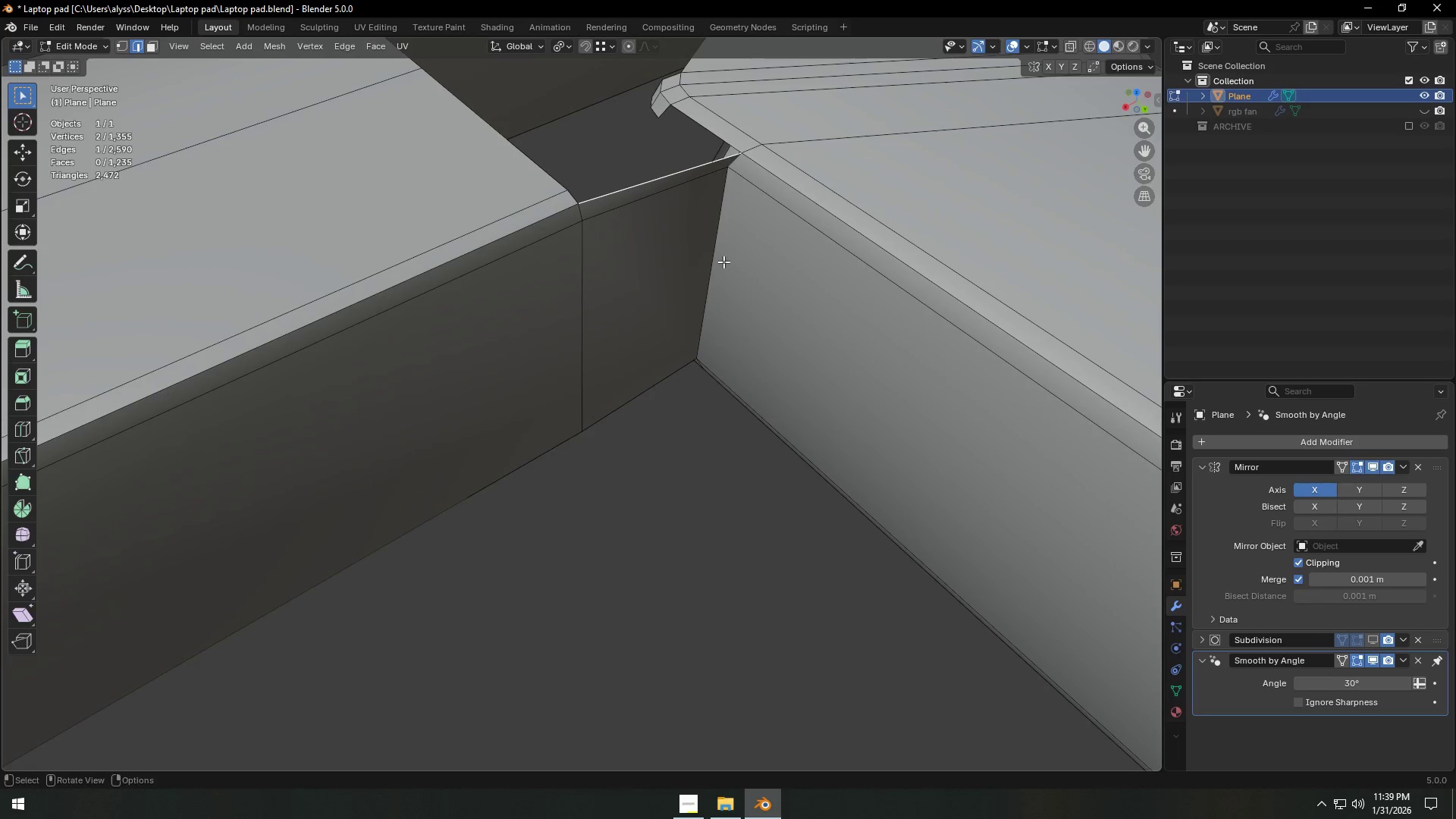 
hold_key(key=ShiftLeft, duration=0.38)
 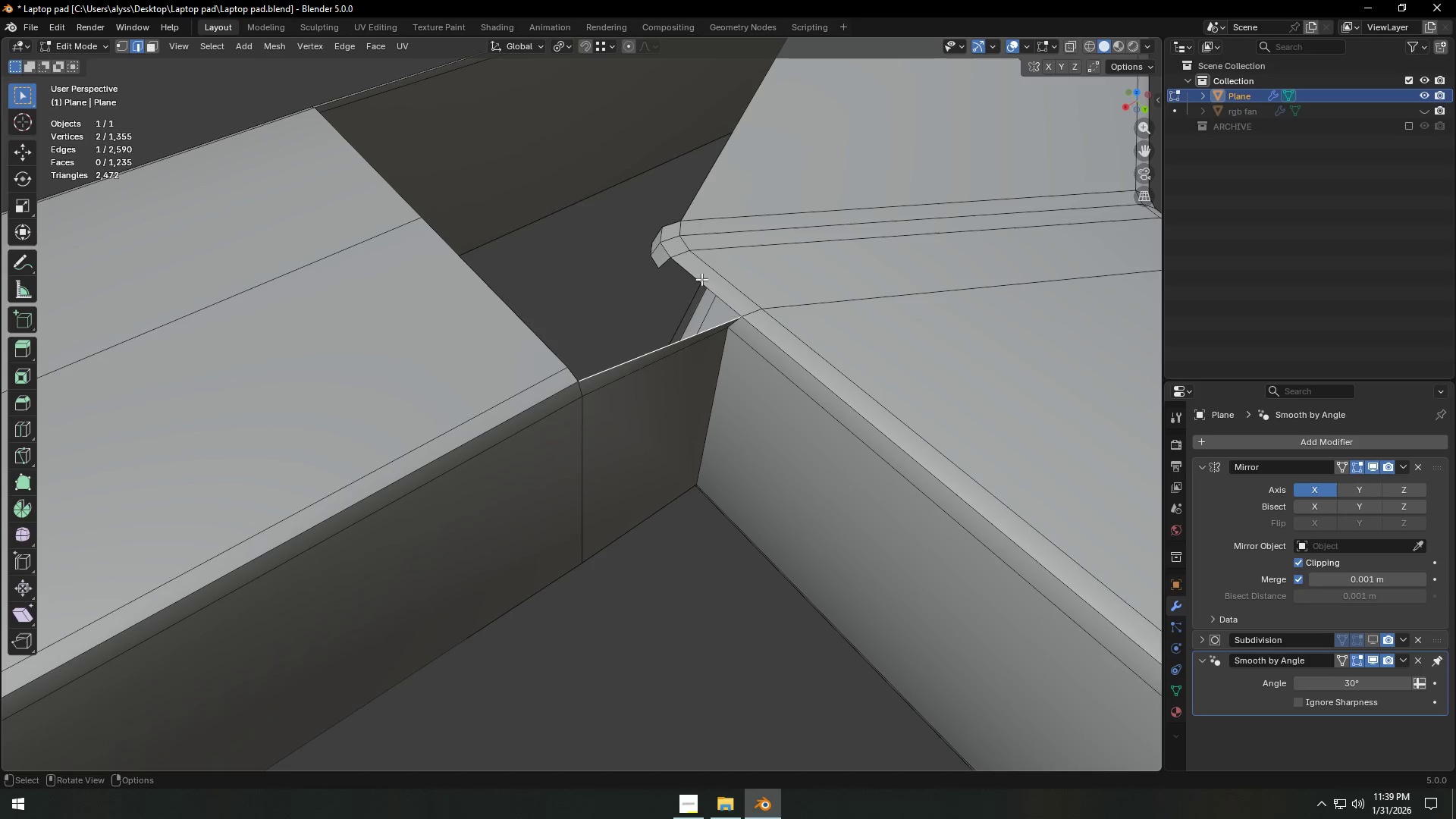 
left_click([698, 279])
 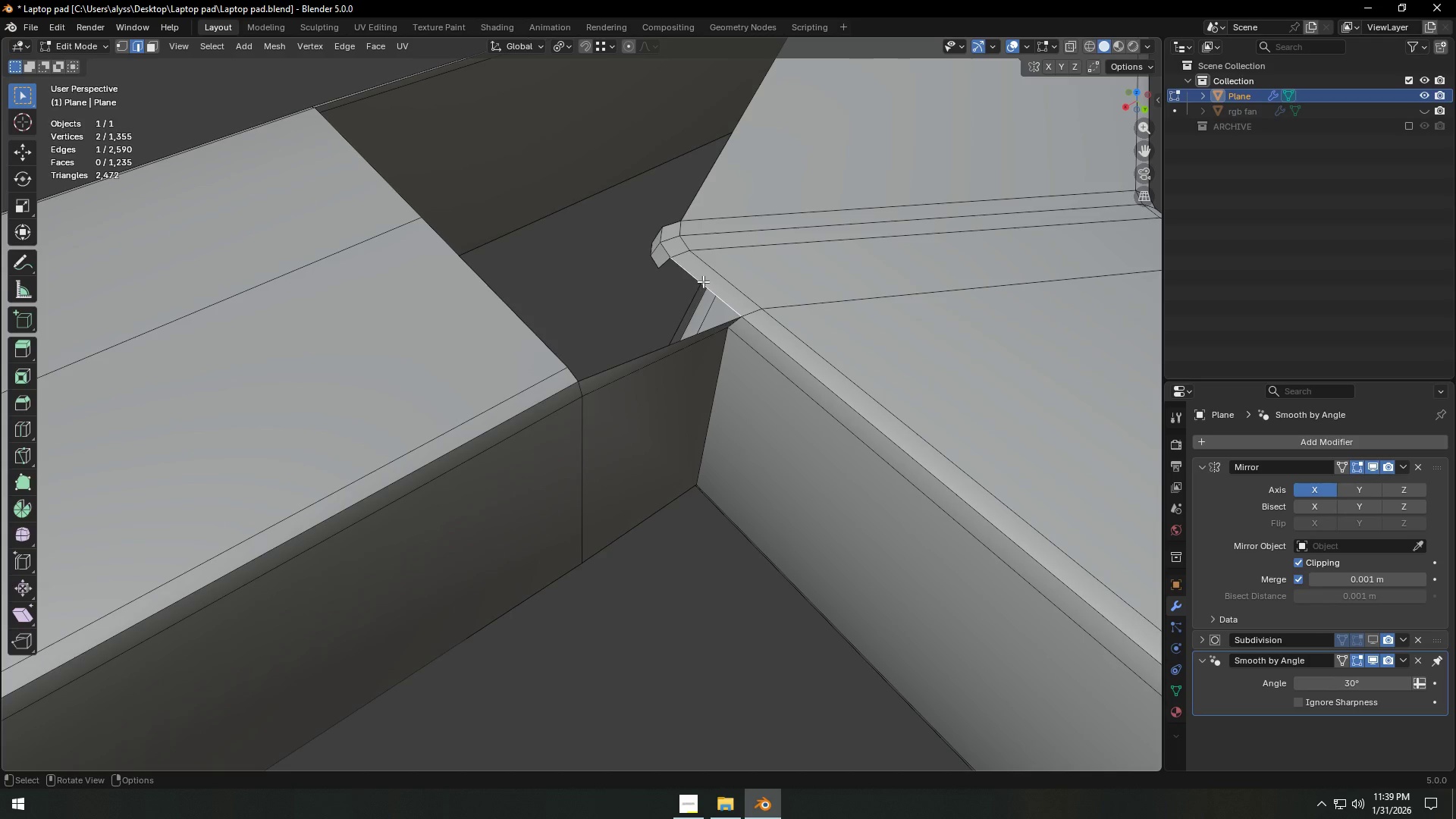 
key(X)
 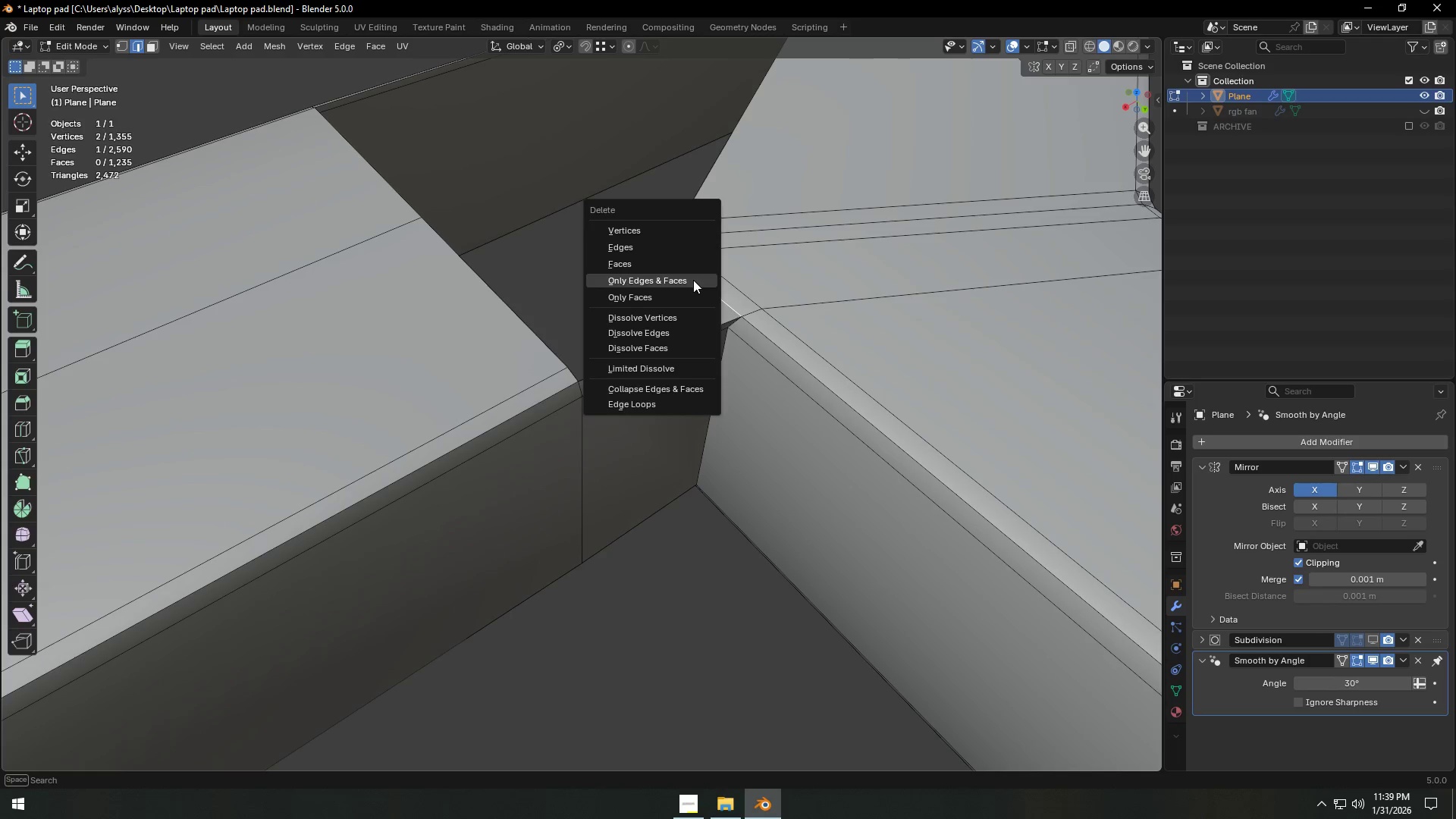 
left_click([693, 280])
 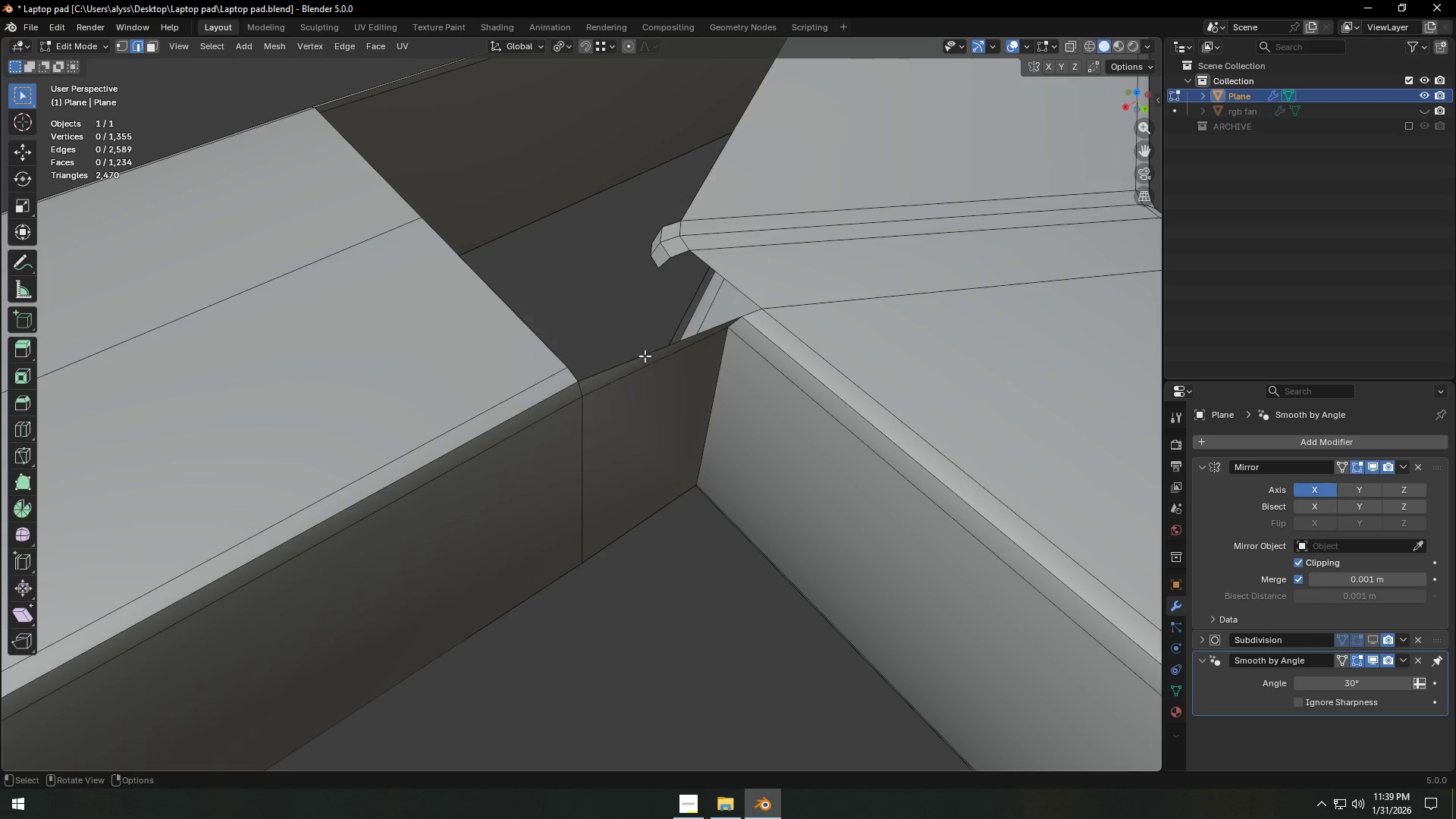 
left_click([644, 354])
 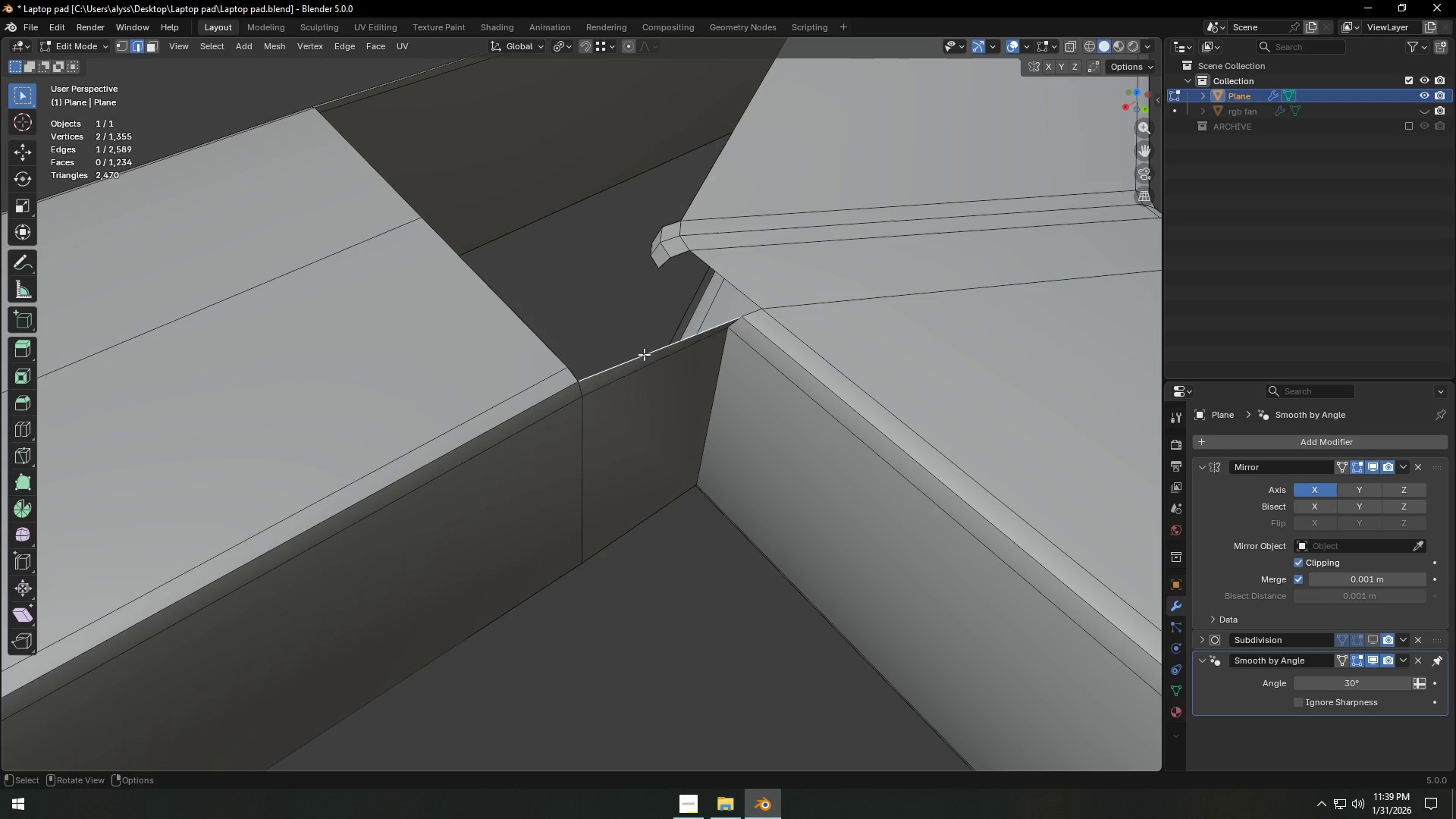 
key(F)
 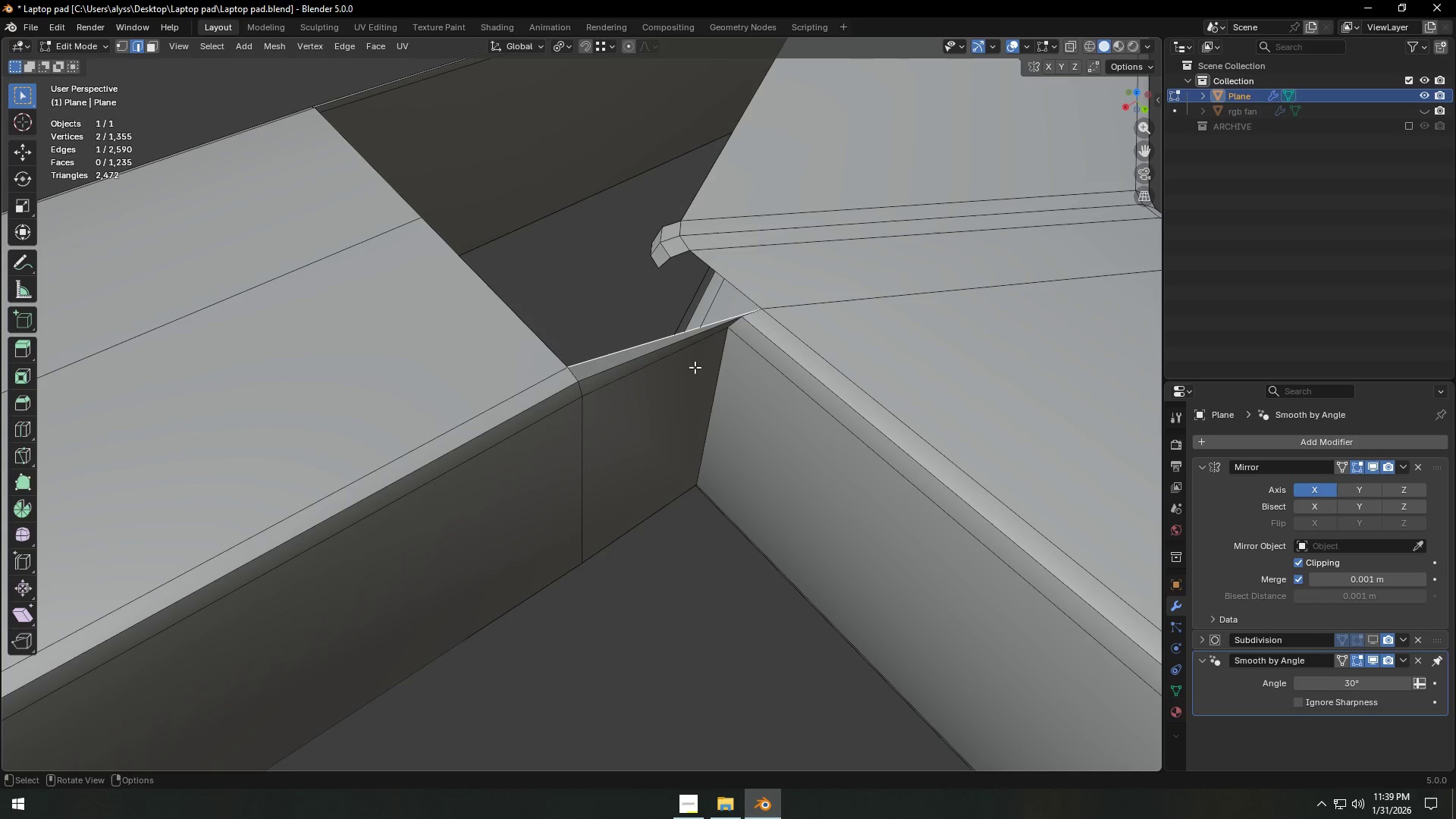 
hold_key(key=AltLeft, duration=0.58)
left_click([717, 366])
 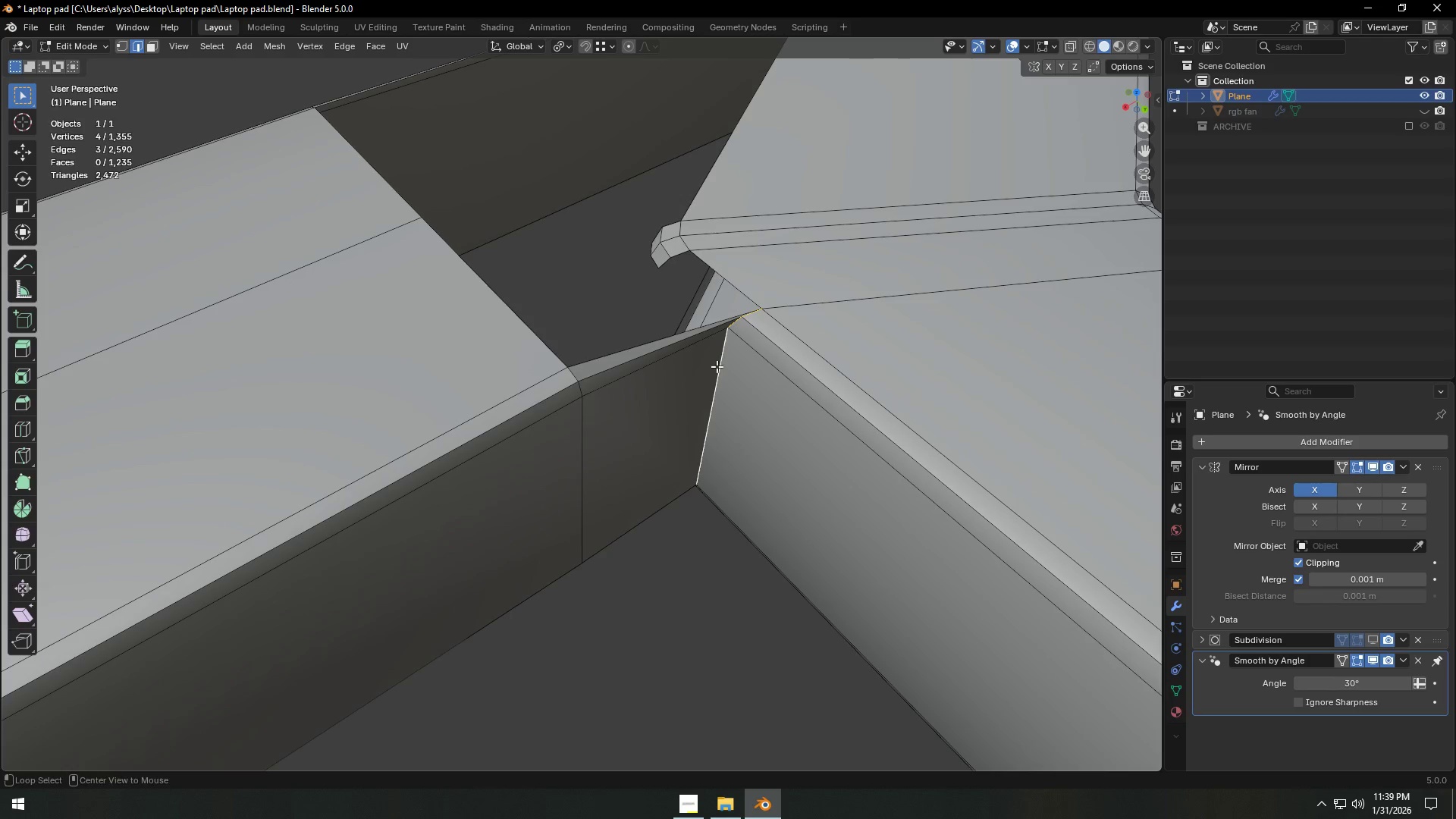 
type(gg)
 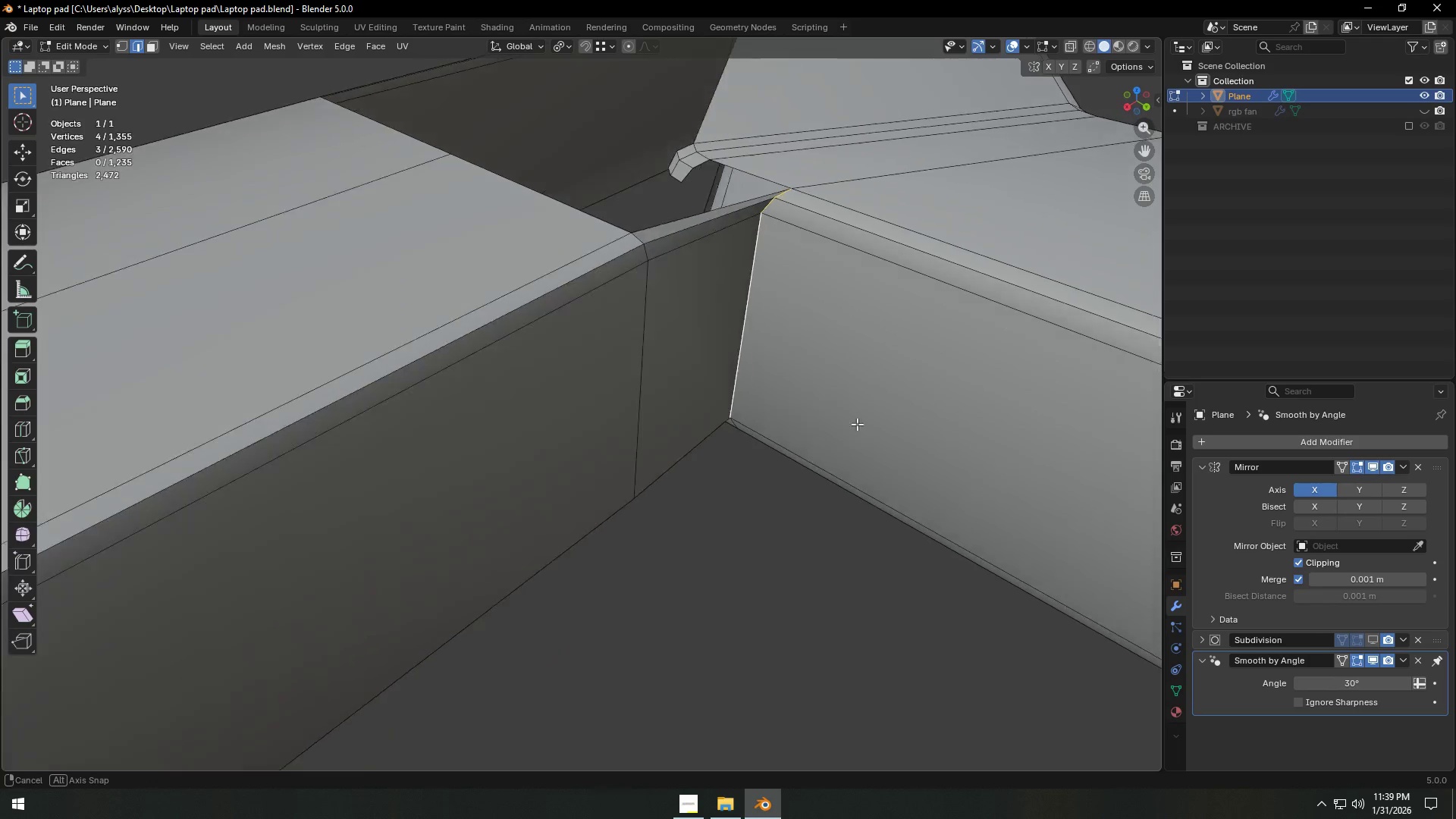 
key(1)
 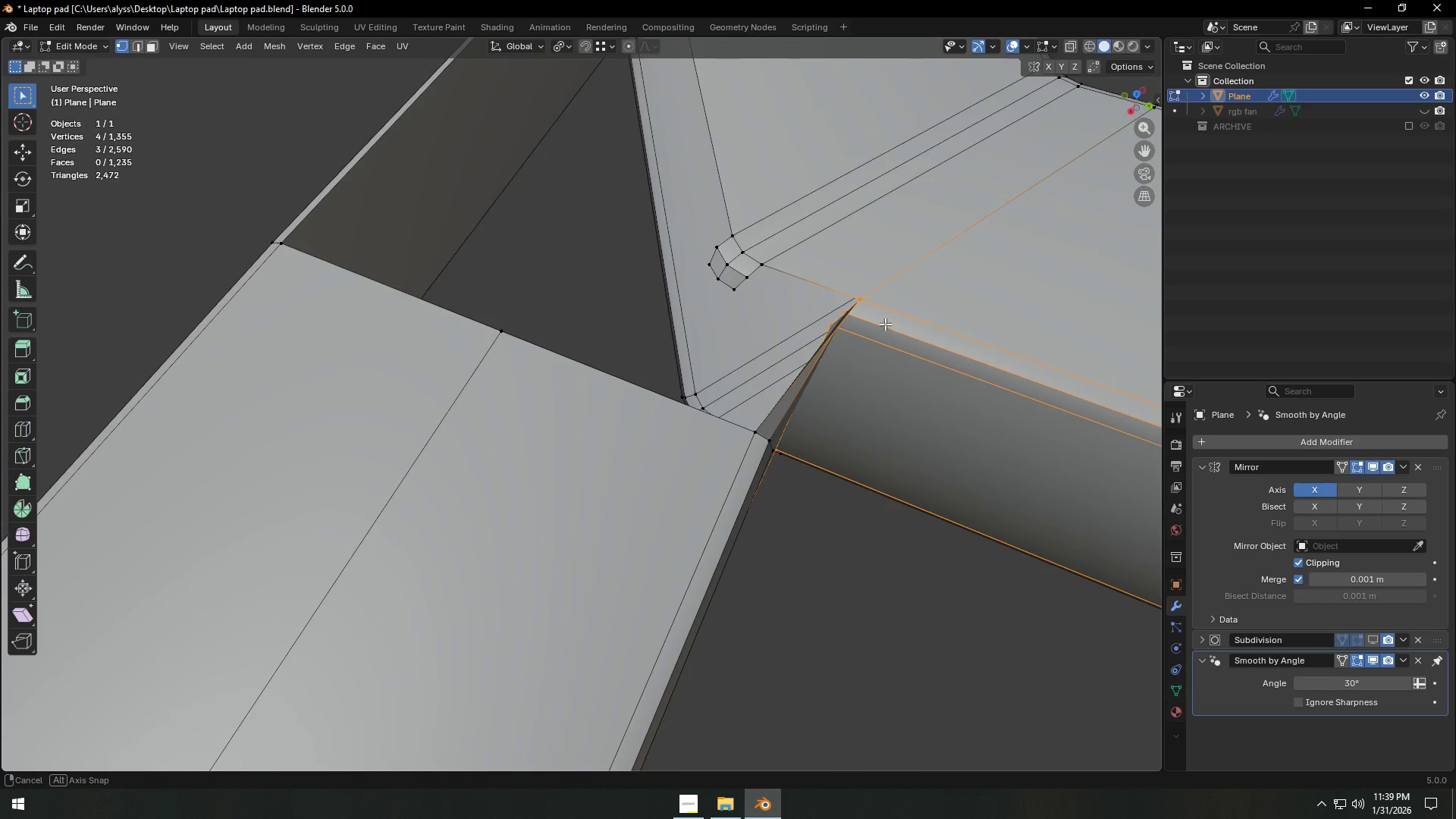 
hold_key(key=ShiftLeft, duration=0.53)
 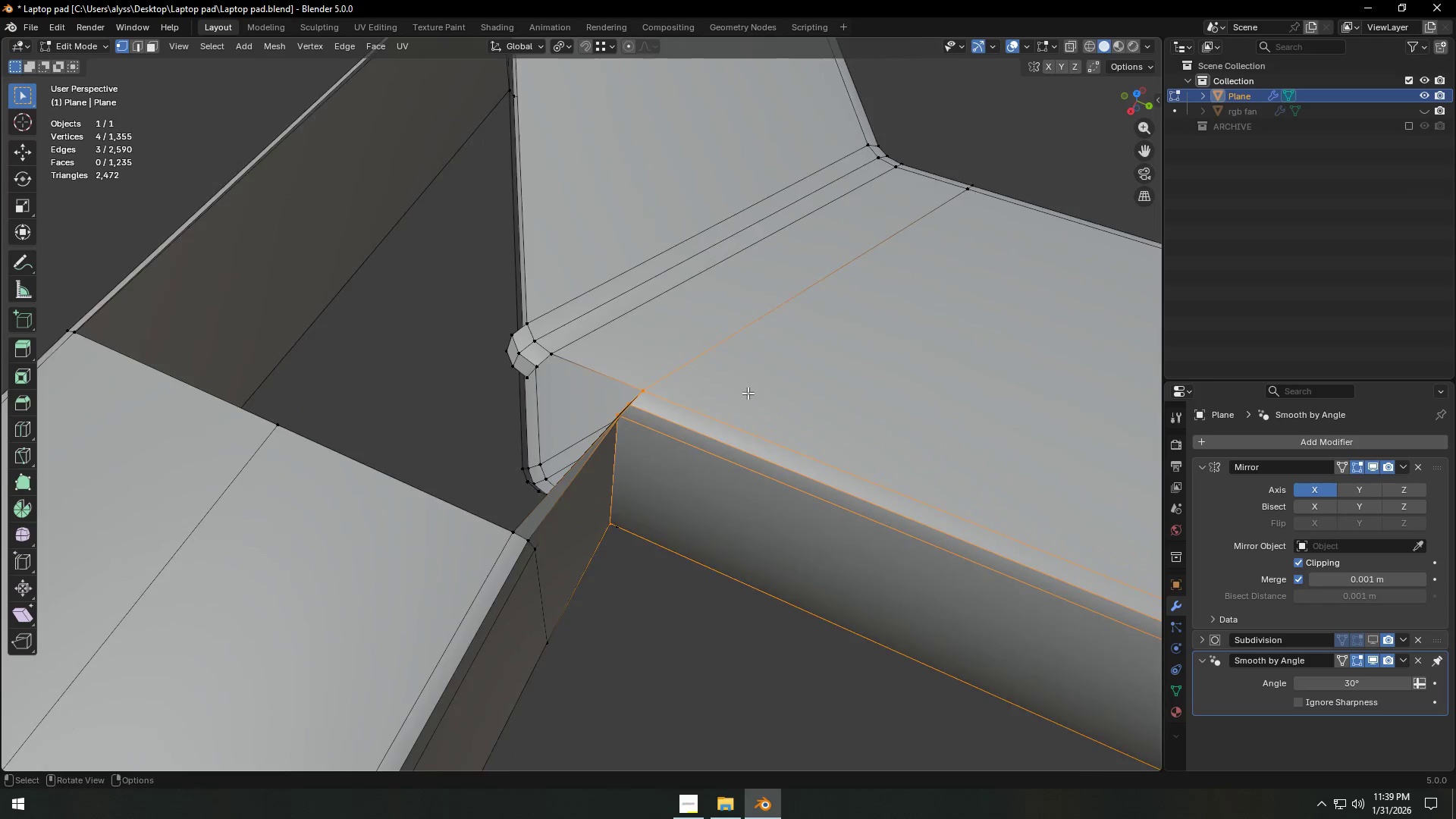 
left_click([670, 380])
 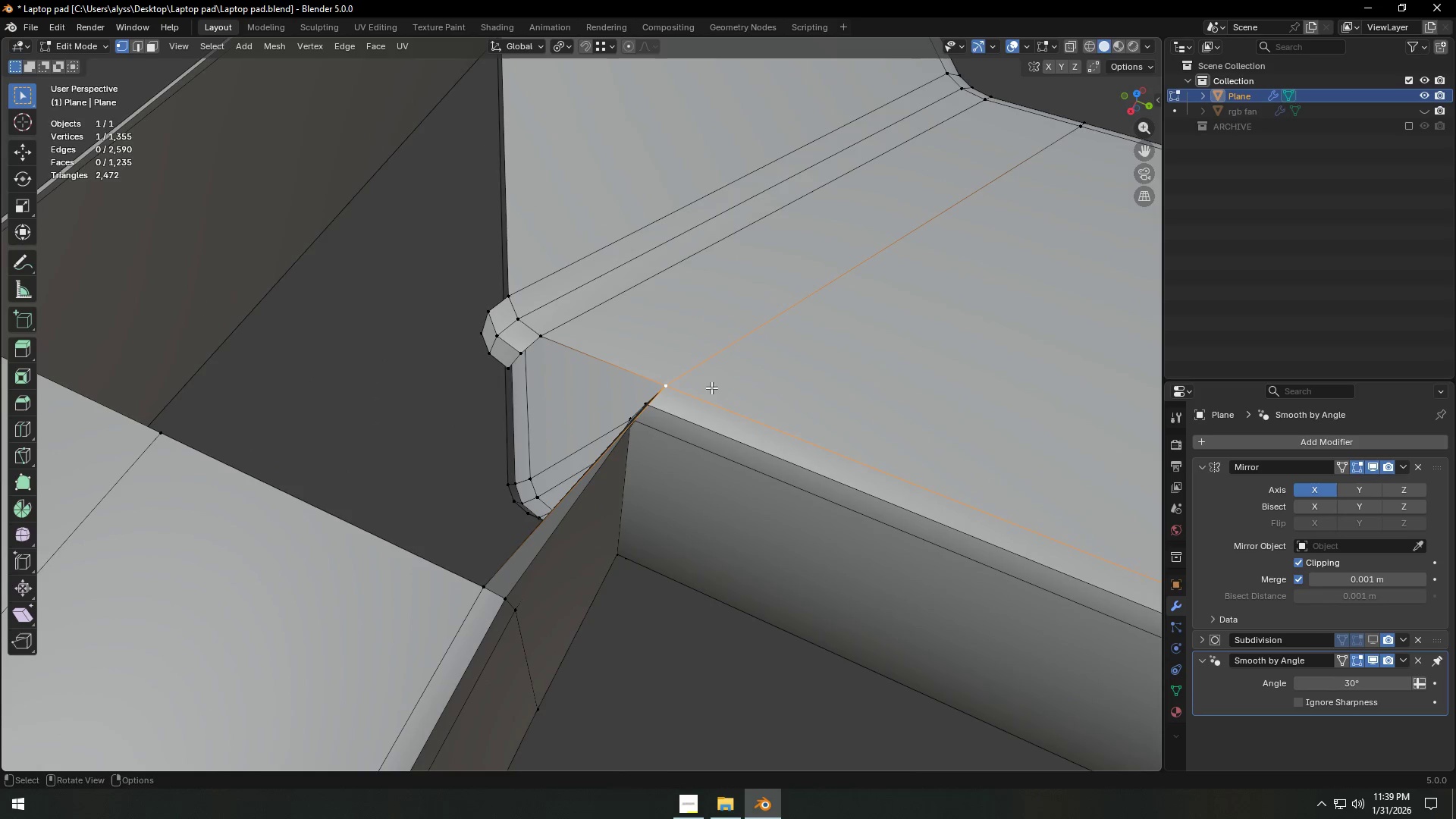 
scroll: coordinate [748, 393], scroll_direction: up, amount: 1.0
 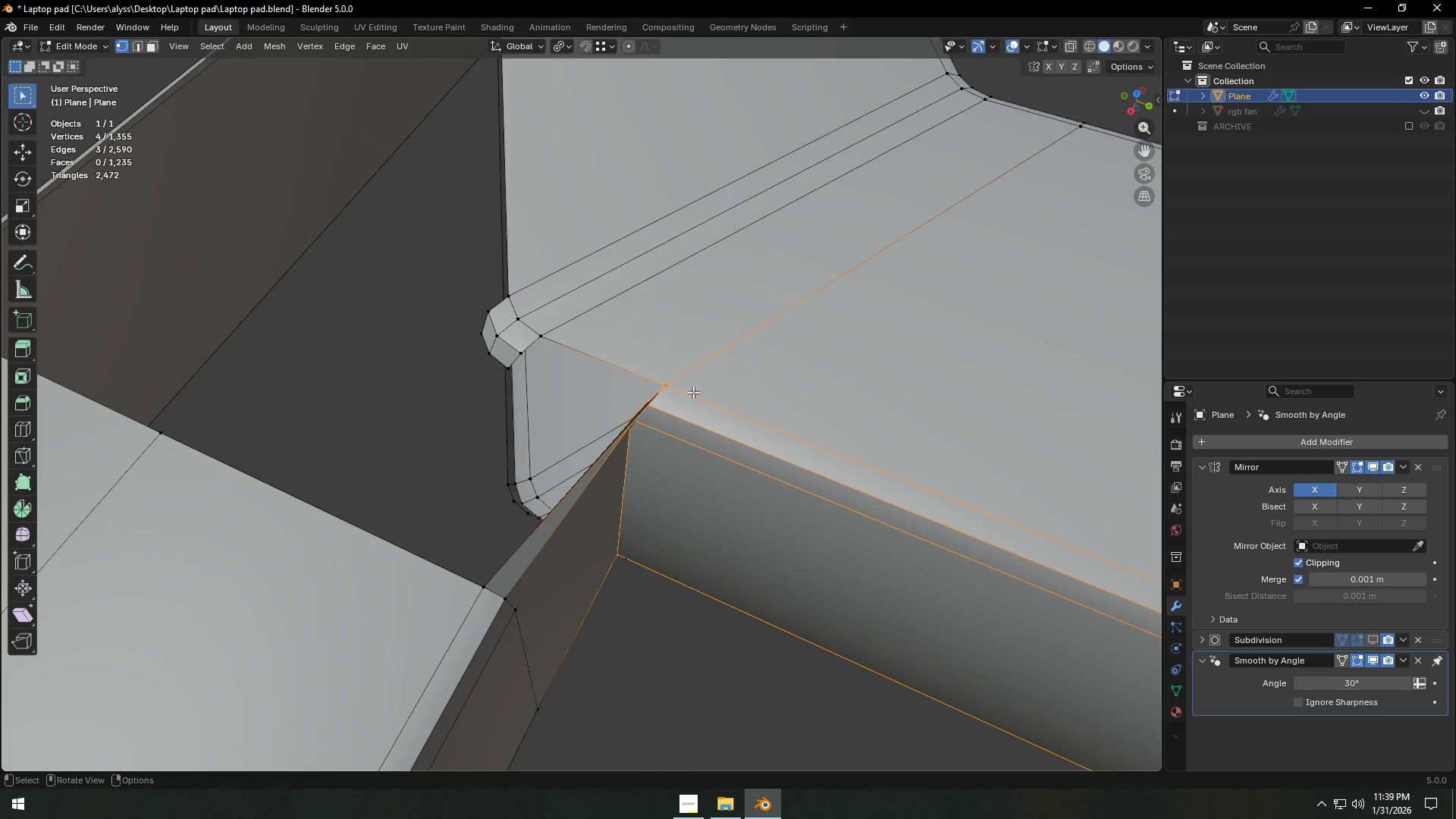 
type(gg)
 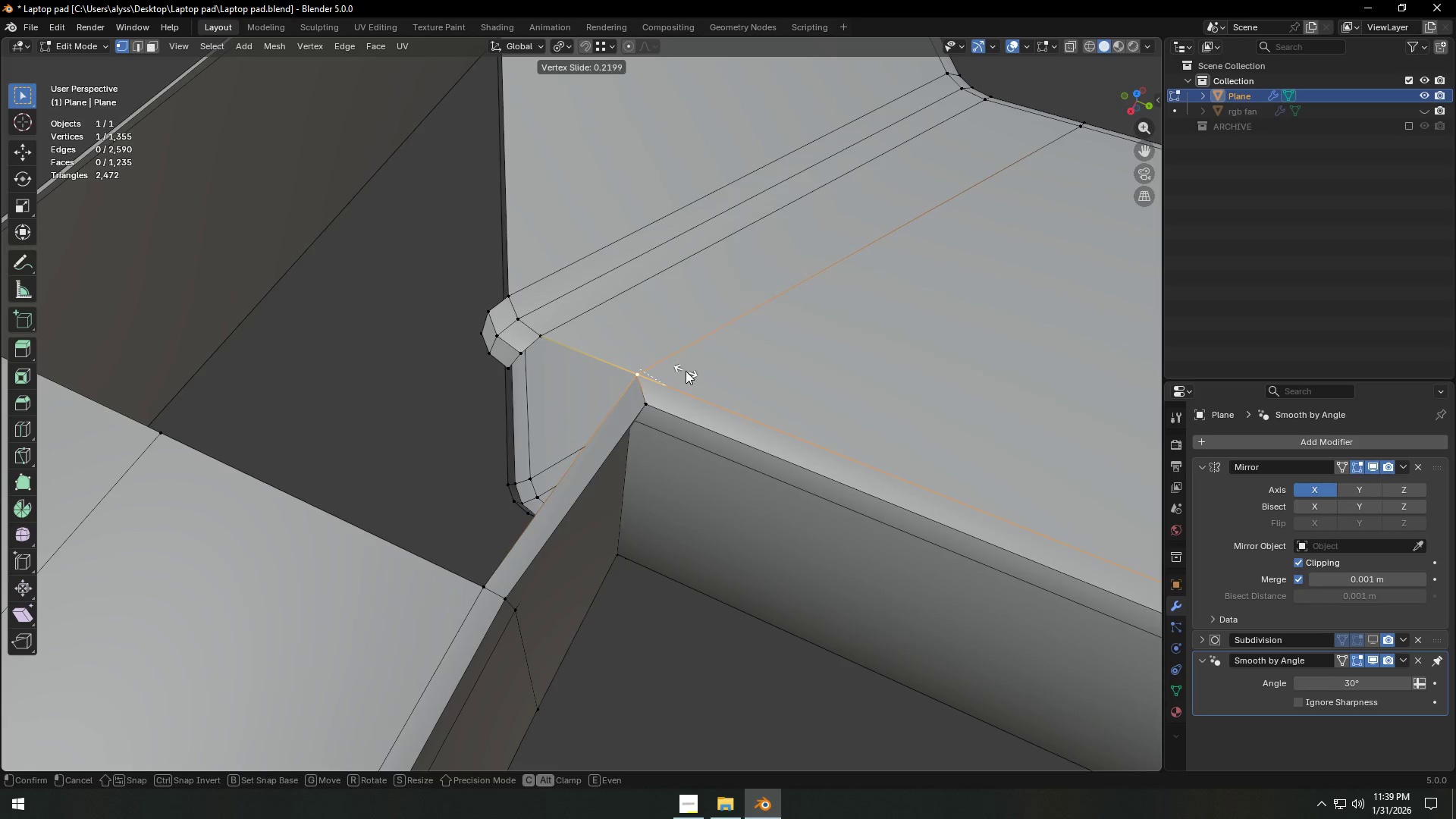 
left_click([680, 370])
 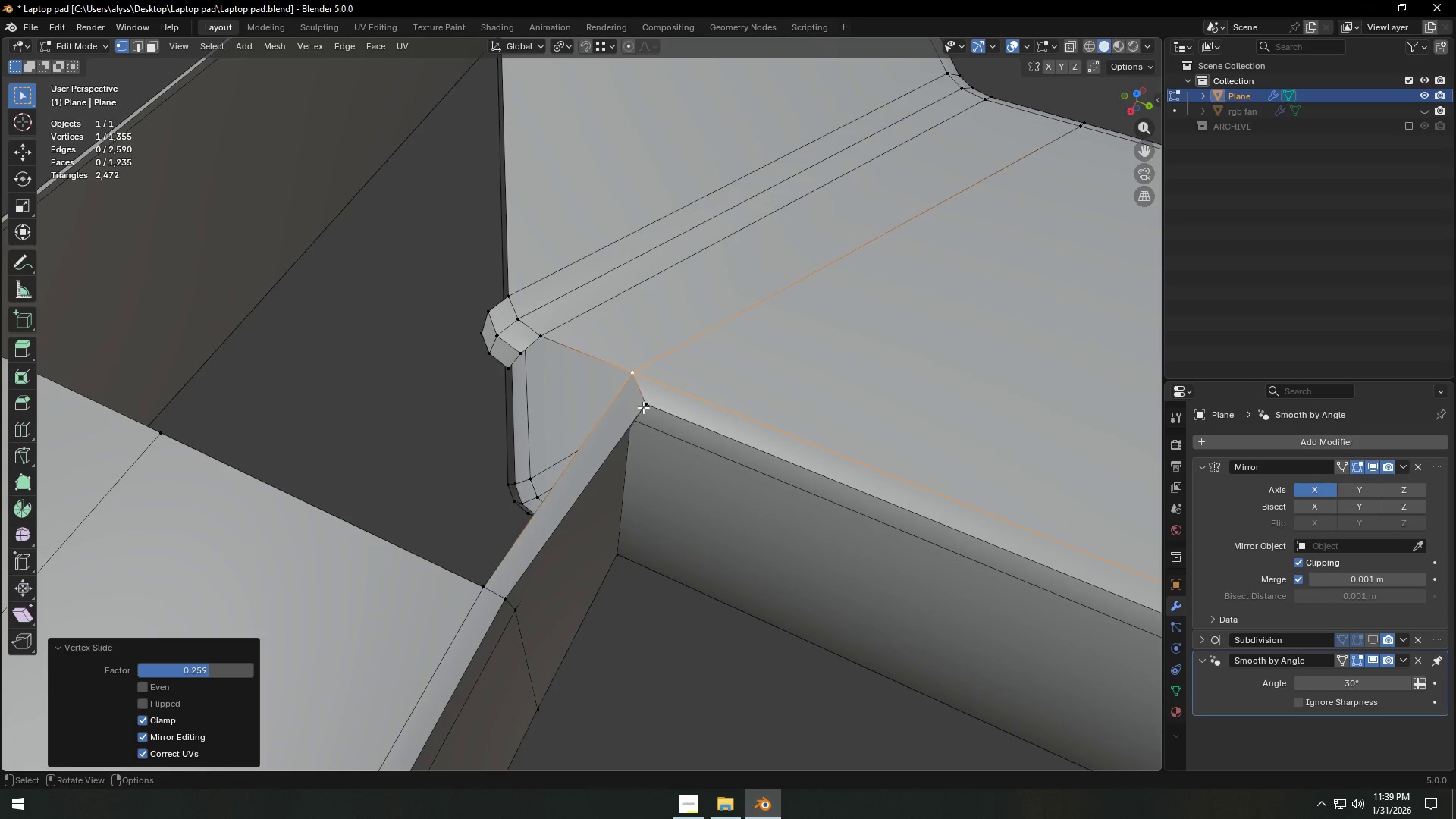 
left_click([645, 407])
 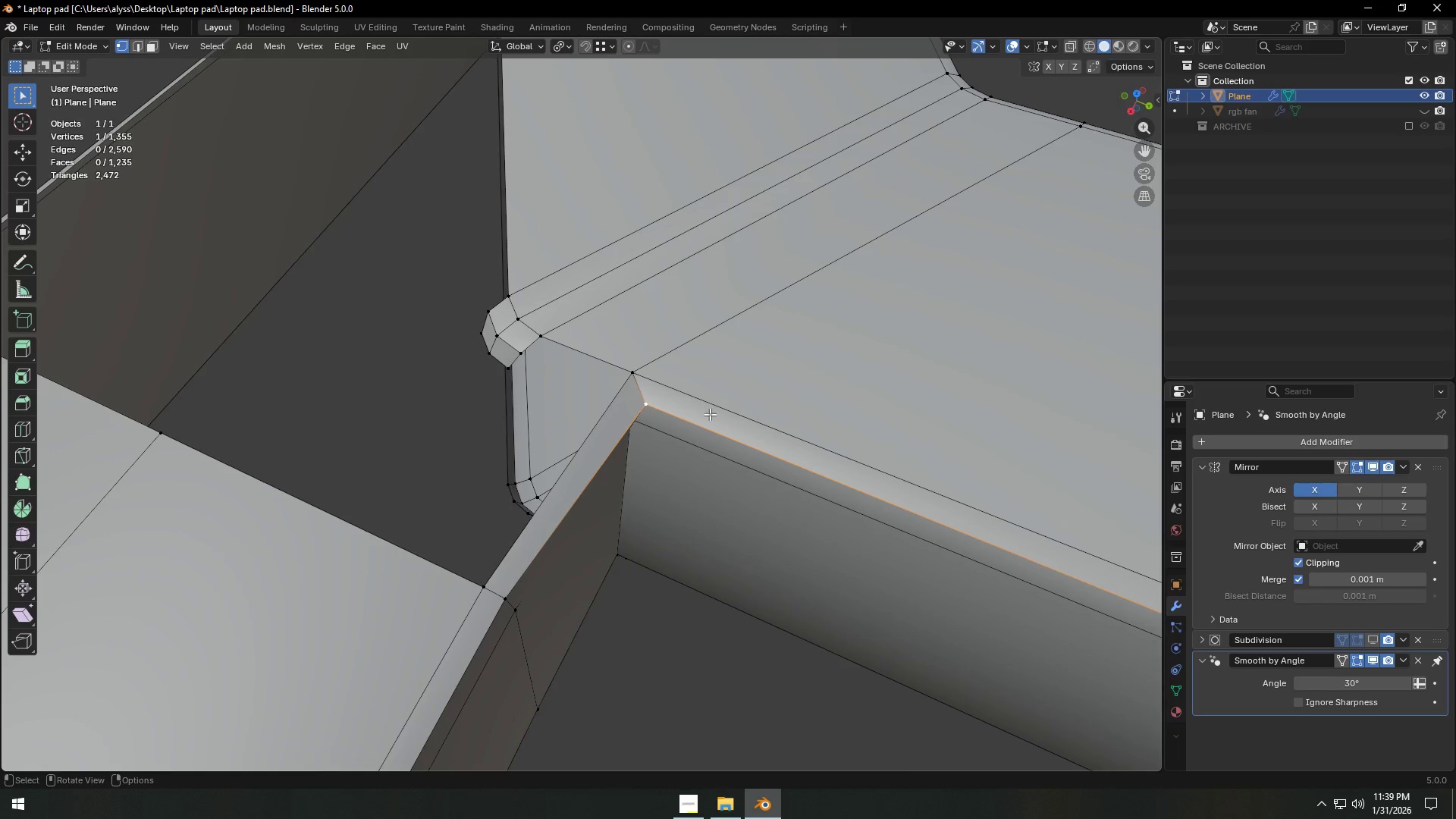 
type(gg)
 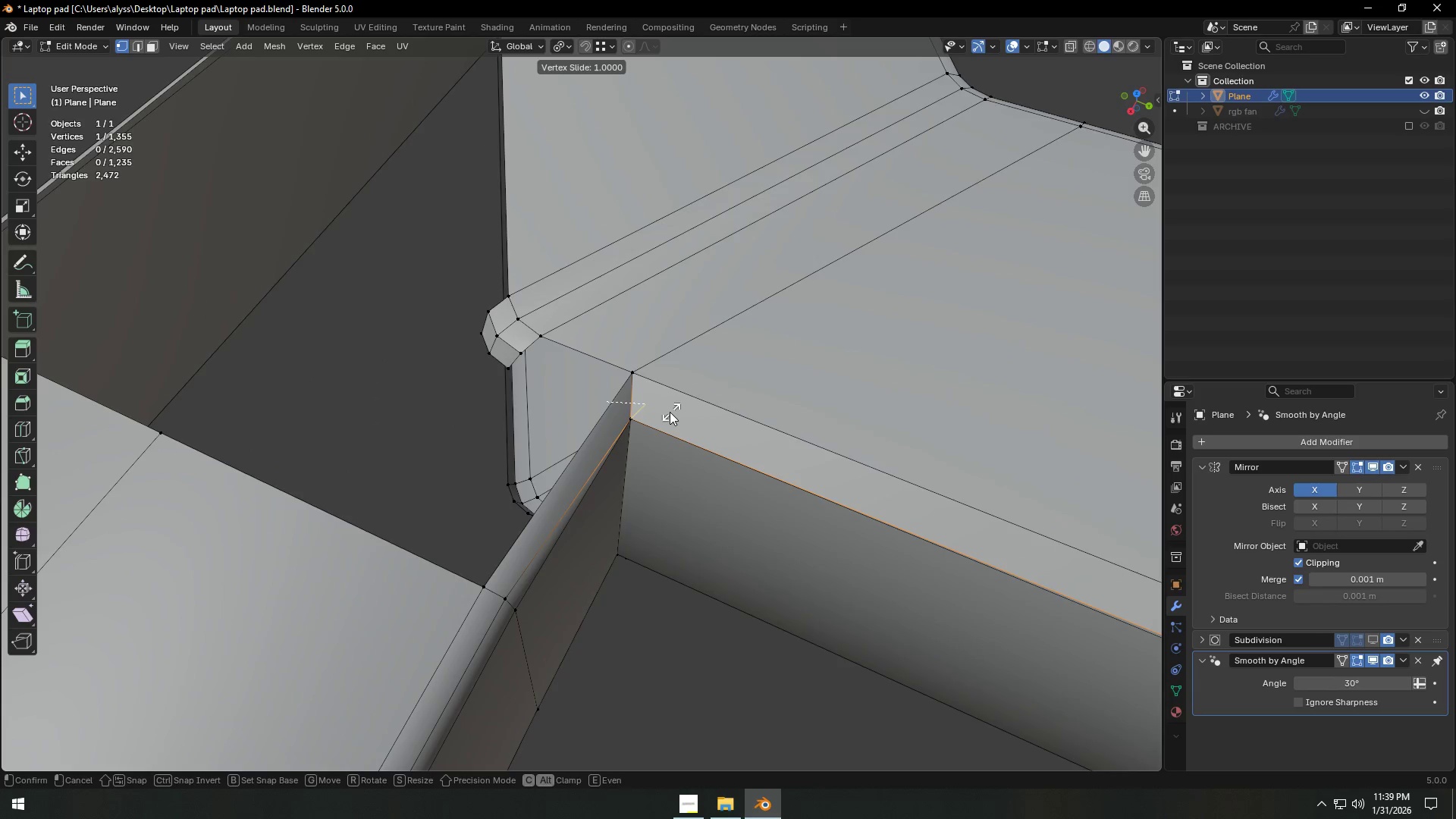 
right_click([665, 413])
 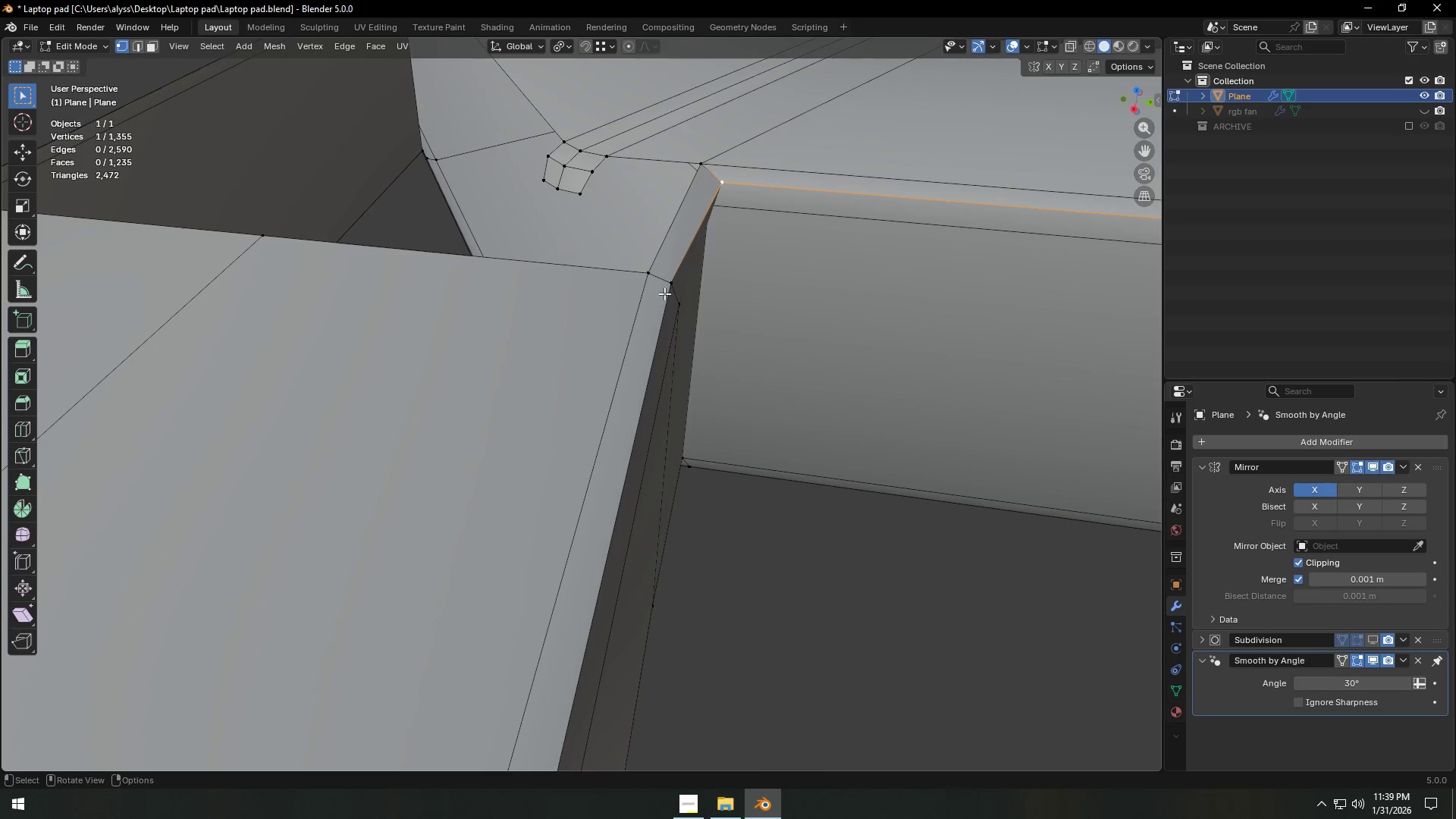 
type(gy)
 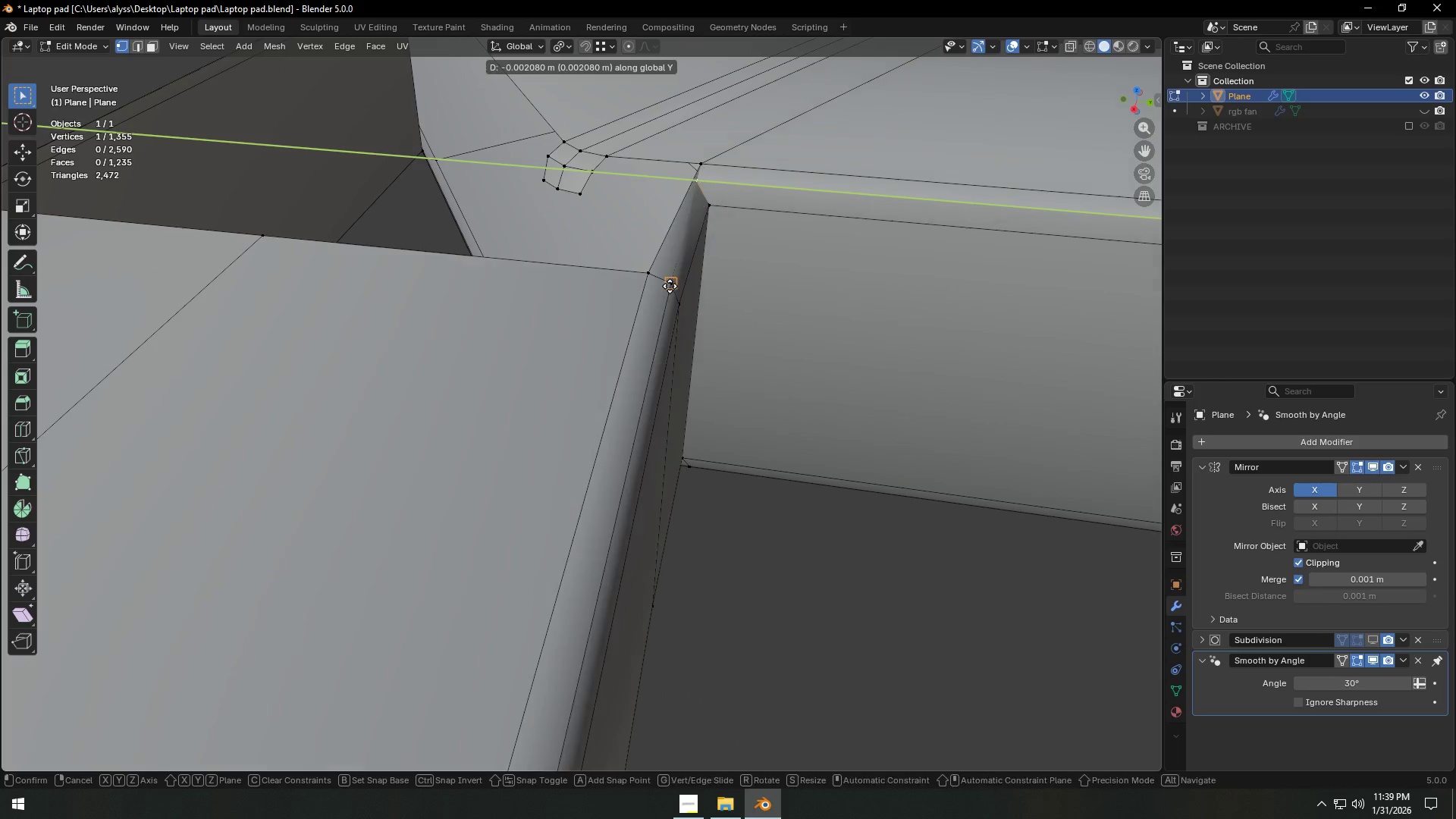 
hold_key(key=ControlLeft, duration=0.77)
left_click([670, 286])
 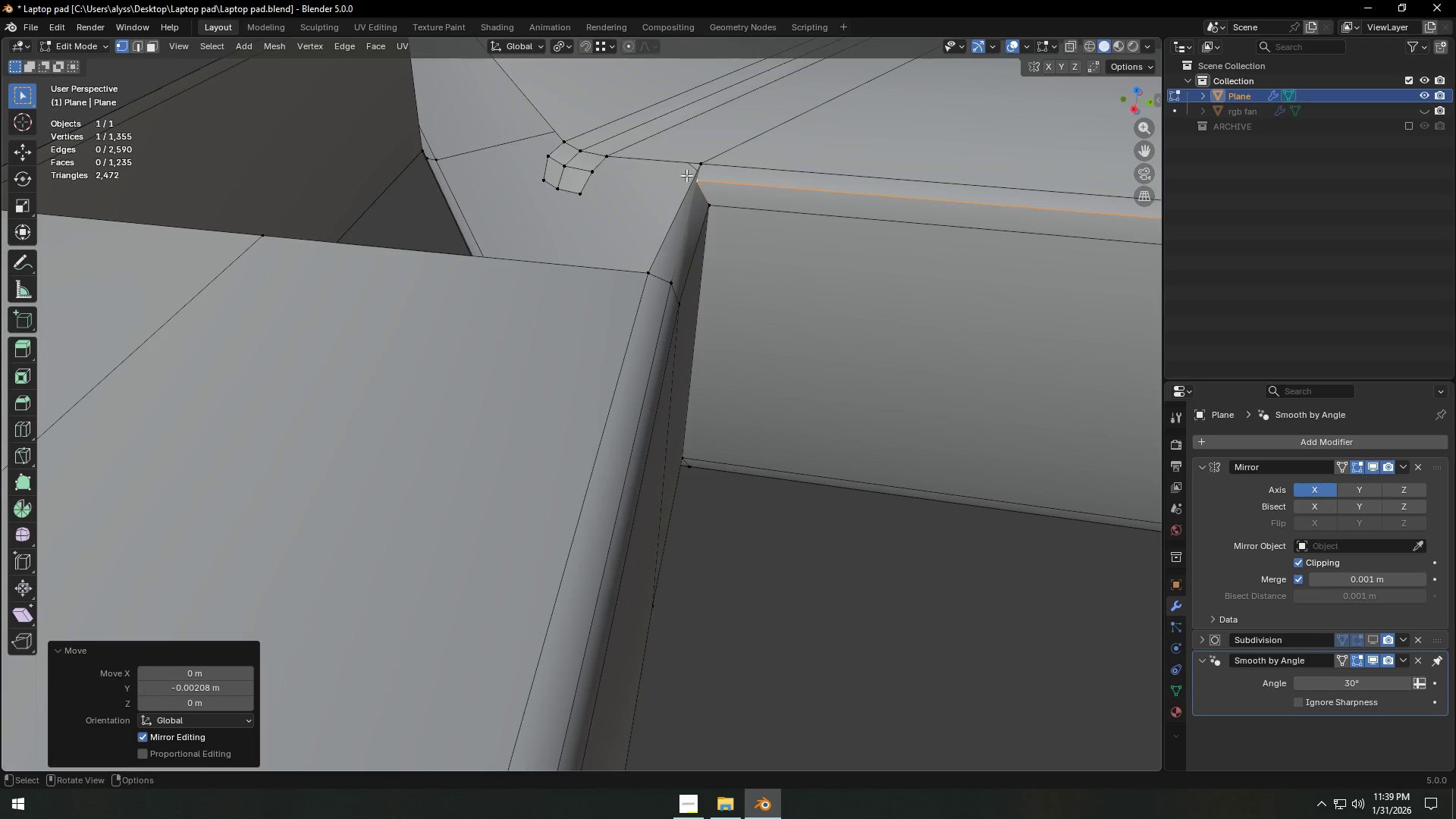 
left_click([703, 166])
 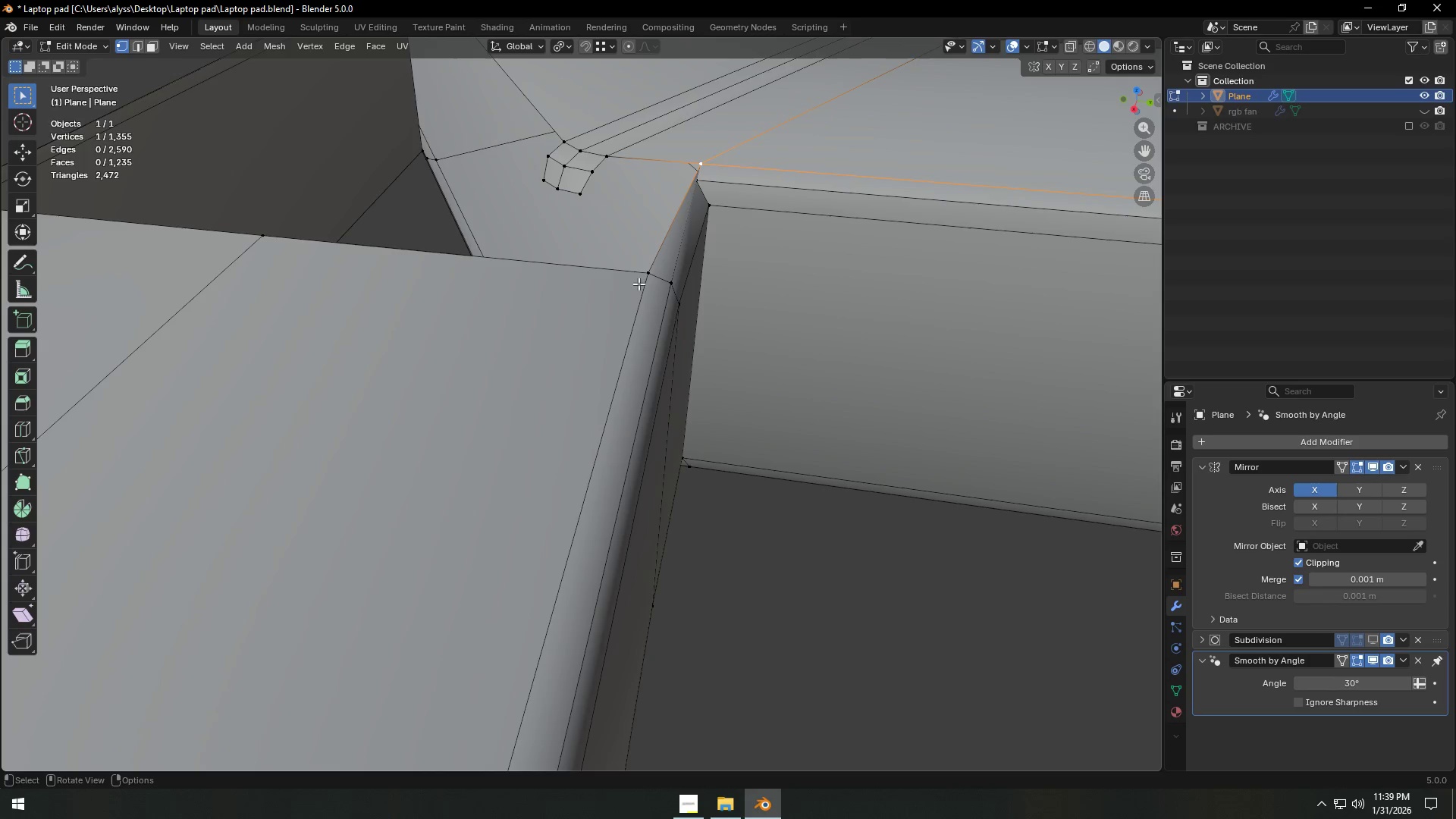 
type(gy)
 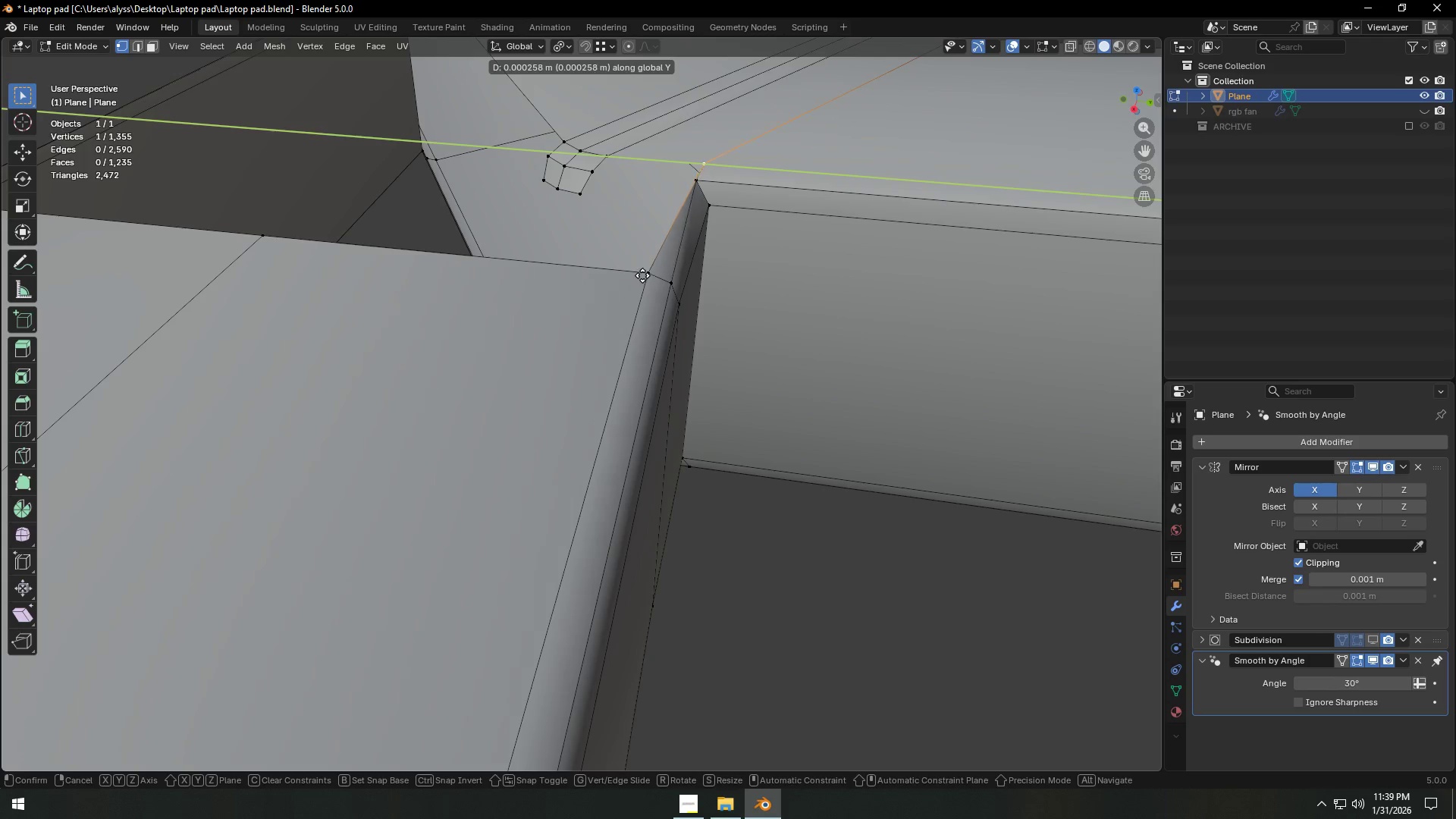 
hold_key(key=ControlLeft, duration=0.7)
left_click([644, 272])
 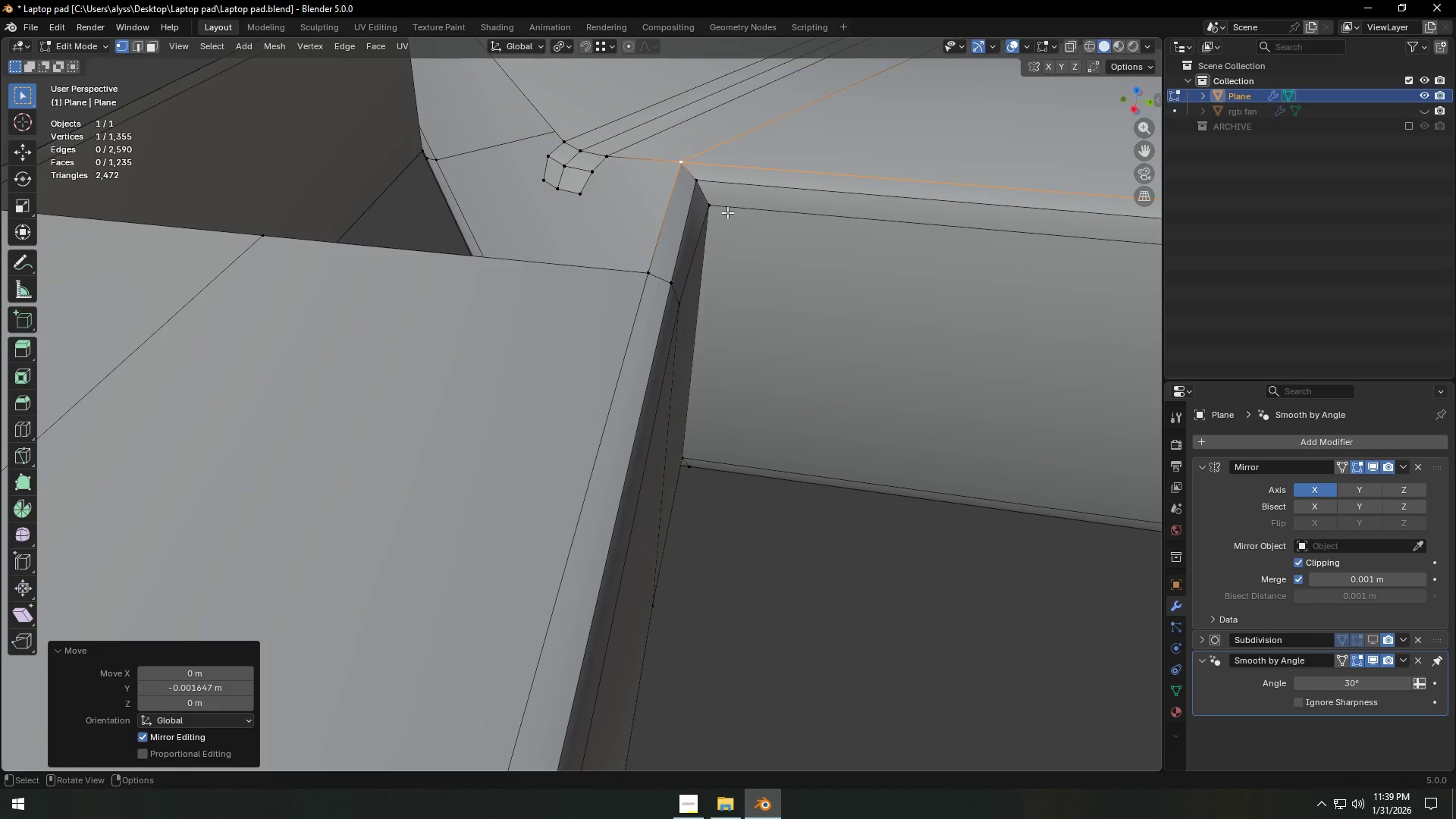 
left_click([717, 202])
 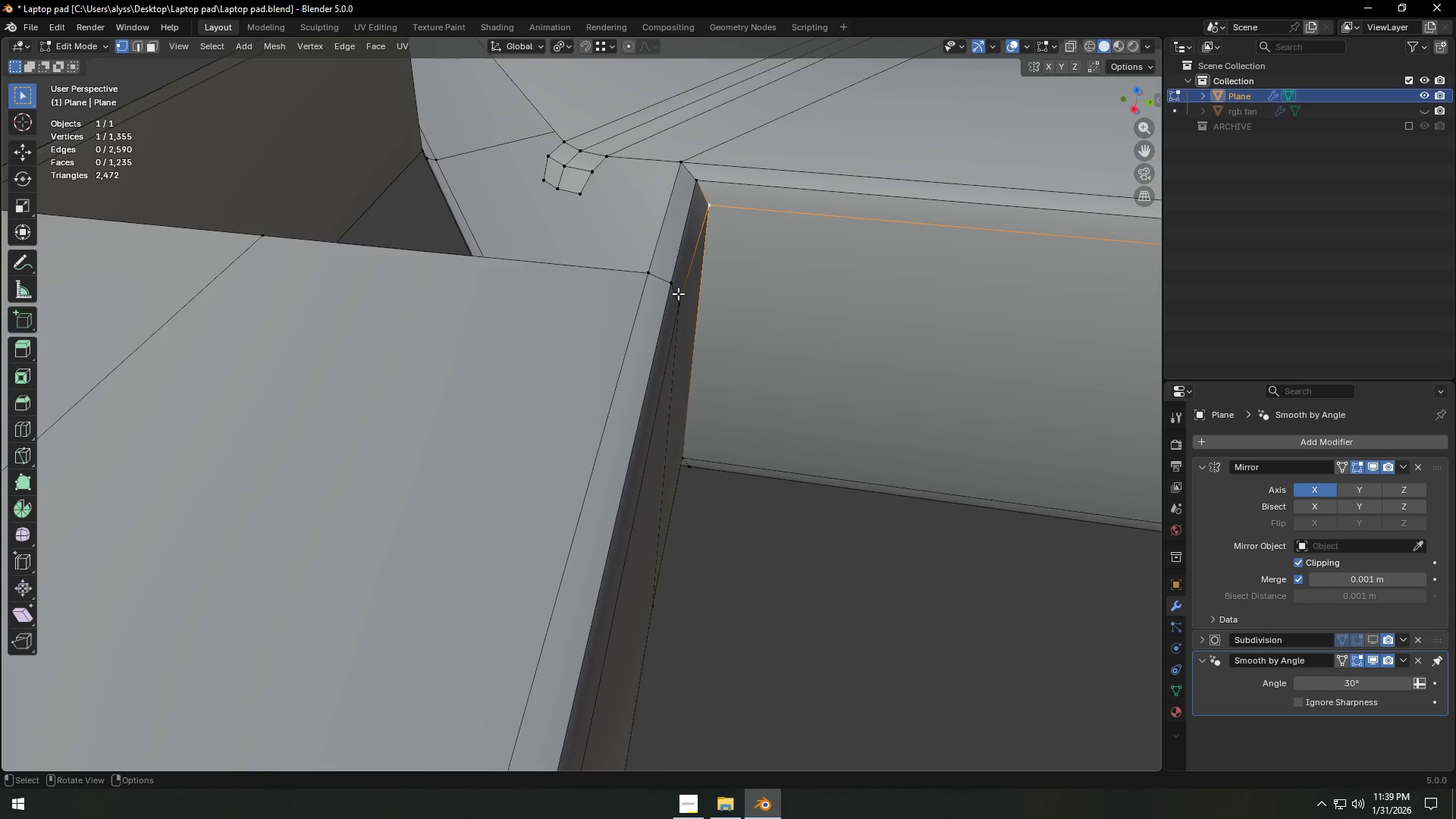 
type(gy)
 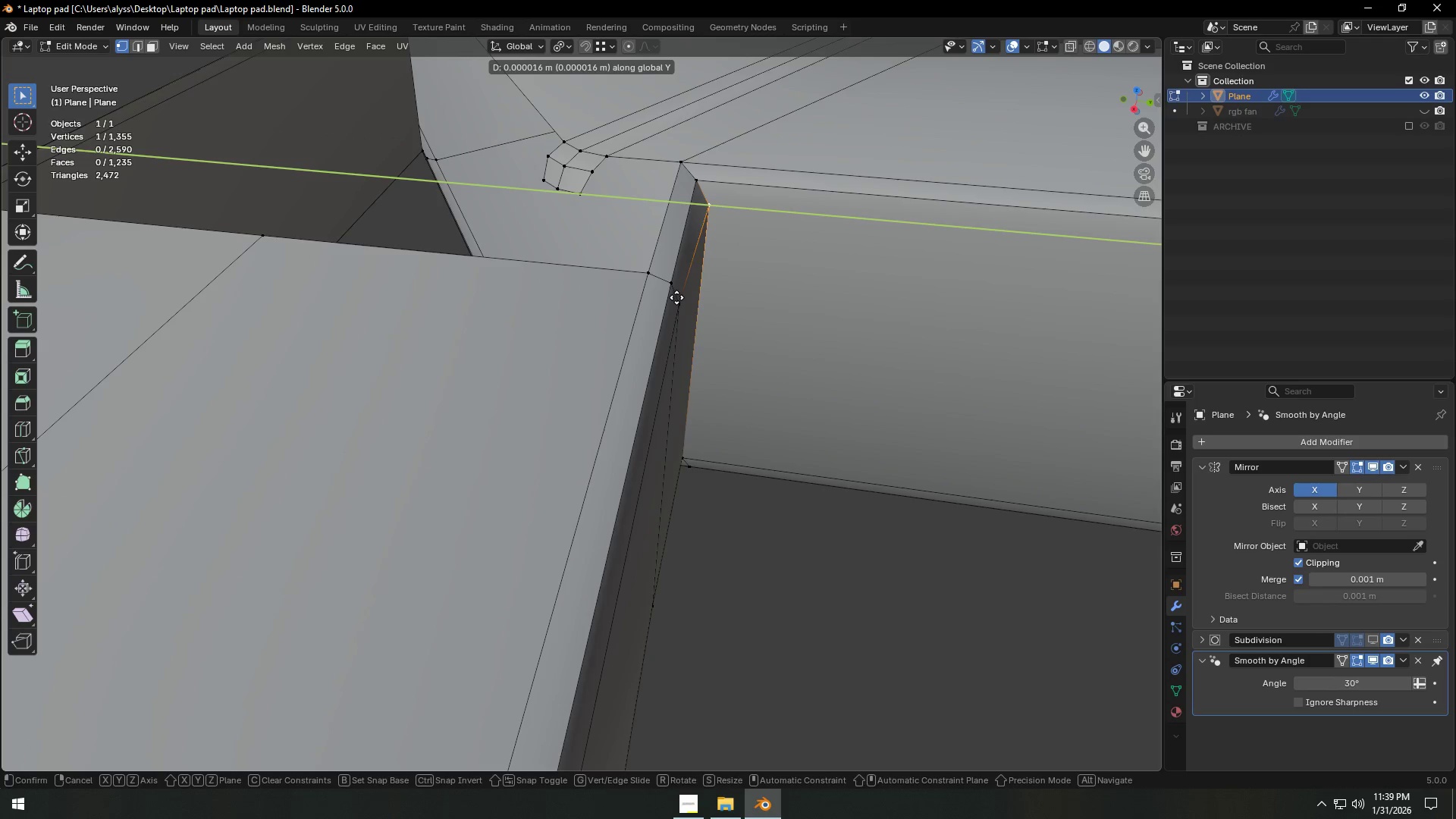 
hold_key(key=ControlLeft, duration=0.67)
left_click([676, 299])
 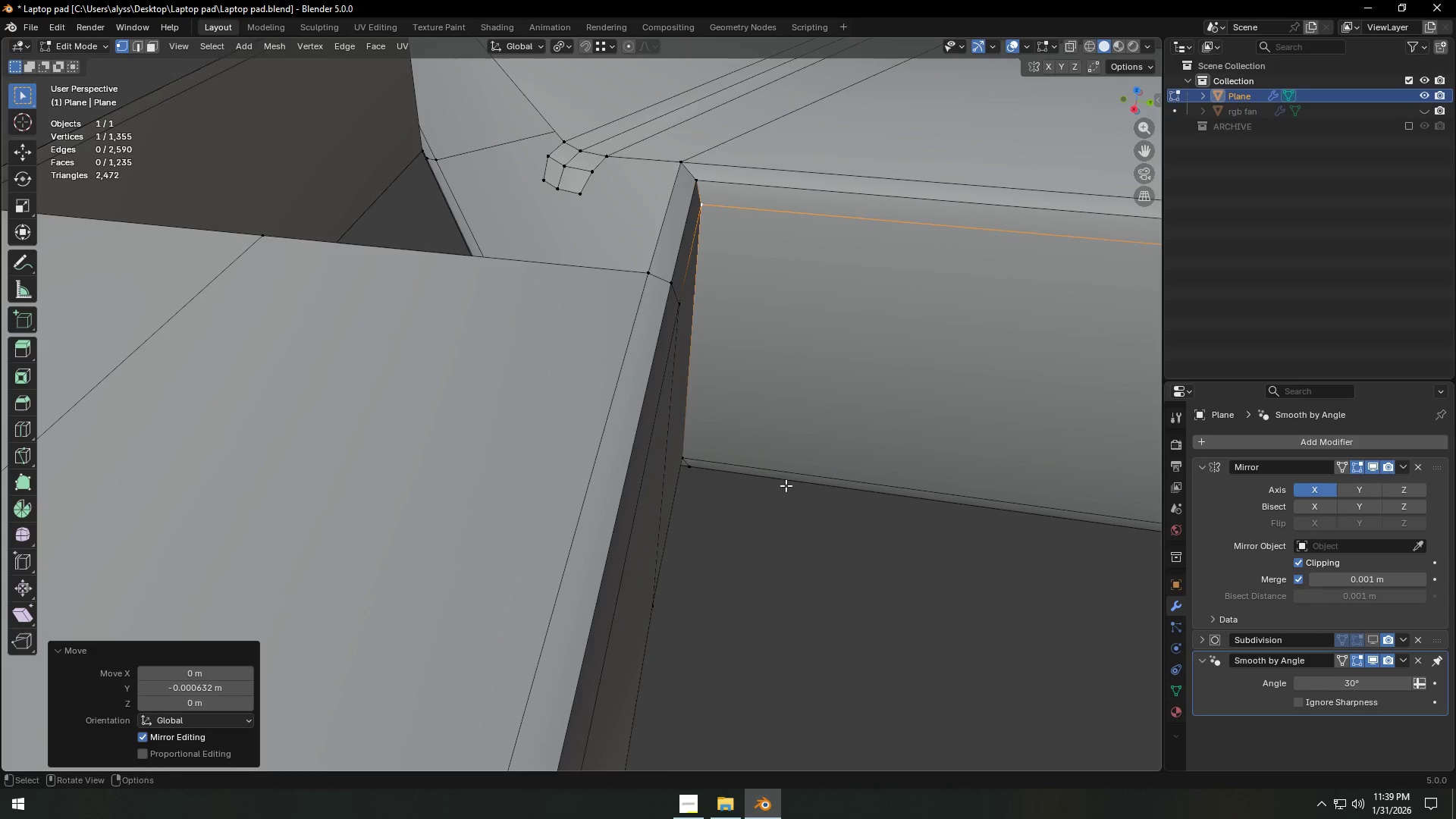 
left_click([771, 546])
 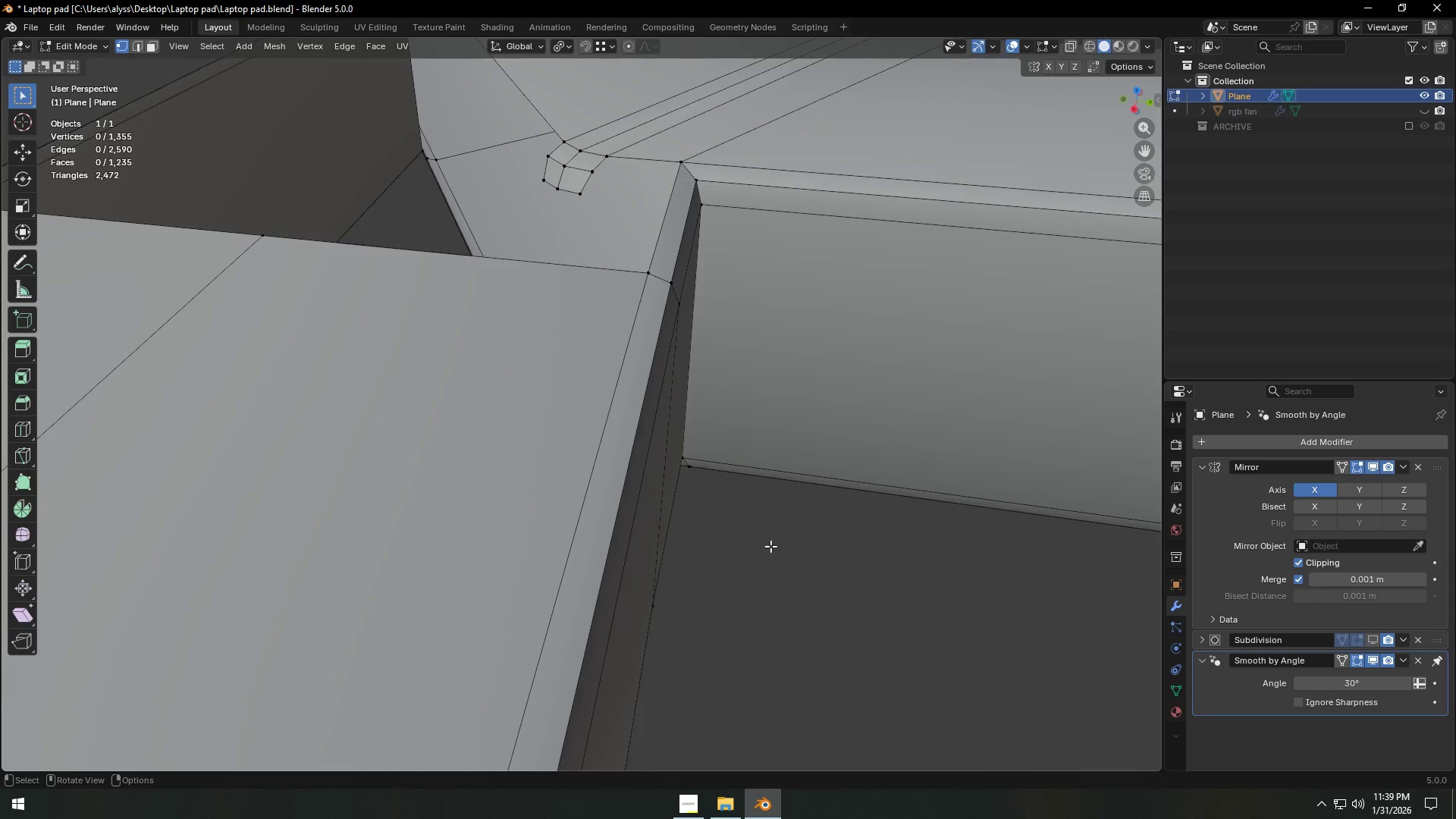 
scroll: coordinate [771, 546], scroll_direction: down, amount: 1.0
 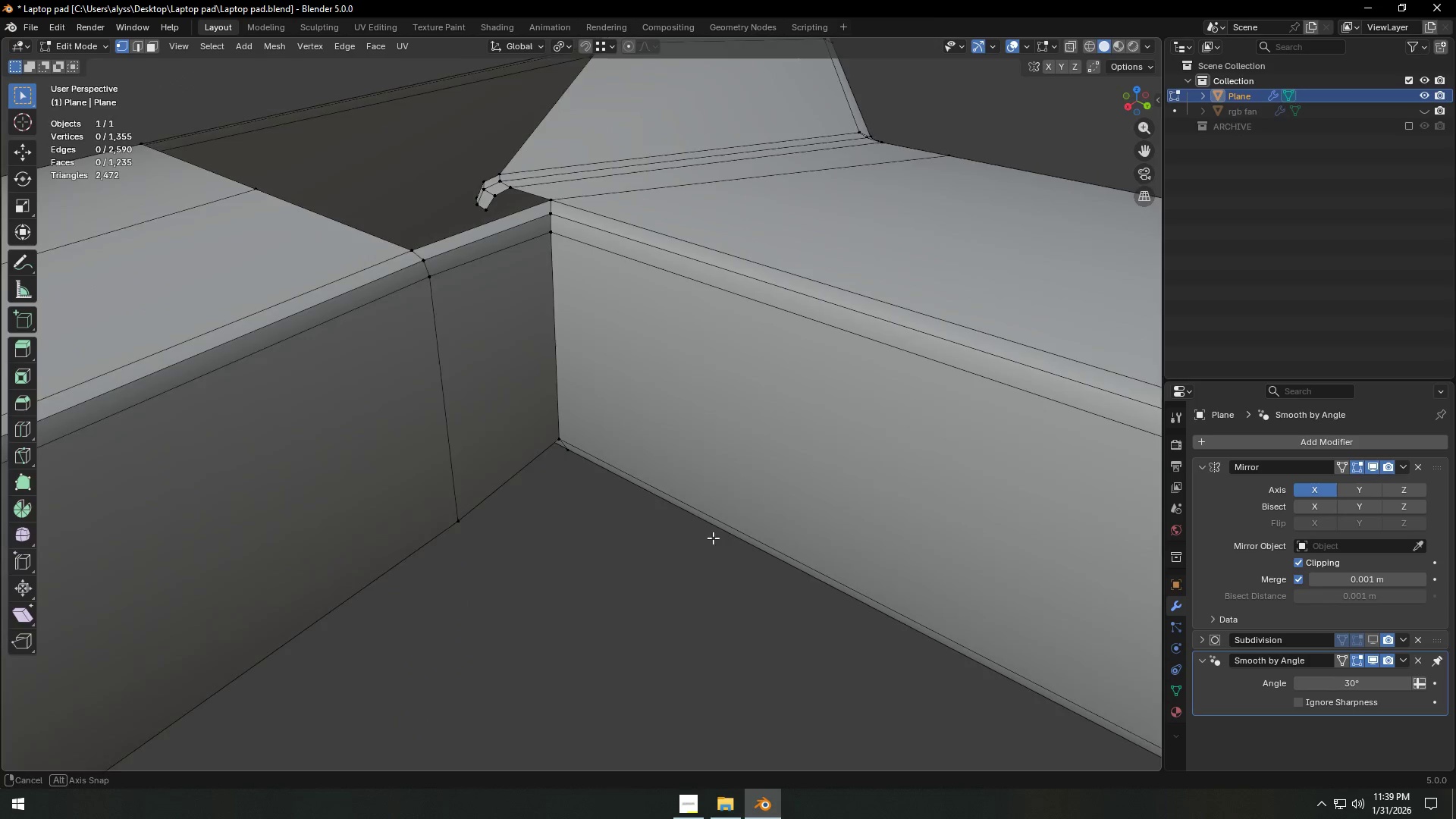 
key(Tab)
 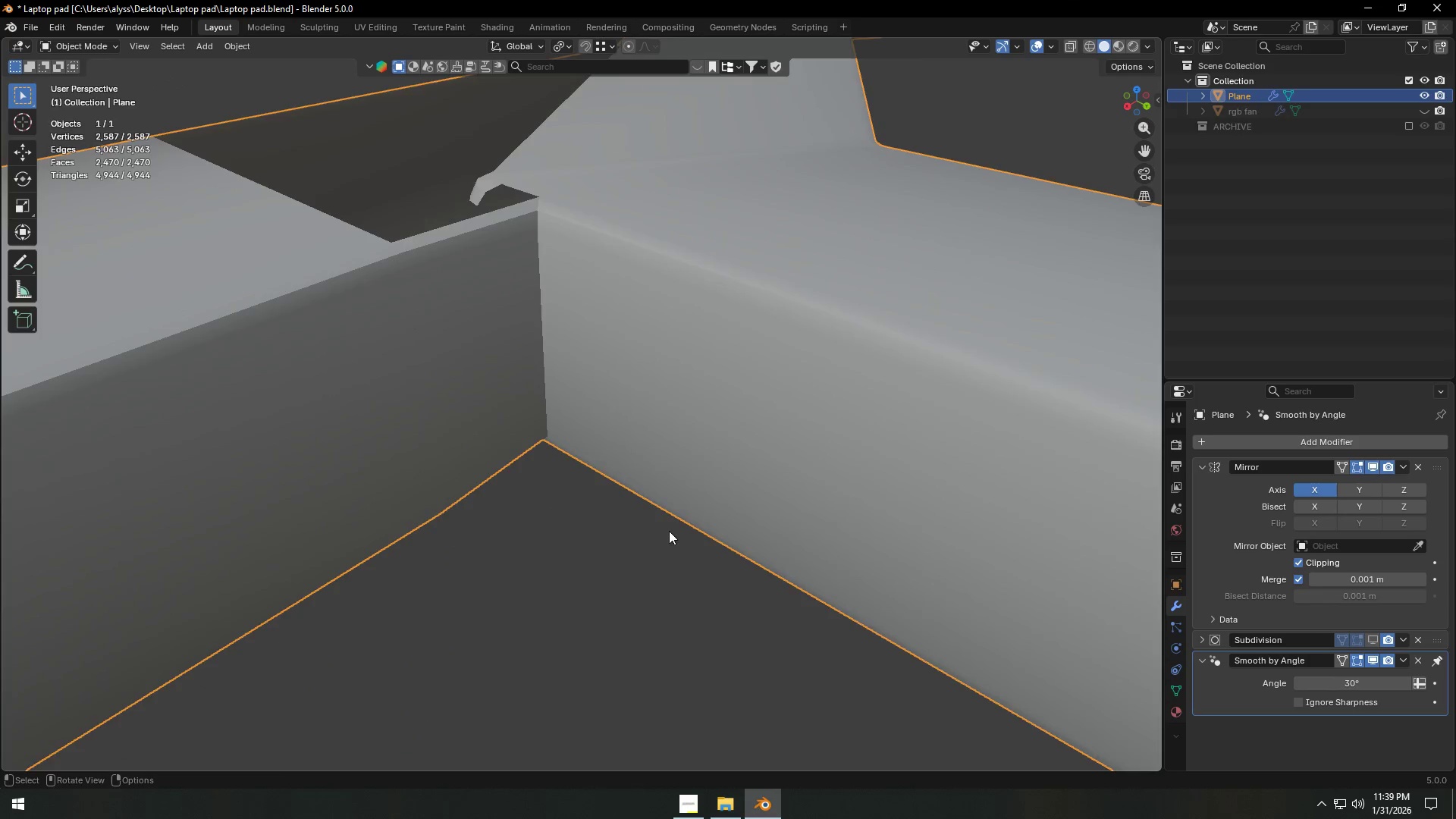 
scroll: coordinate [665, 530], scroll_direction: down, amount: 3.0
 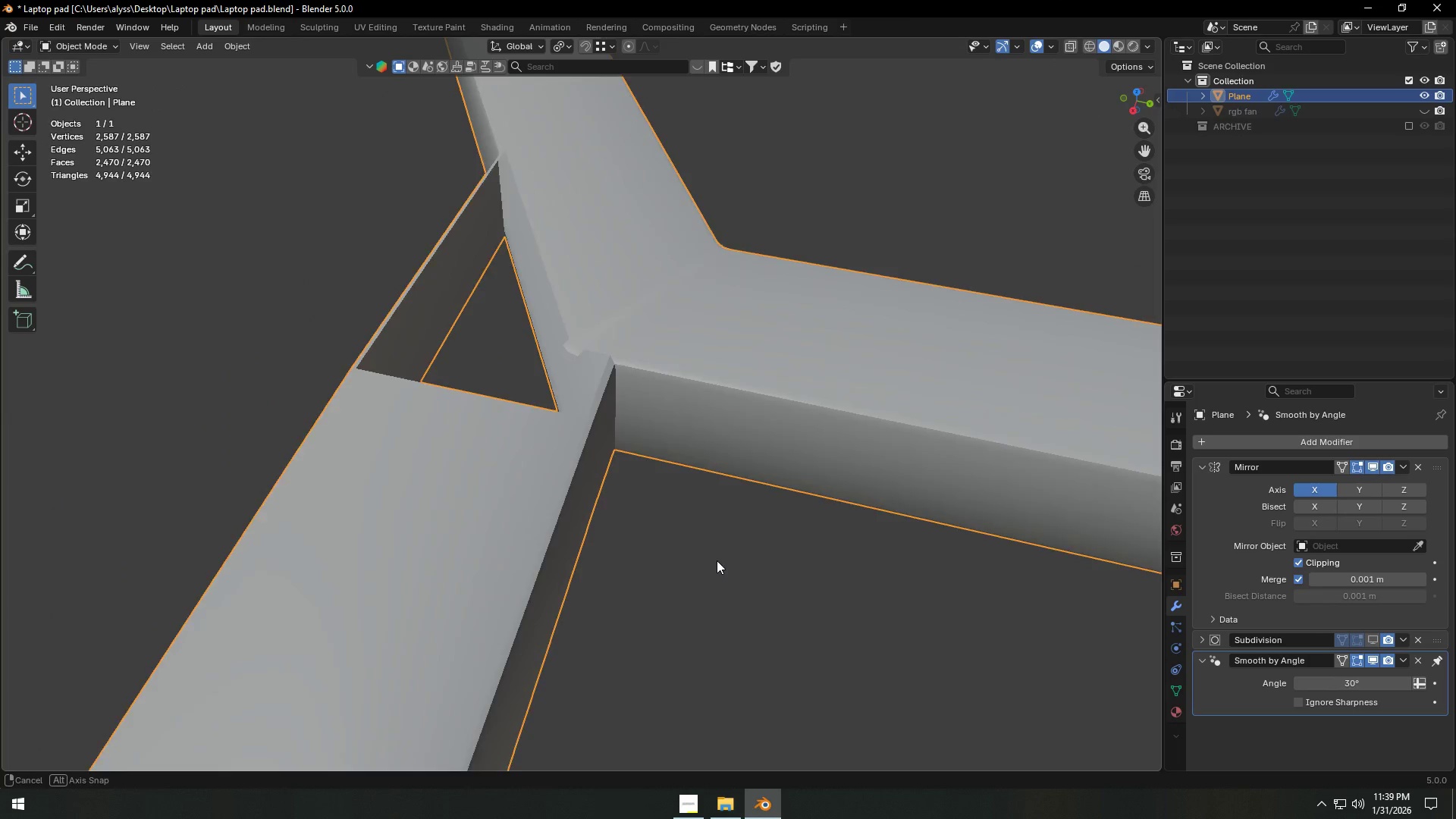 
key(Tab)
 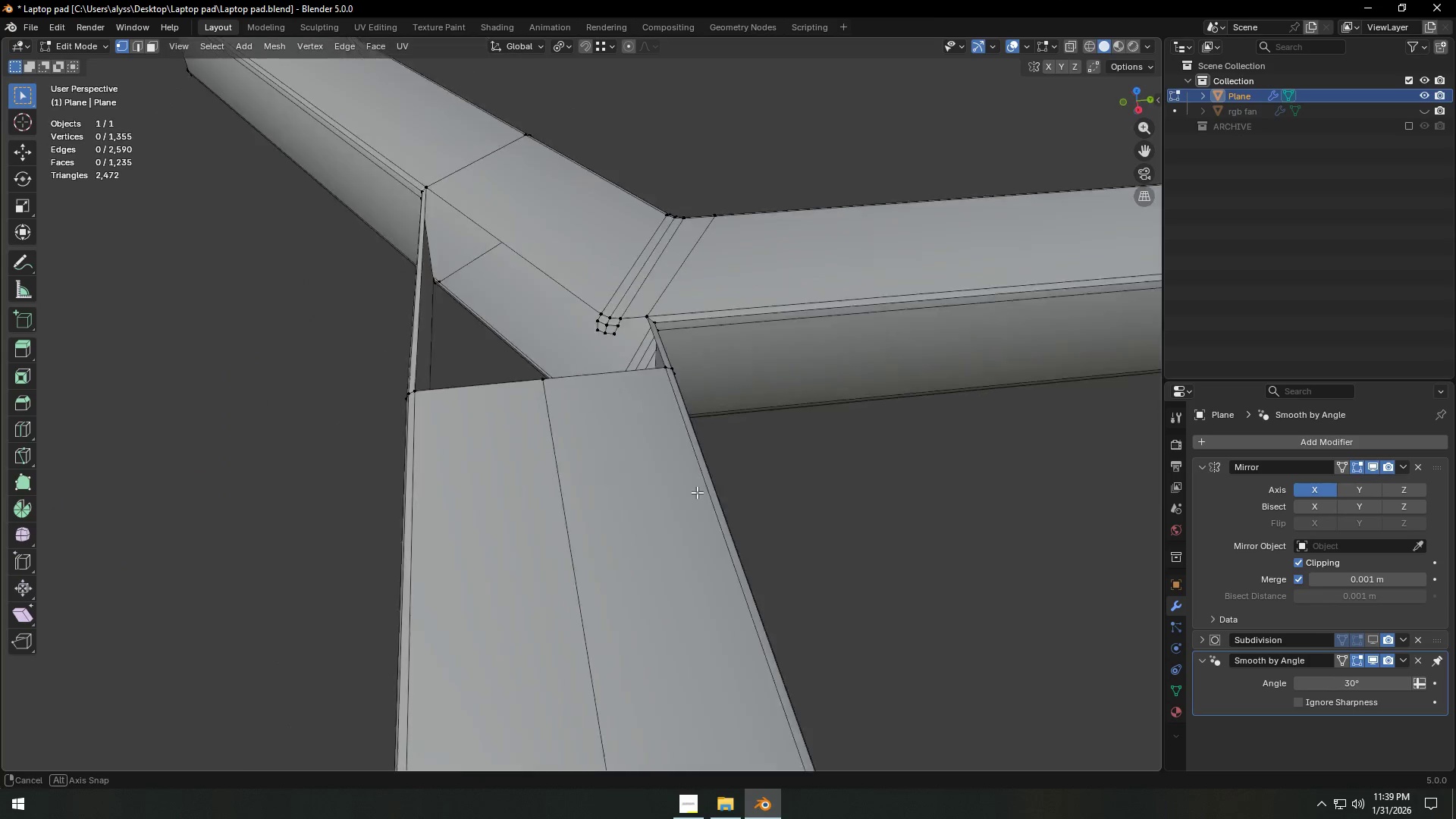 
key(Shift+ShiftLeft)
 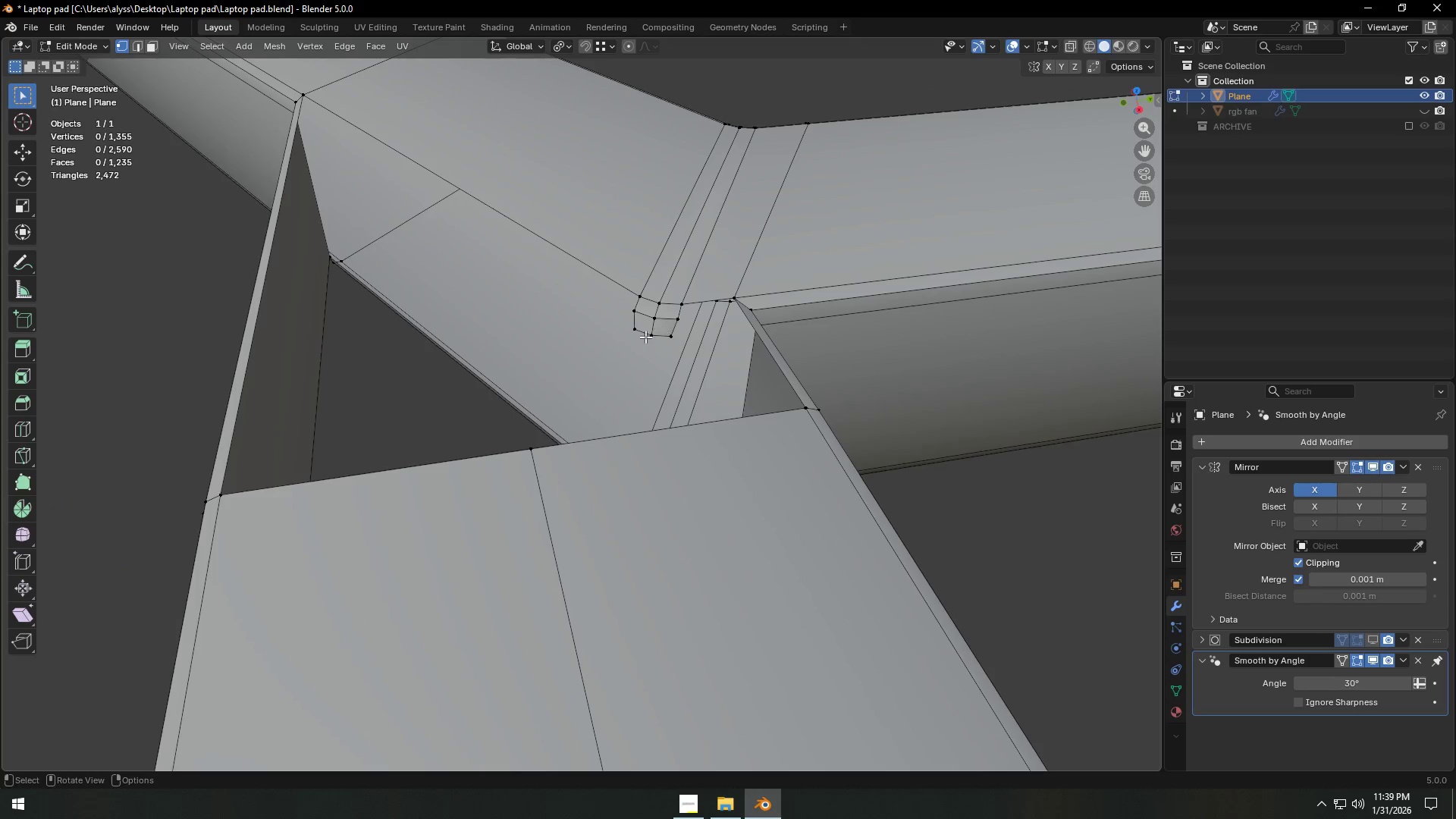 
scroll: coordinate [698, 494], scroll_direction: up, amount: 3.0
 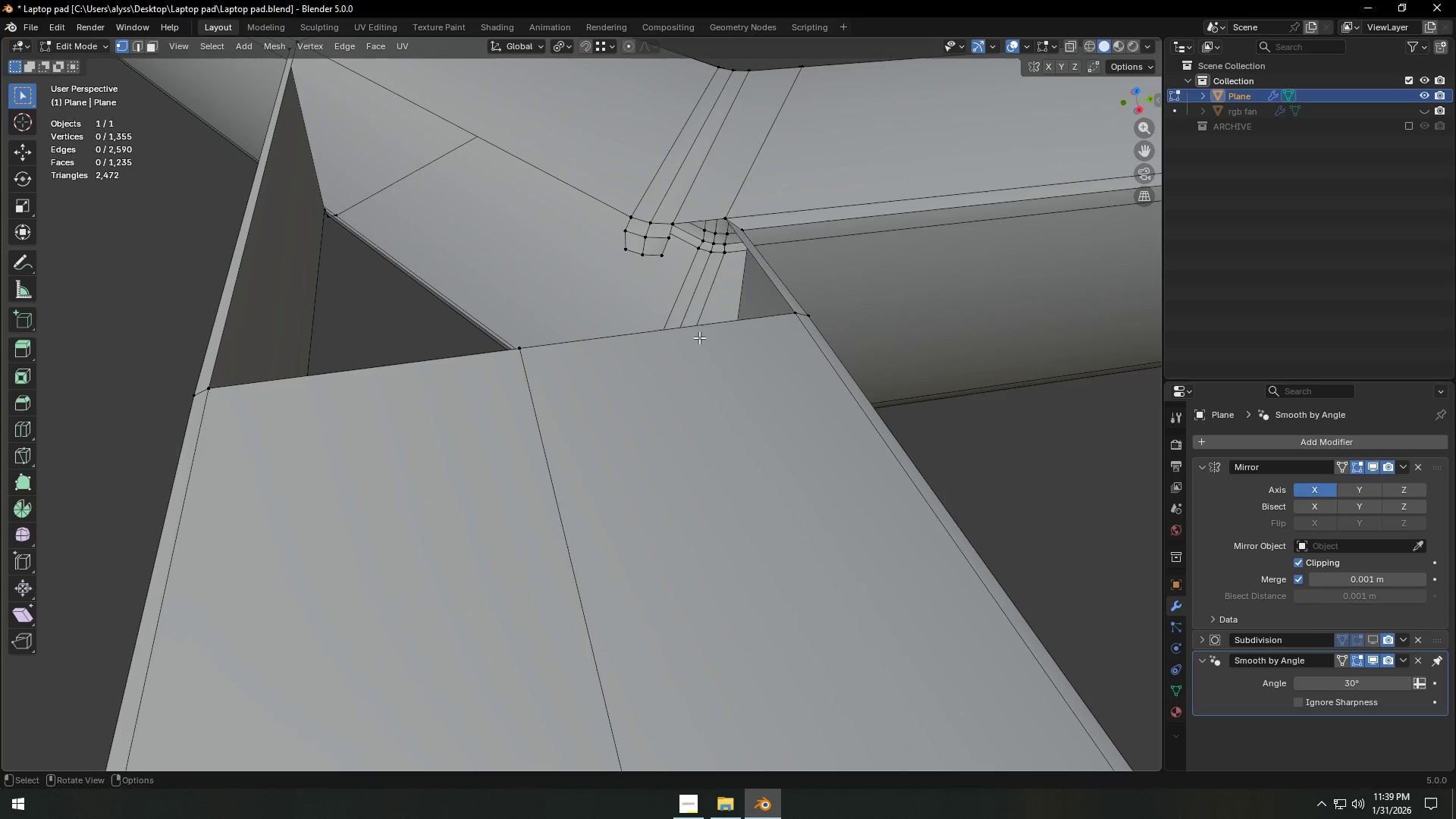 
left_click([635, 325])
 